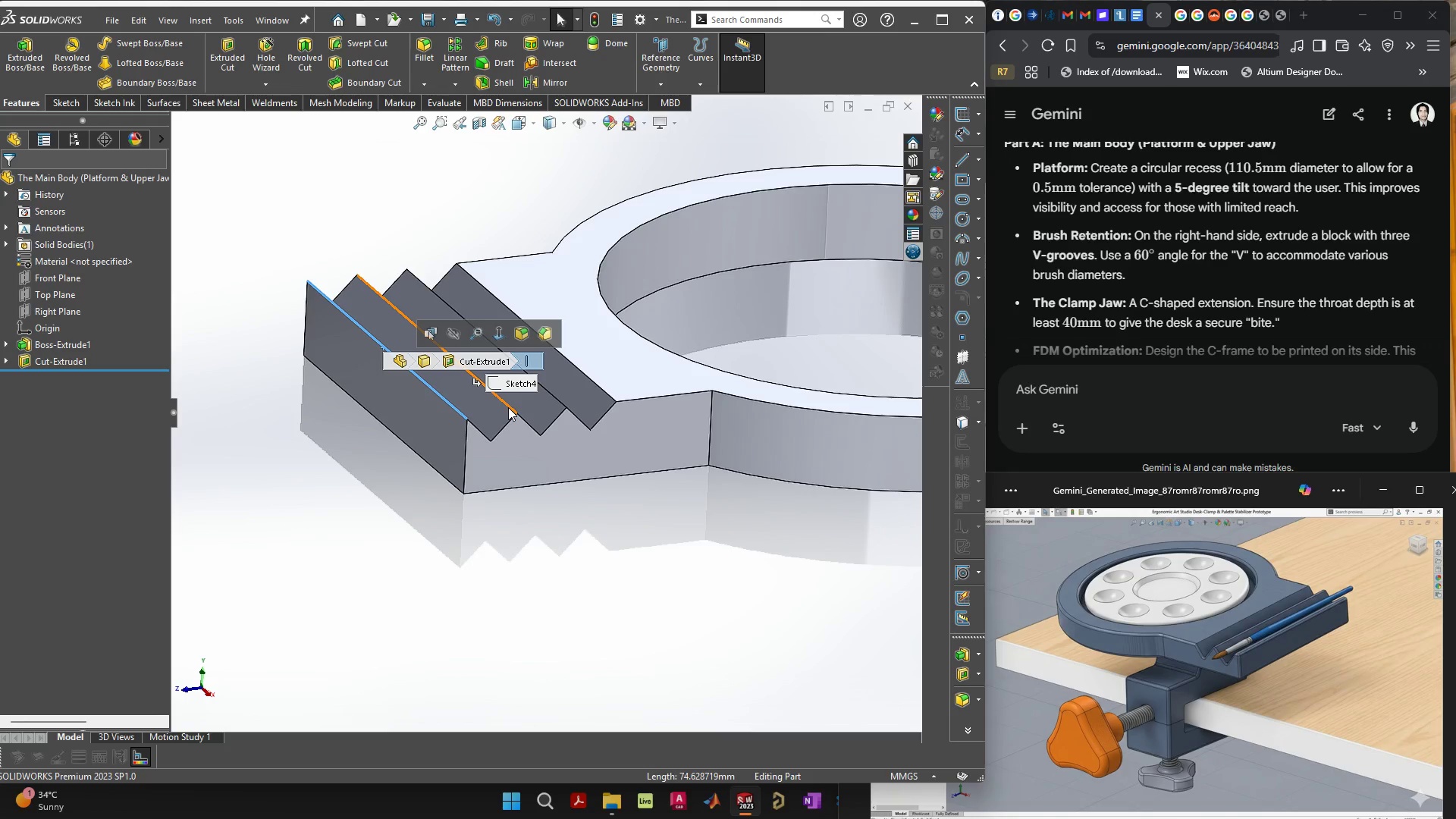 
hold_key(key=ShiftLeft, duration=1.5)
left_click([508, 407])
 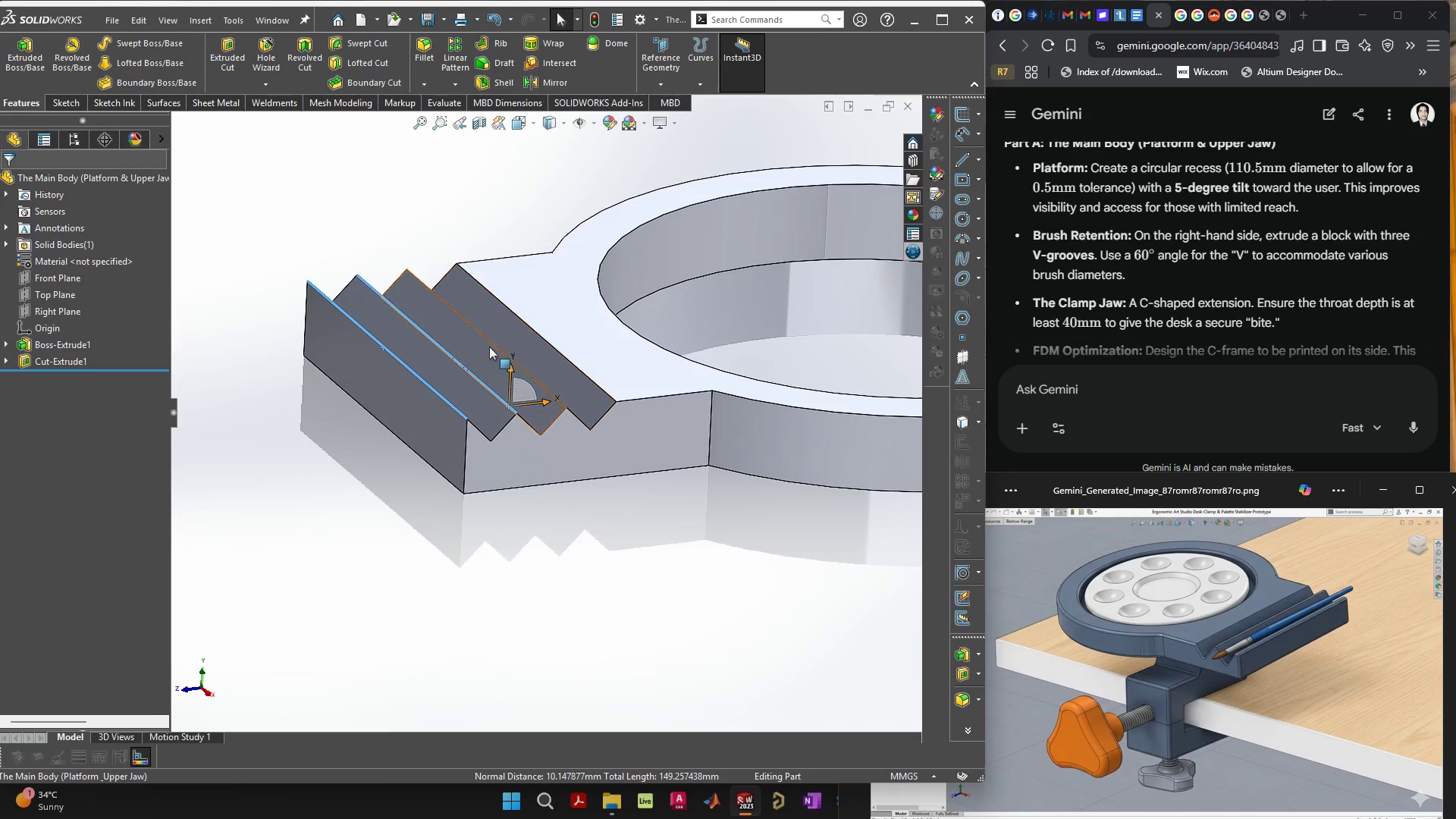 
hold_key(key=ShiftLeft, duration=1.52)
left_click([483, 336])
 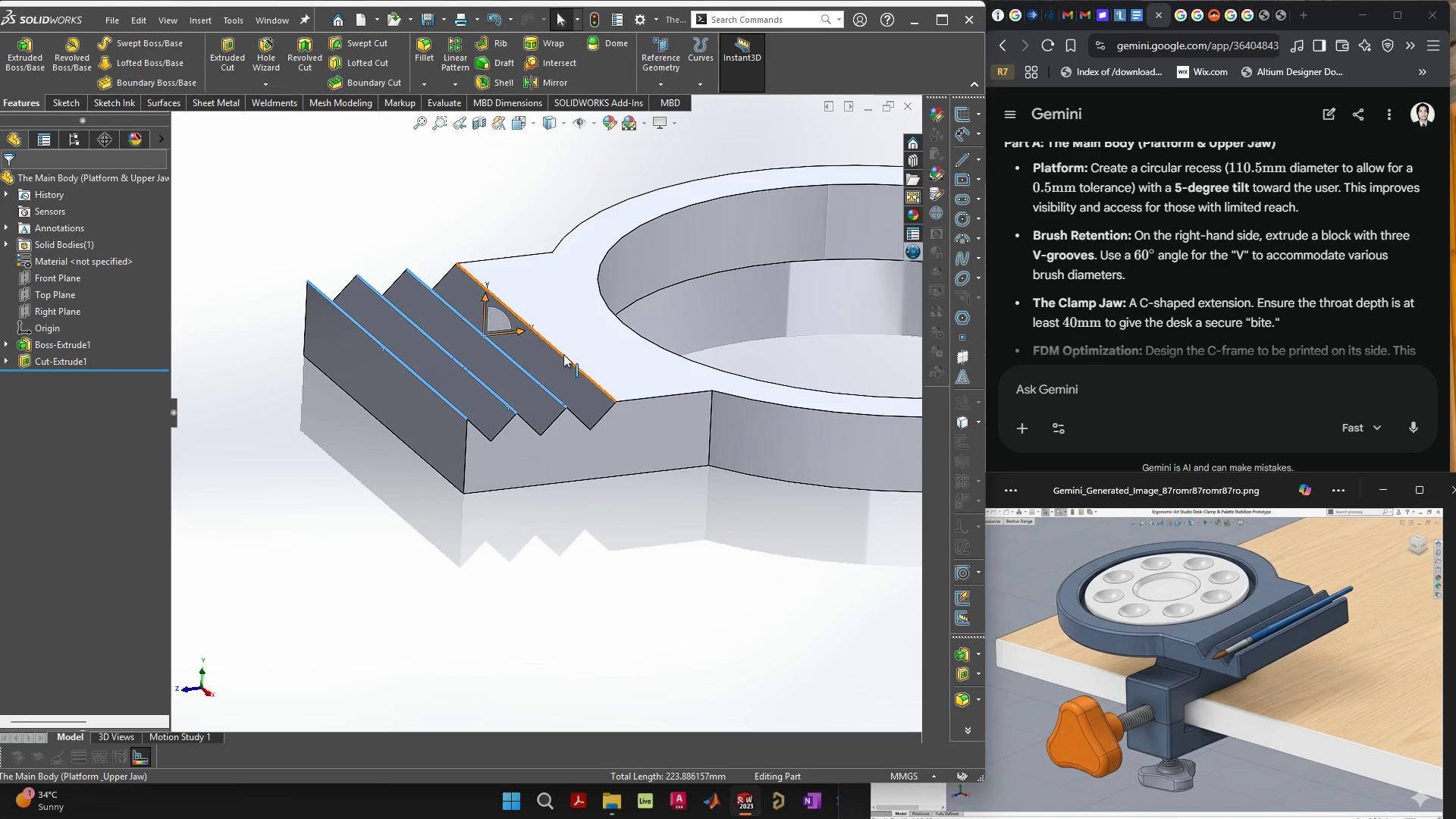 
hold_key(key=ShiftLeft, duration=1.28)
left_click([563, 356])
 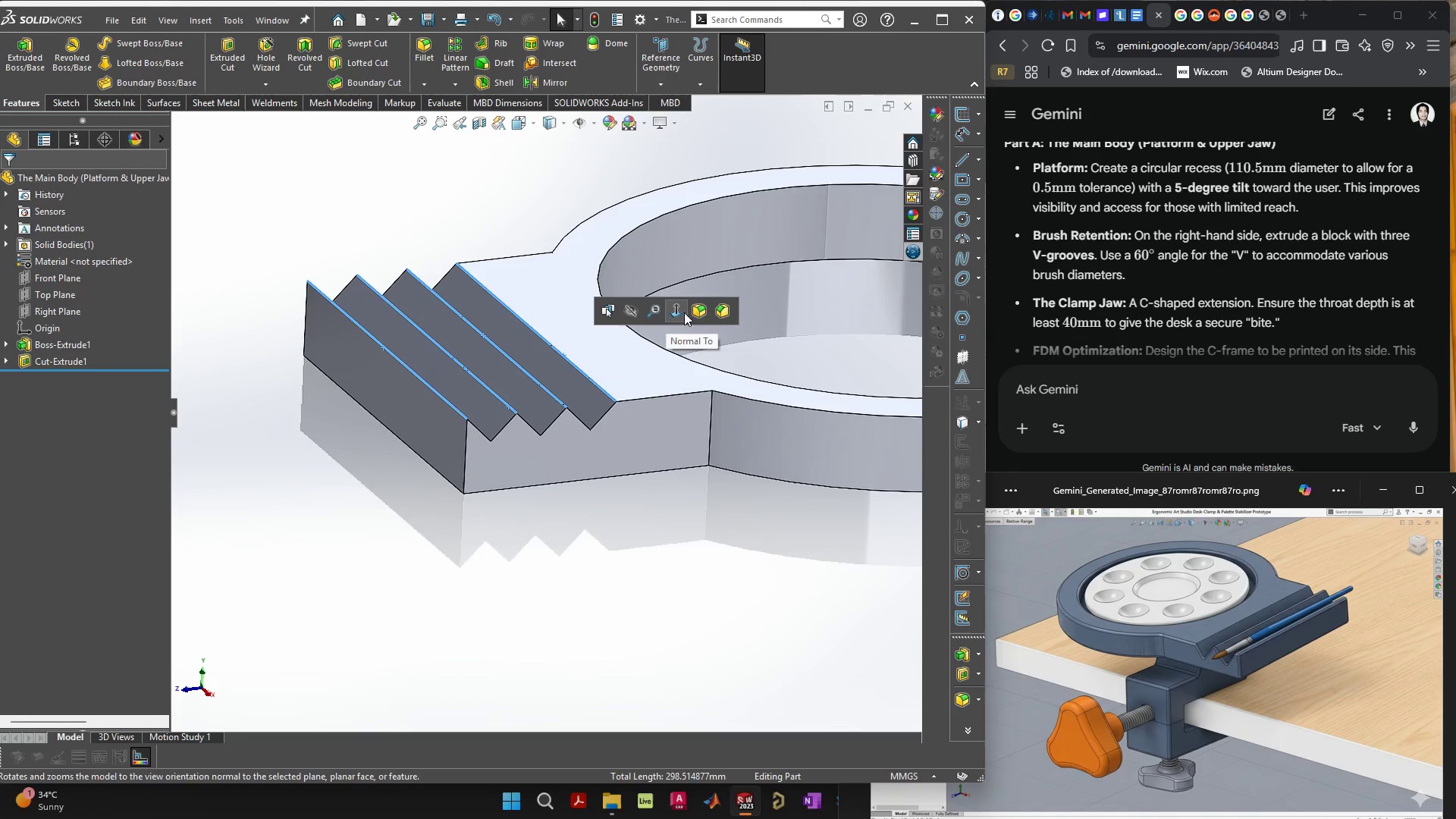 
left_click([694, 311])
 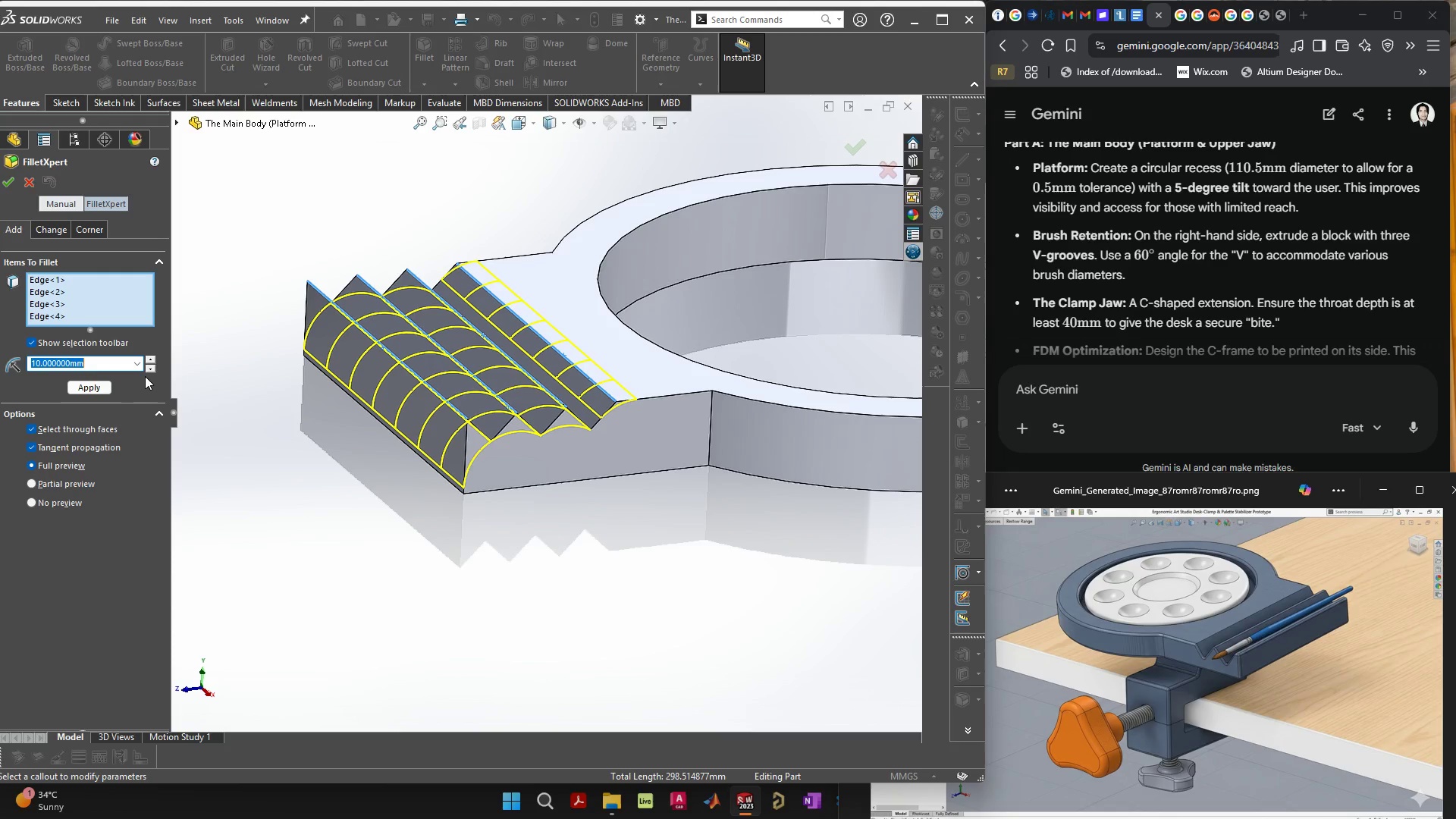 
wait(5.22)
 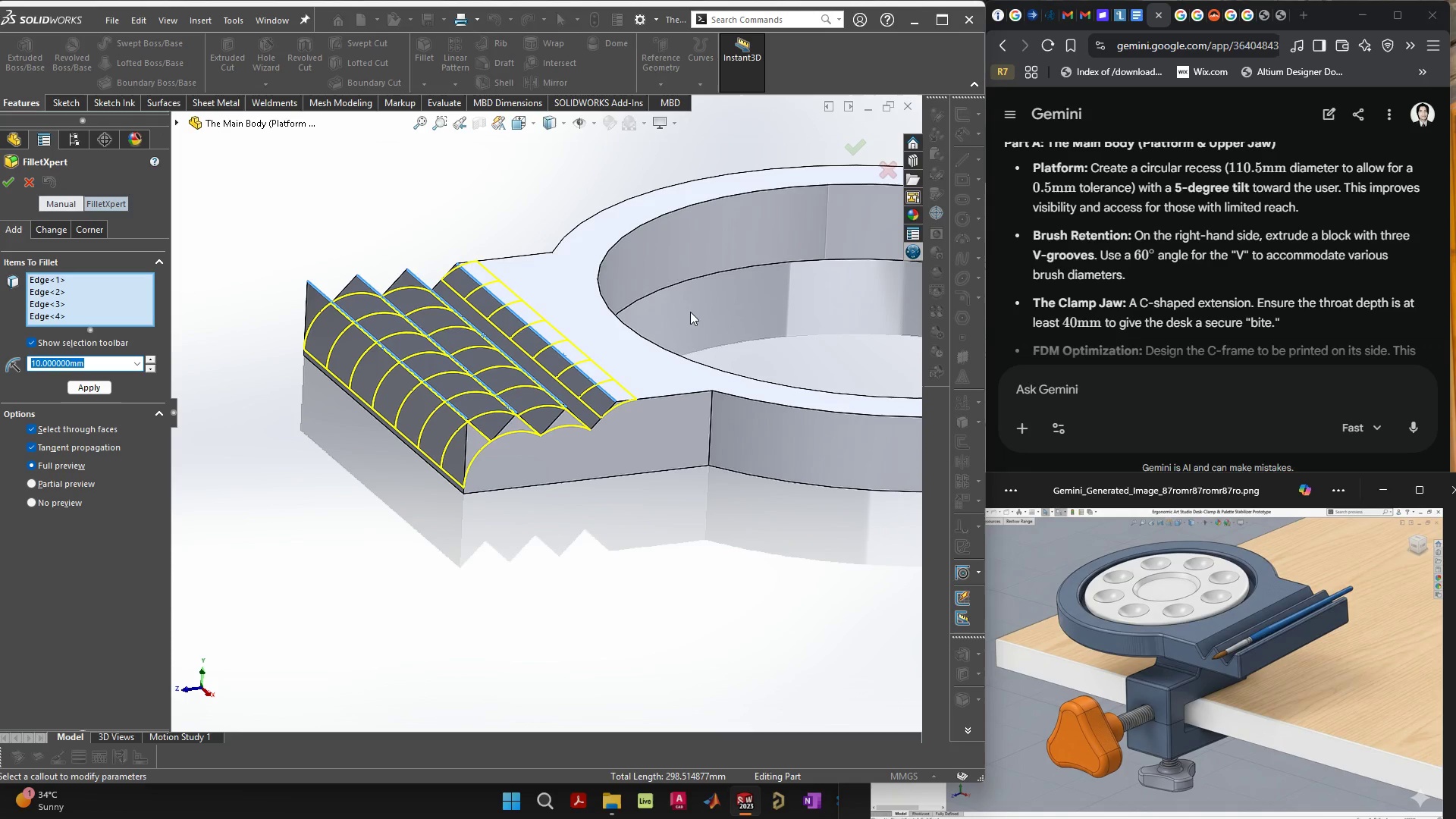 
key(3)
 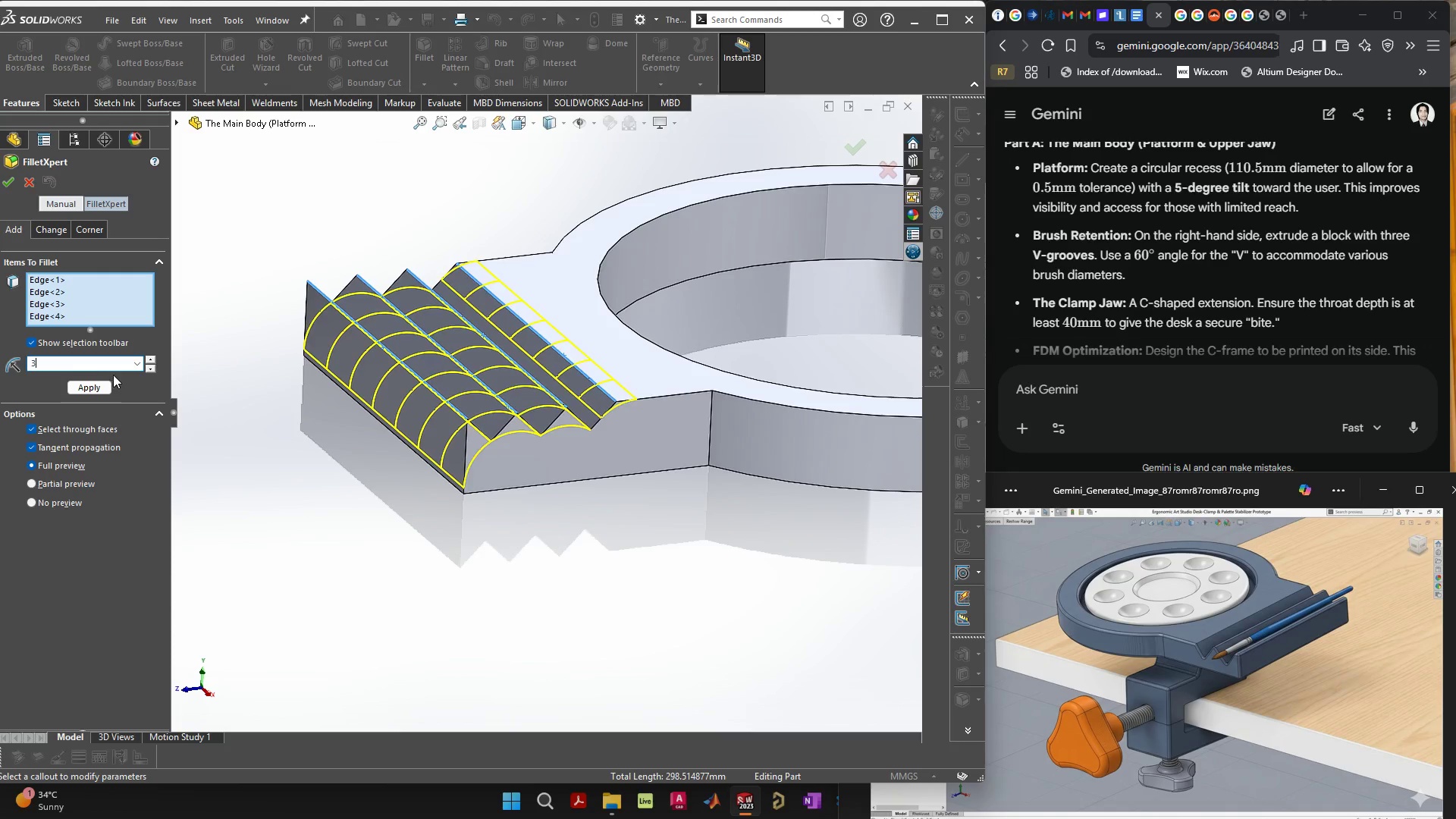 
key(Enter)
 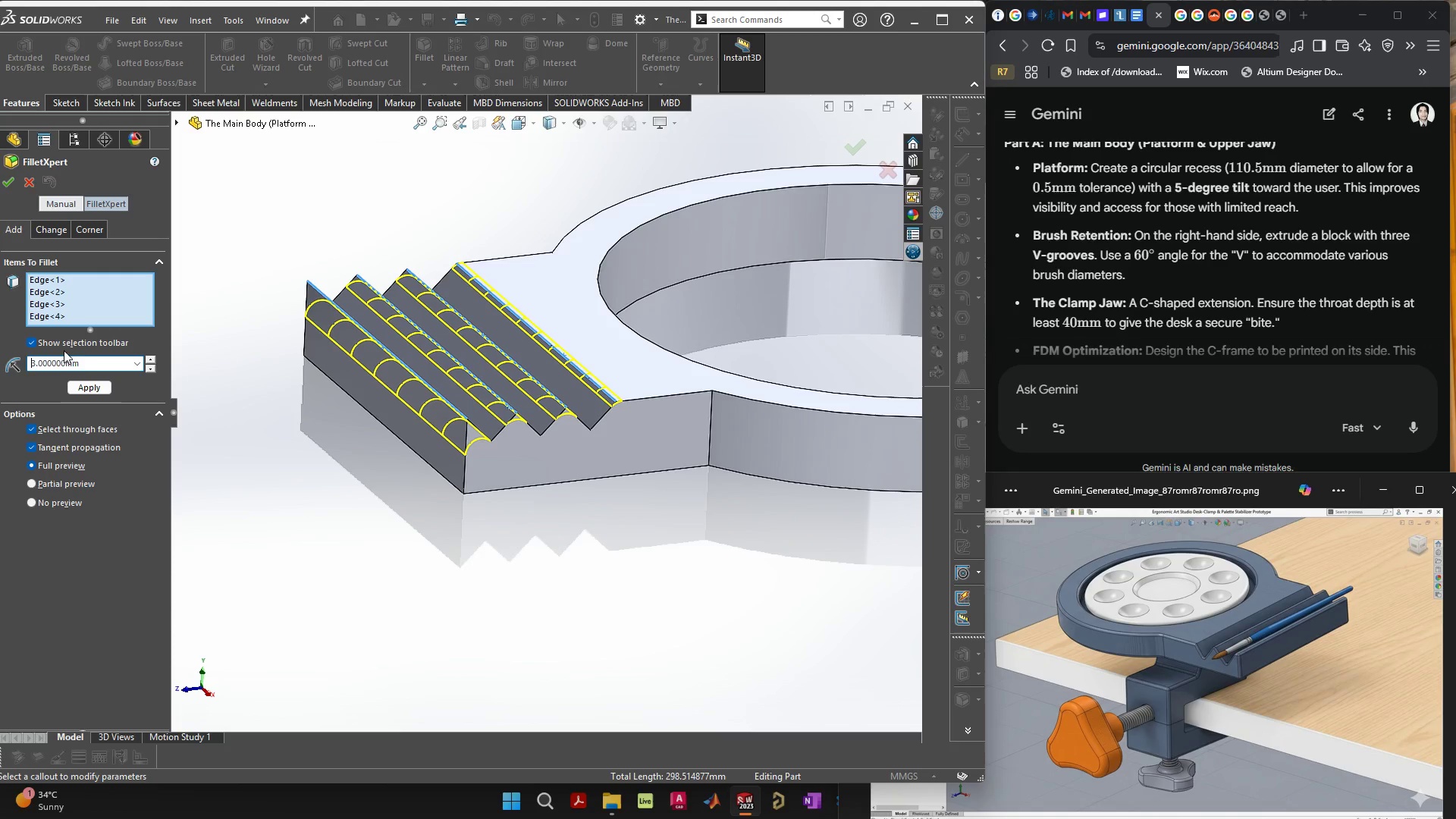 
left_click_drag(start_coordinate=[93, 369], to_coordinate=[0, 367])
 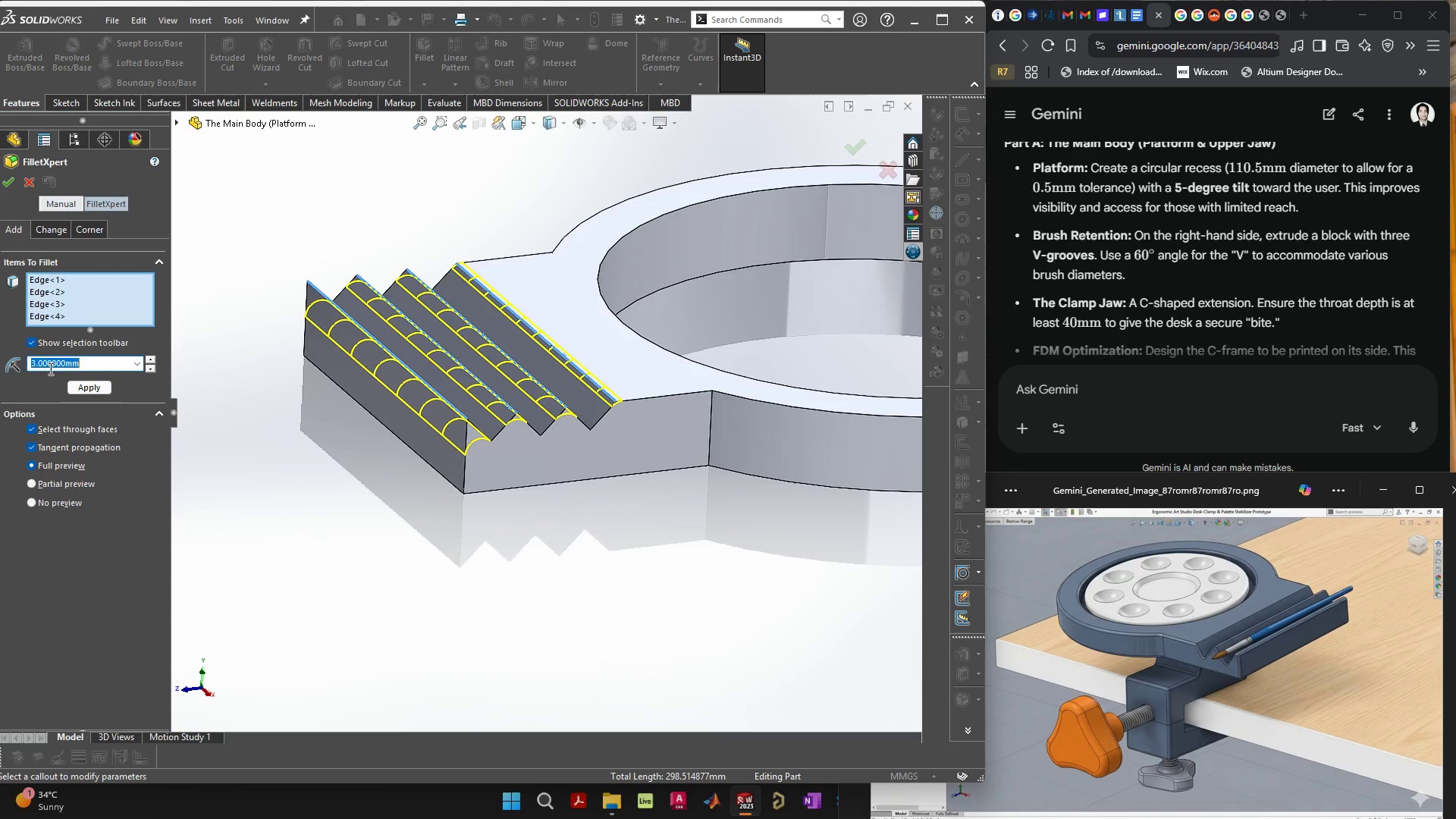 
key(2)
 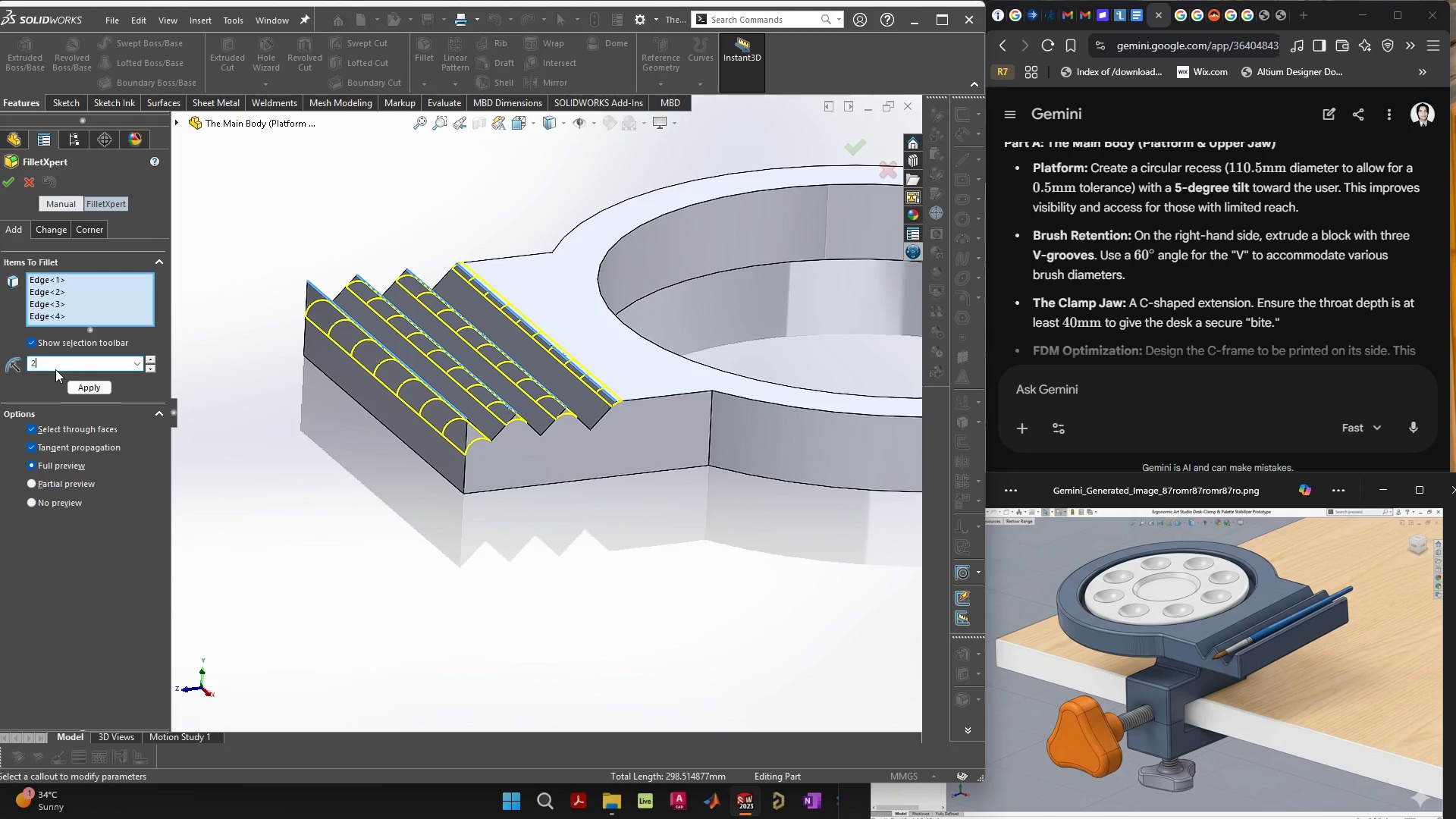 
key(Enter)
 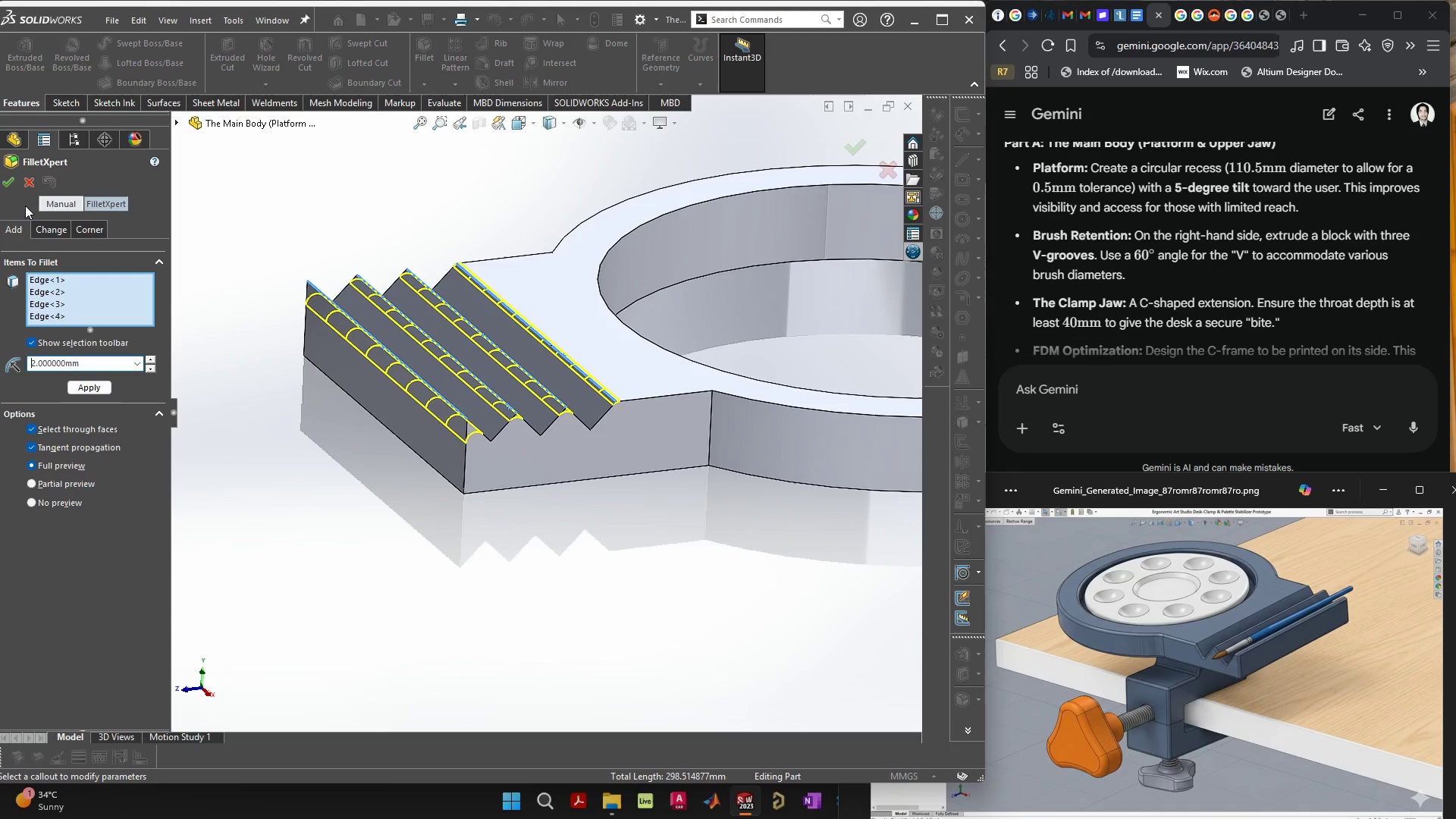 
left_click([13, 188])
 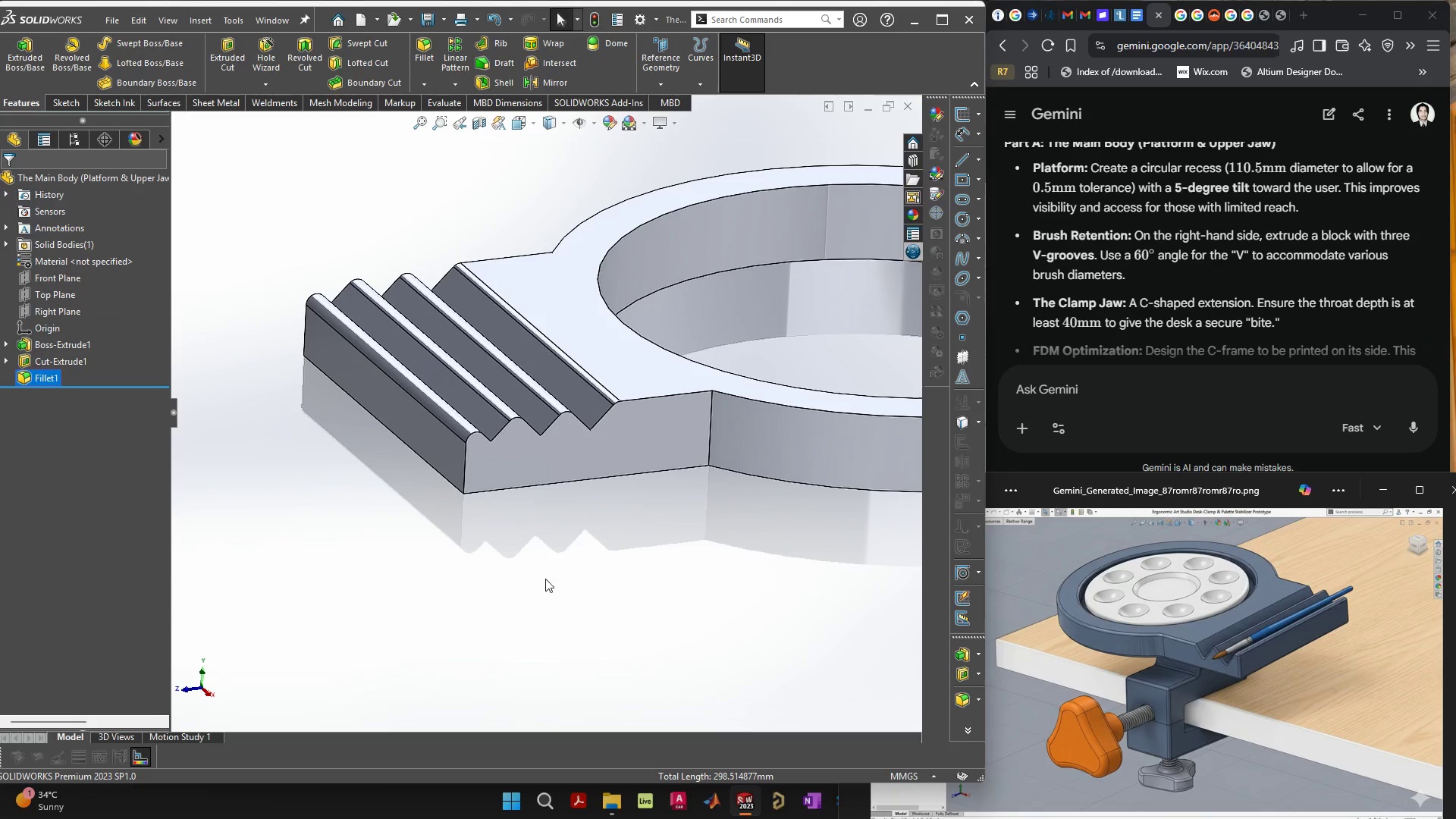 
left_click([544, 577])
 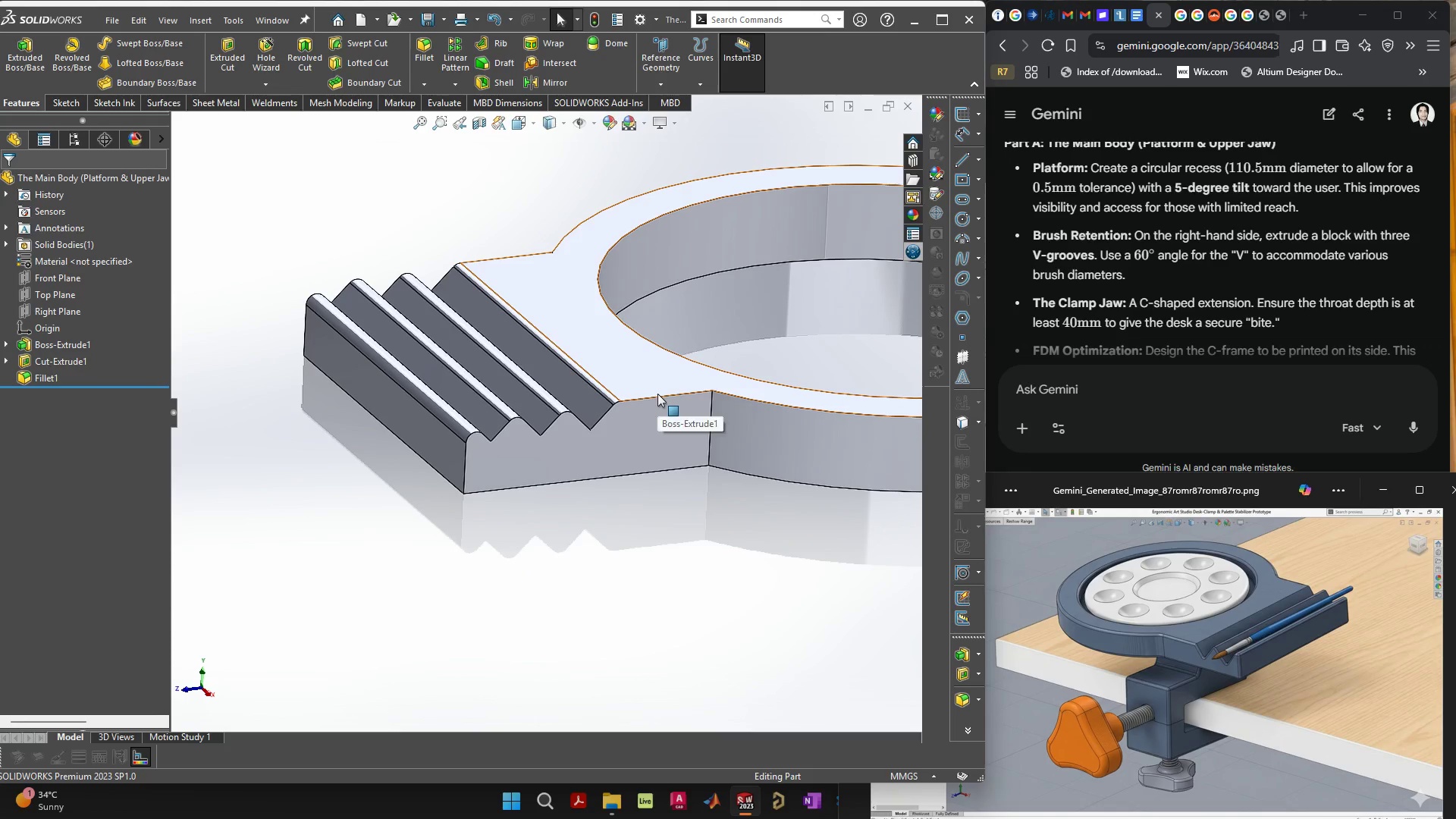 
wait(5.79)
 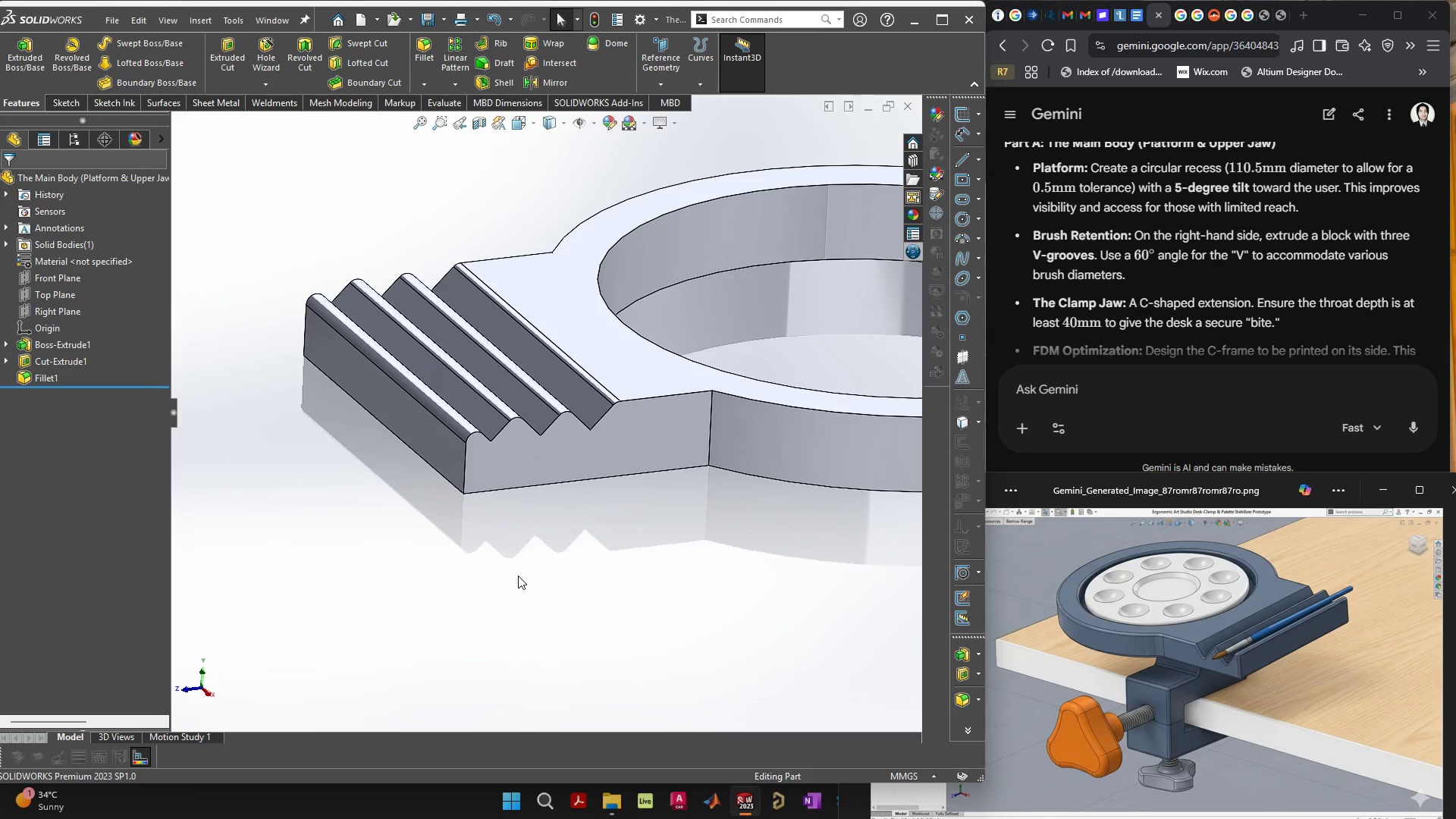 
mouse_move([698, 413])
 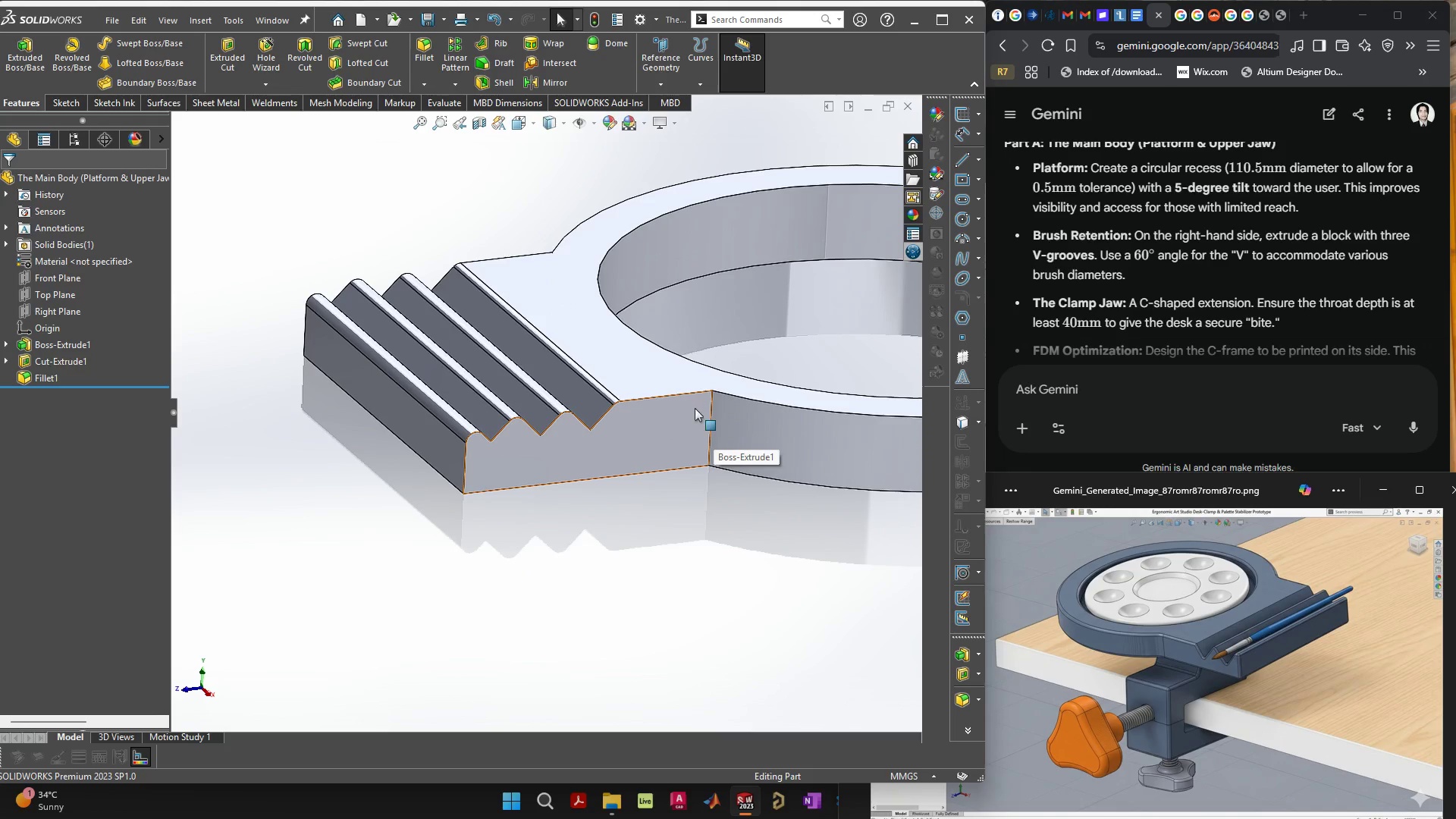 
left_click([695, 408])
 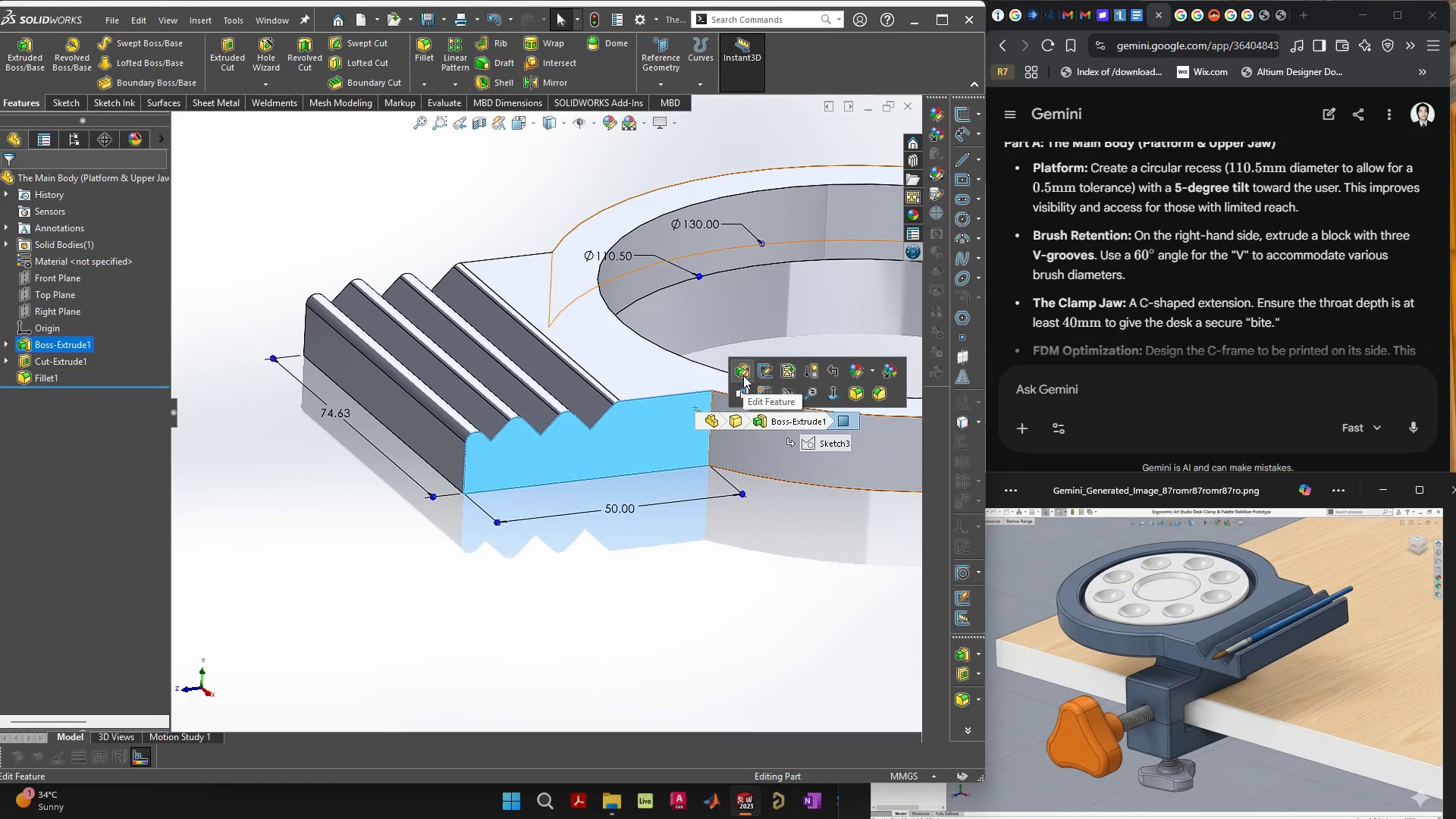 
wait(7.42)
 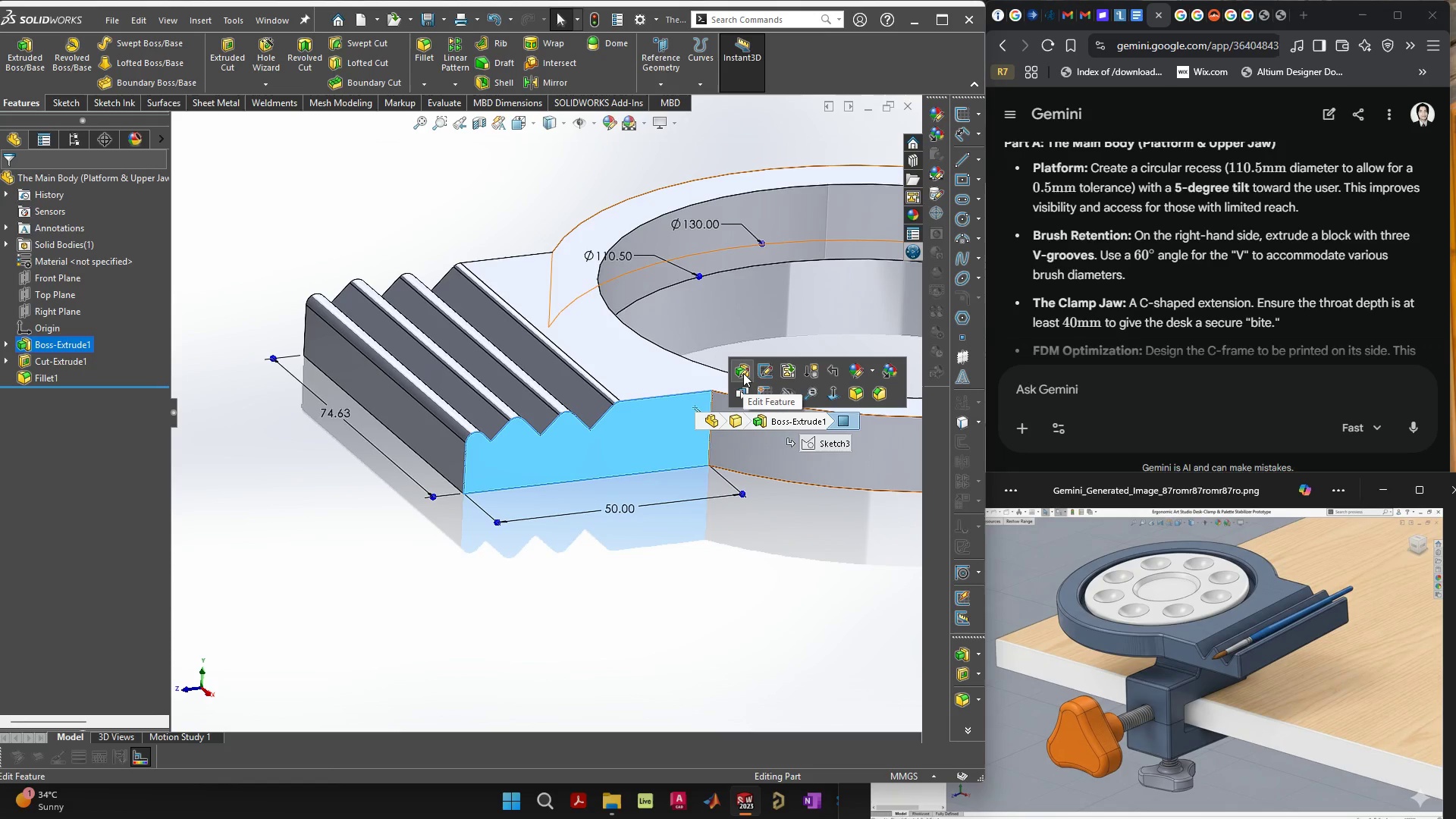 
left_click([842, 386])
 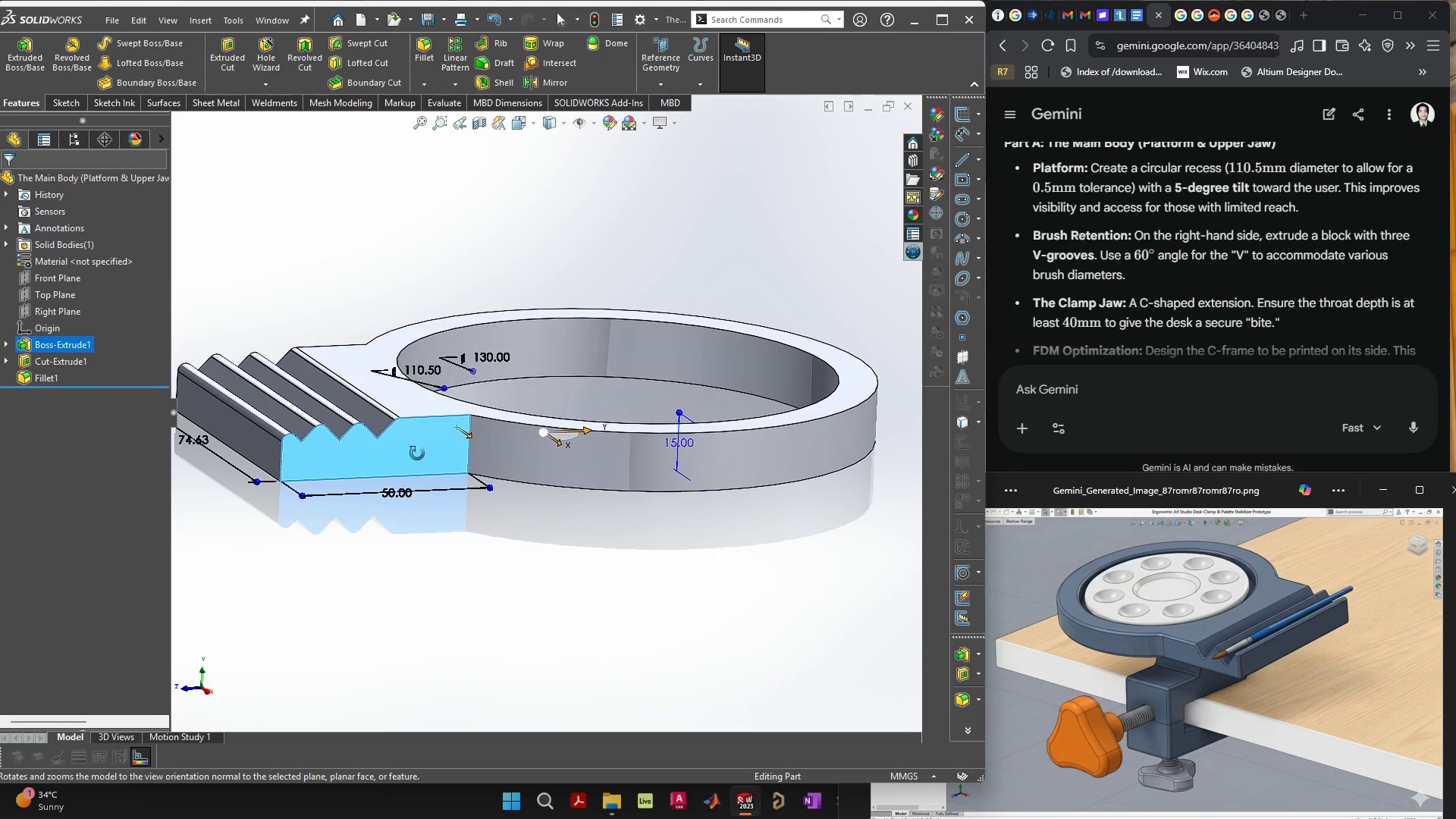 
left_click([423, 439])
 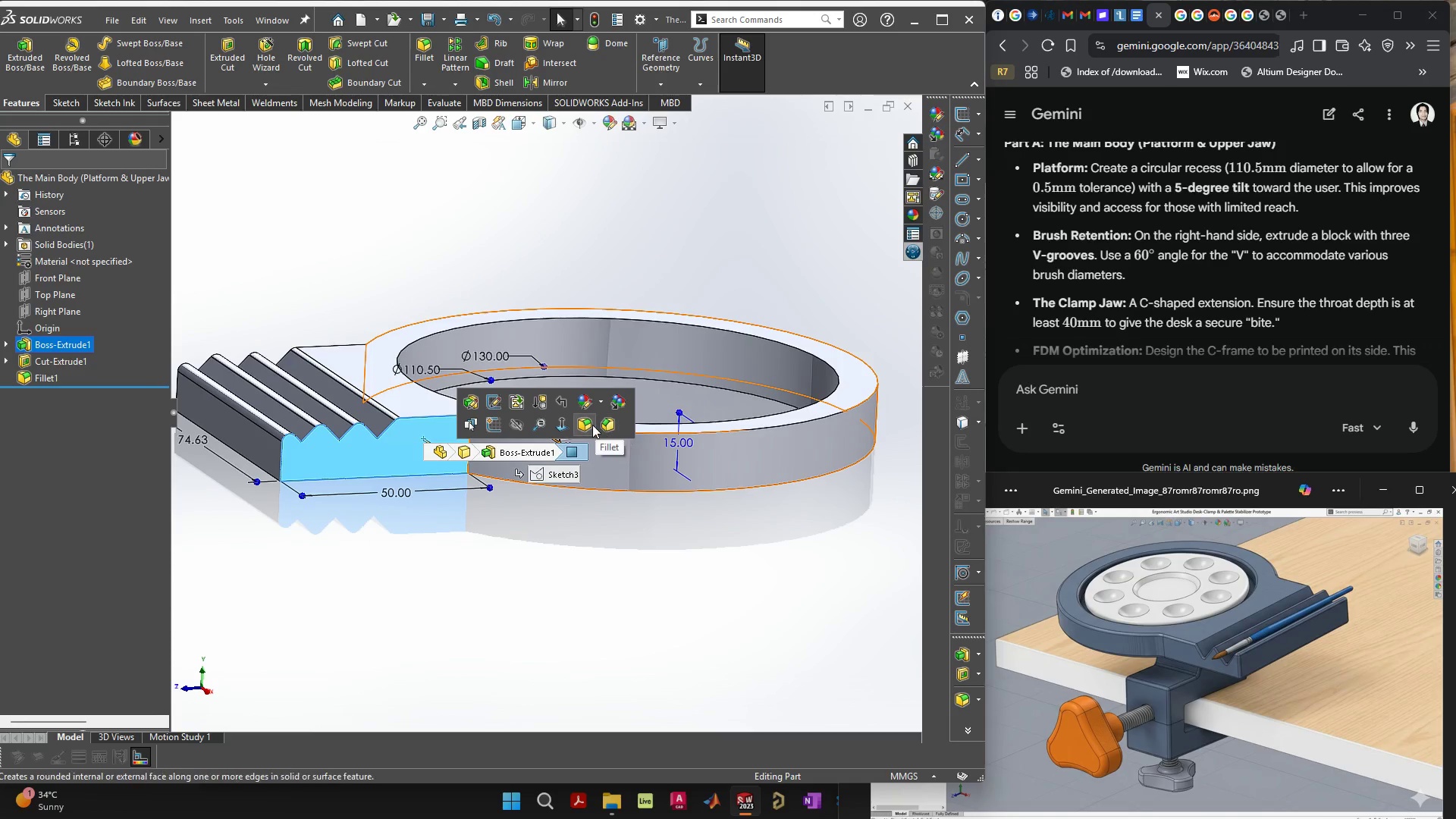 
left_click([592, 424])
 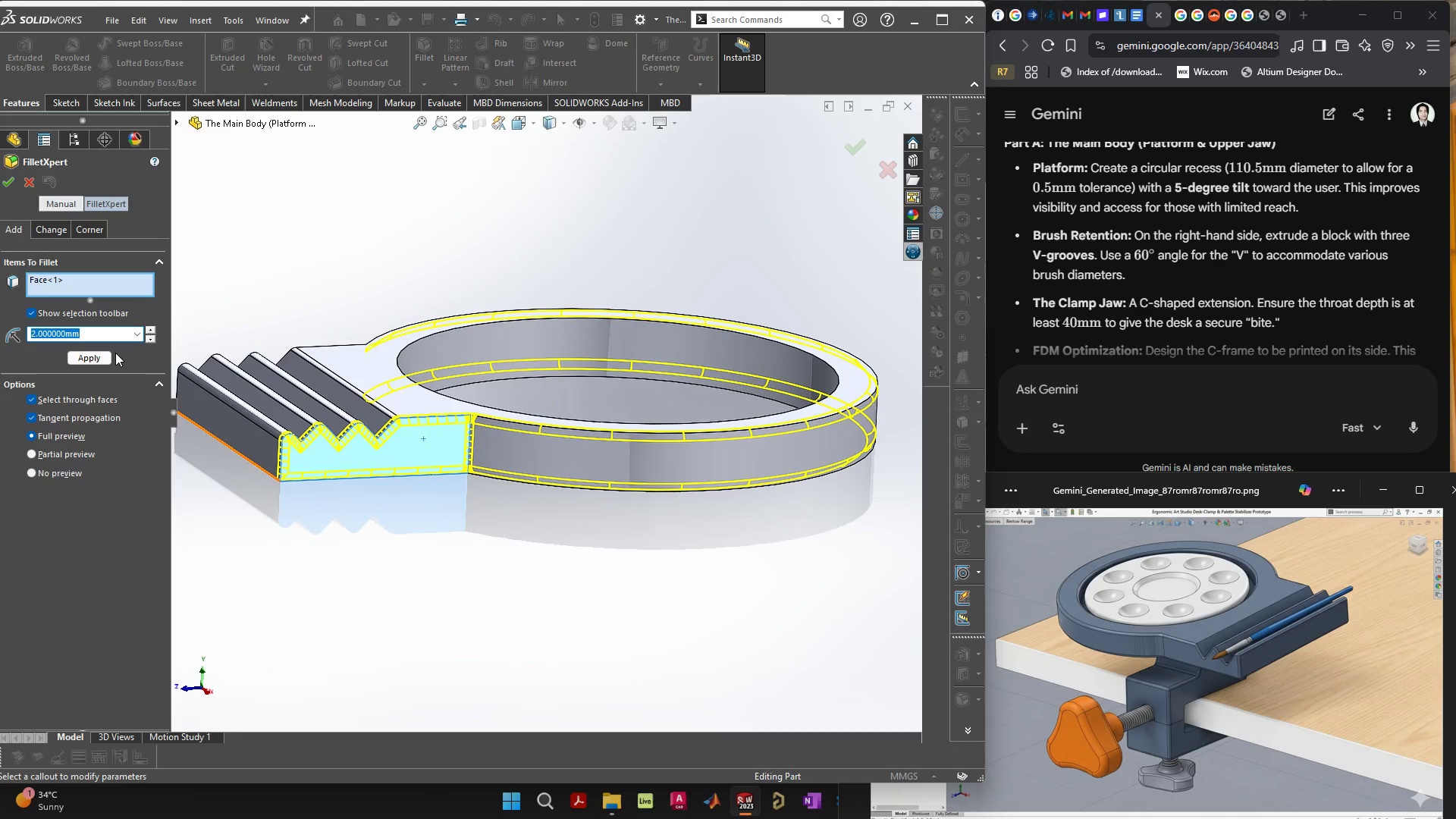 
left_click_drag(start_coordinate=[114, 337], to_coordinate=[108, 337])
 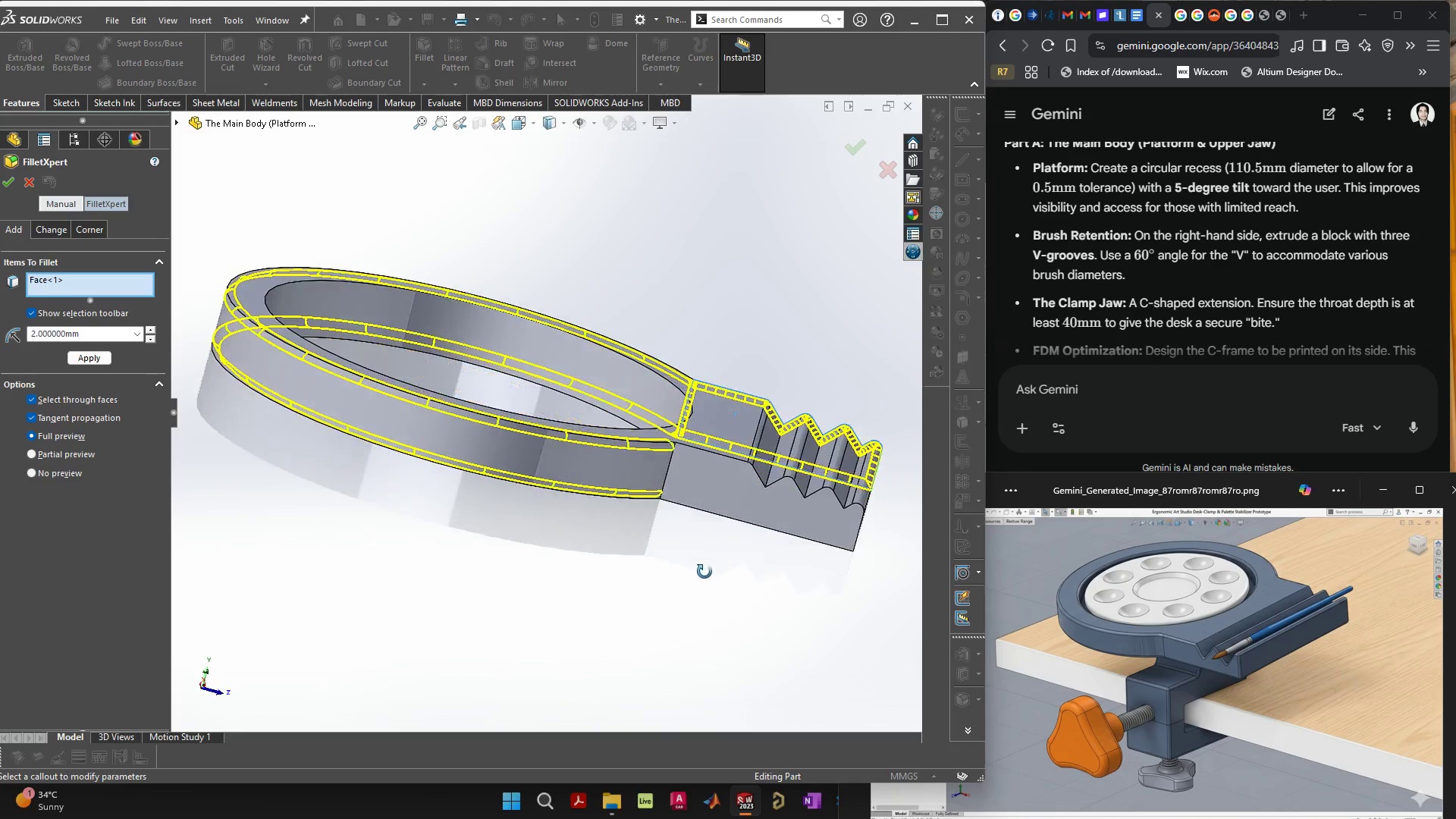 
left_click([735, 511])
 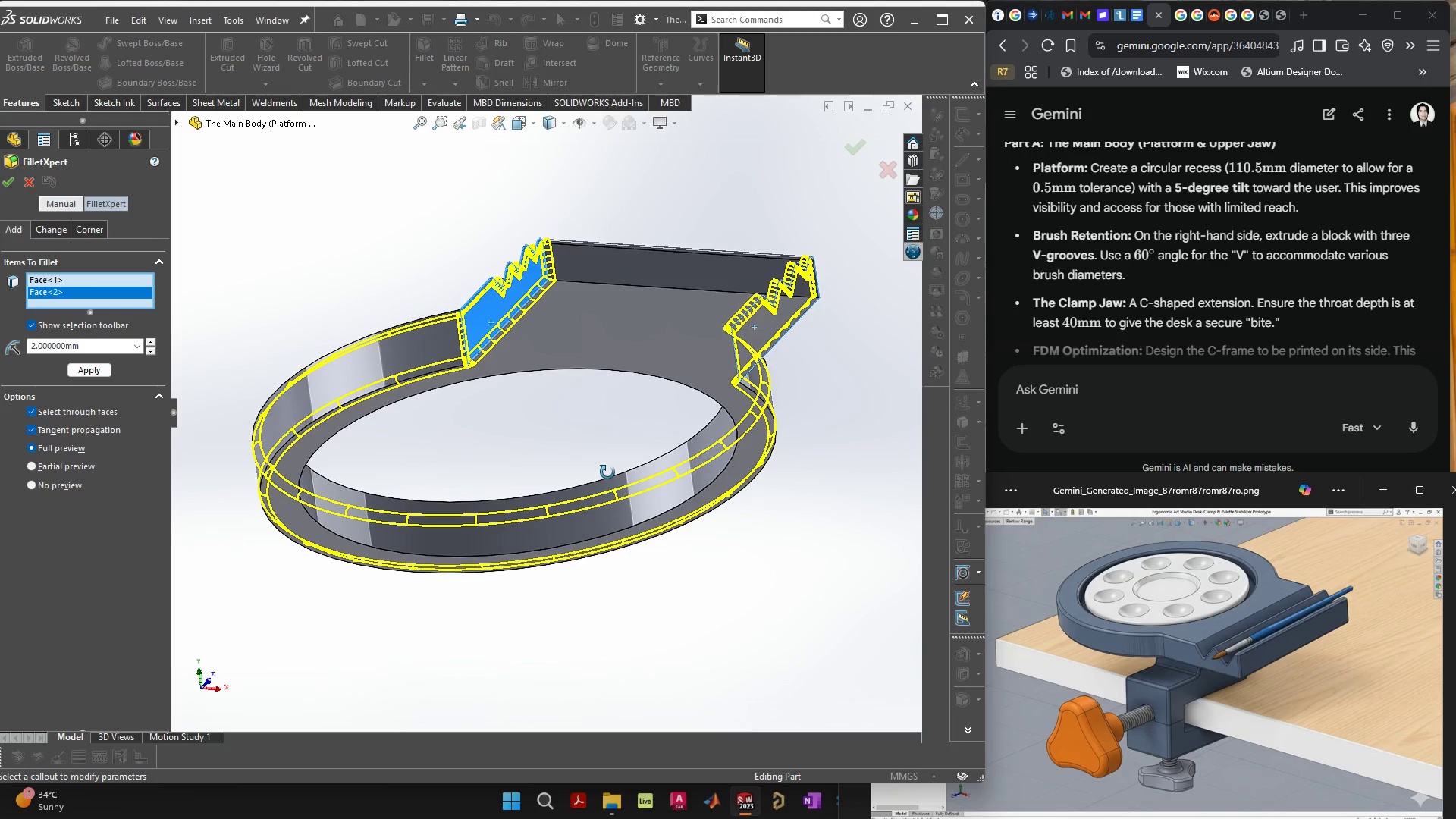 
wait(8.42)
 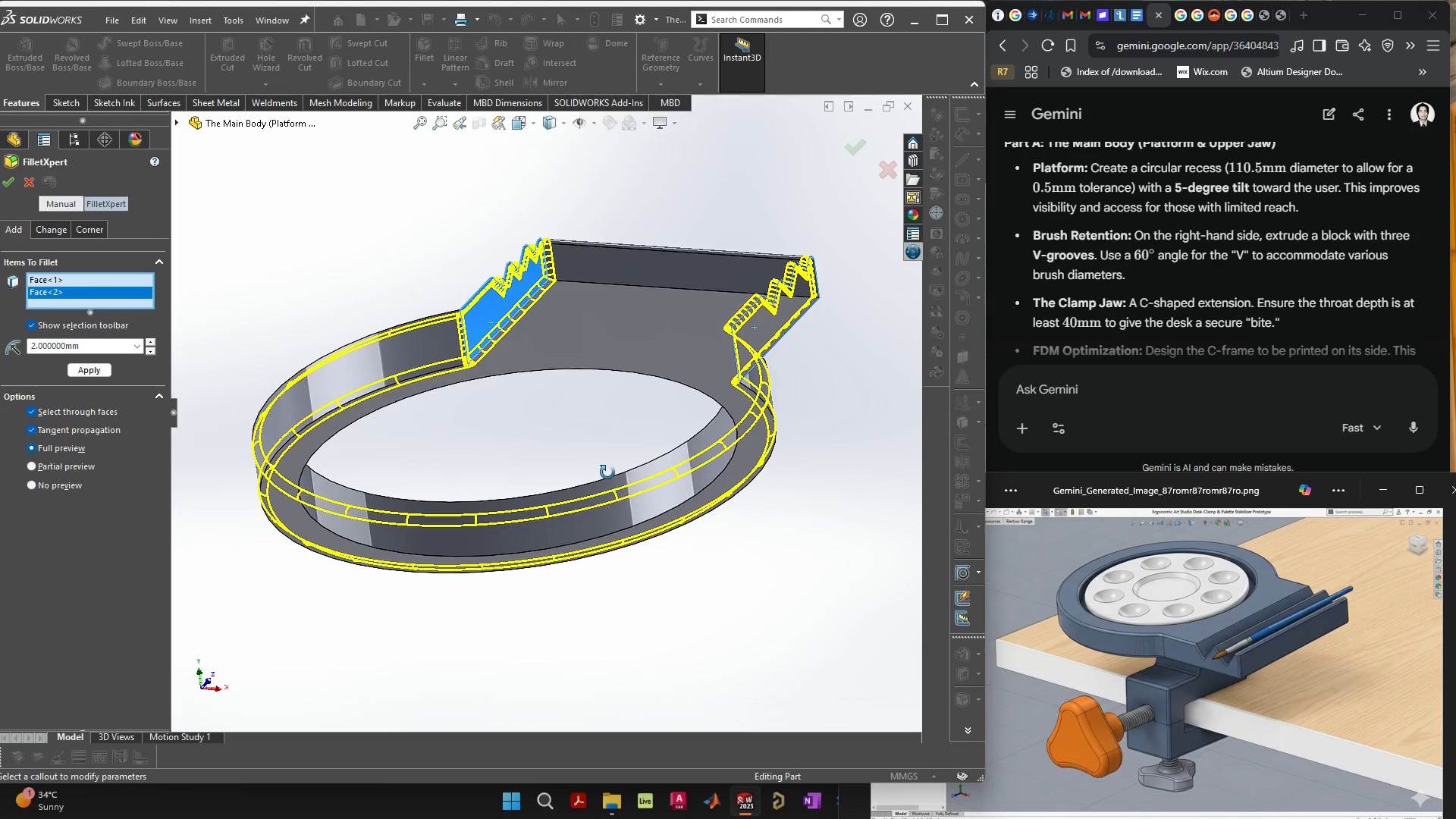 
left_click([650, 409])
 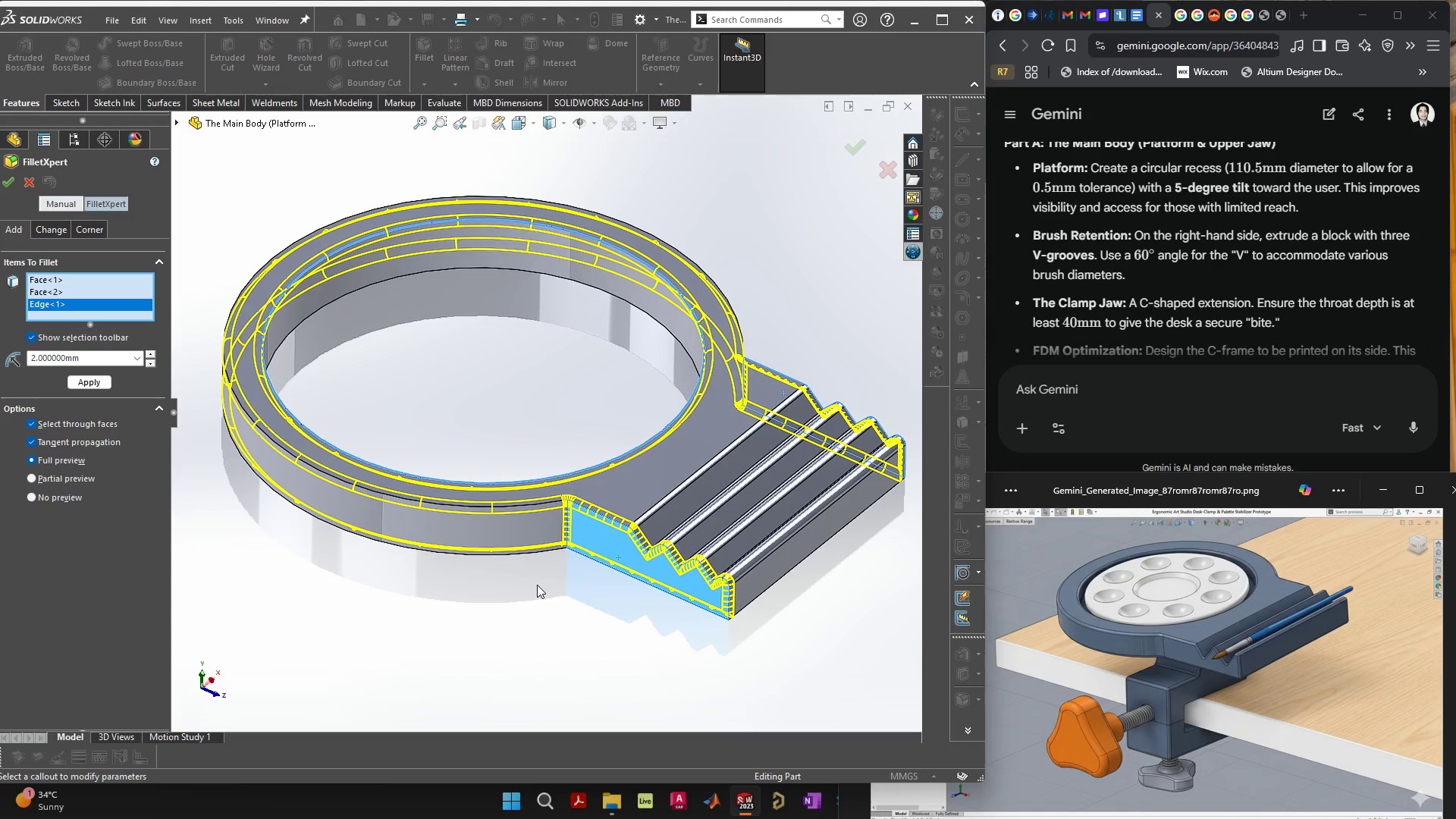 
wait(27.23)
 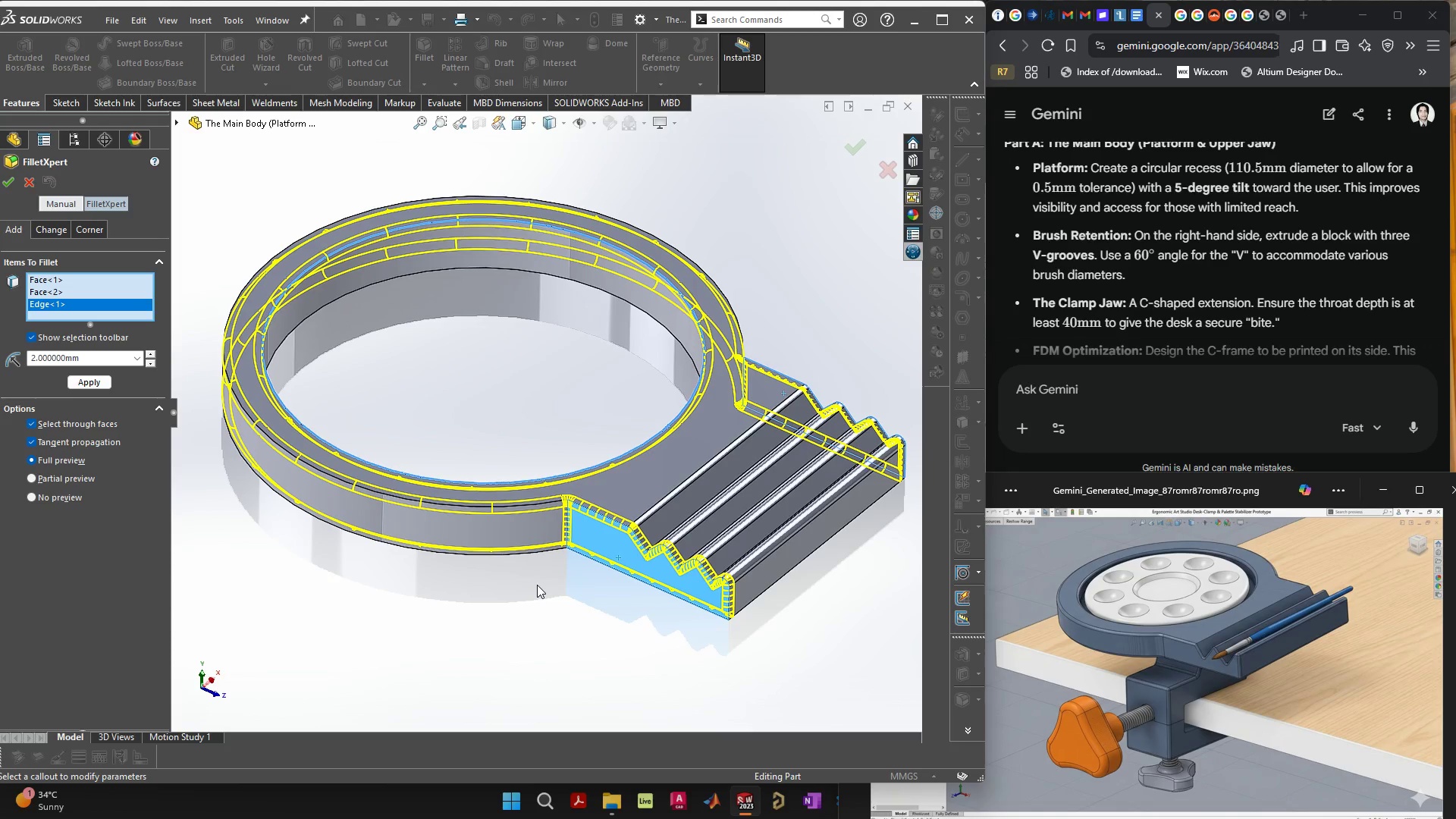 
left_click([32, 180])
 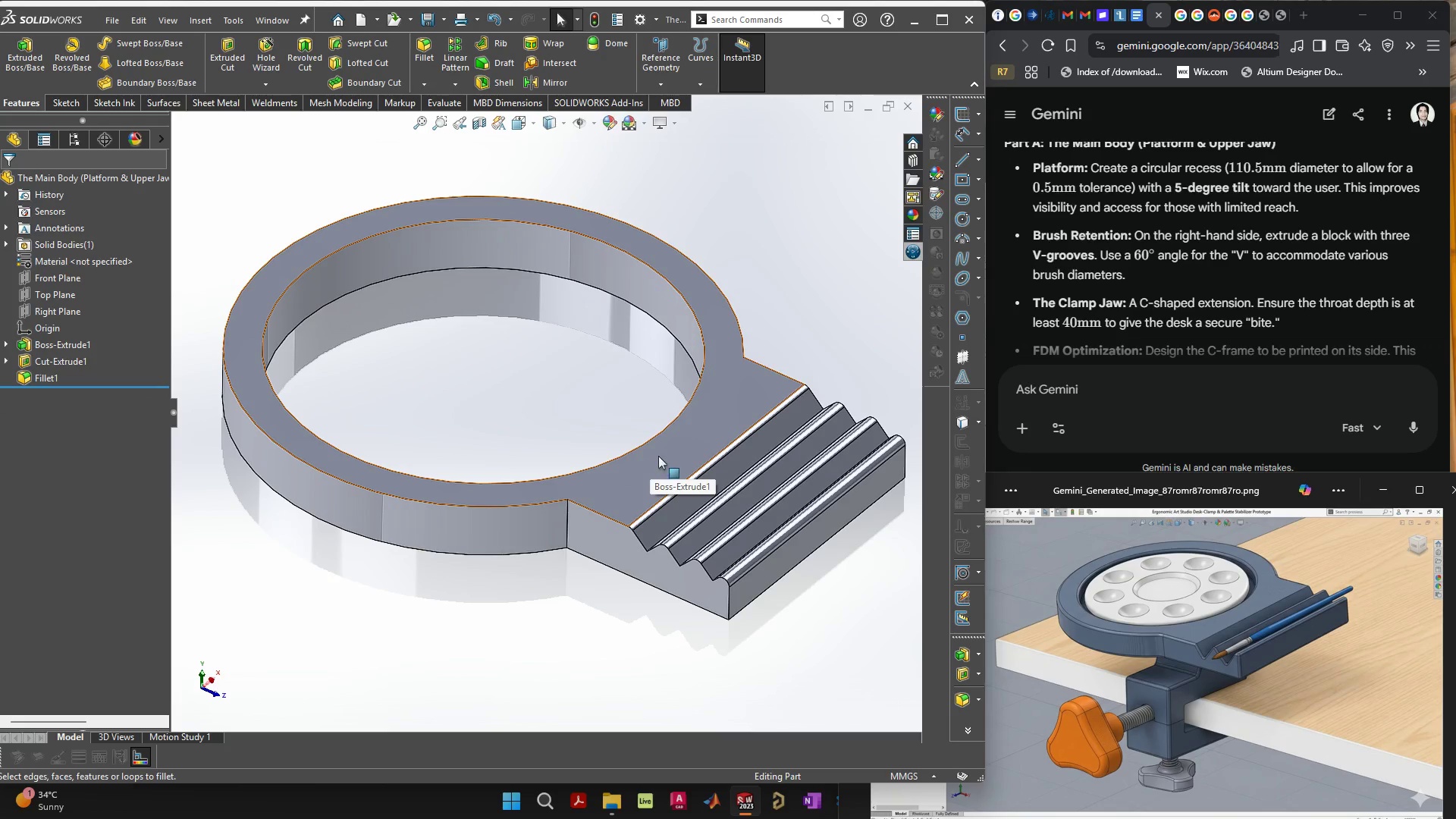 
left_click([677, 440])
 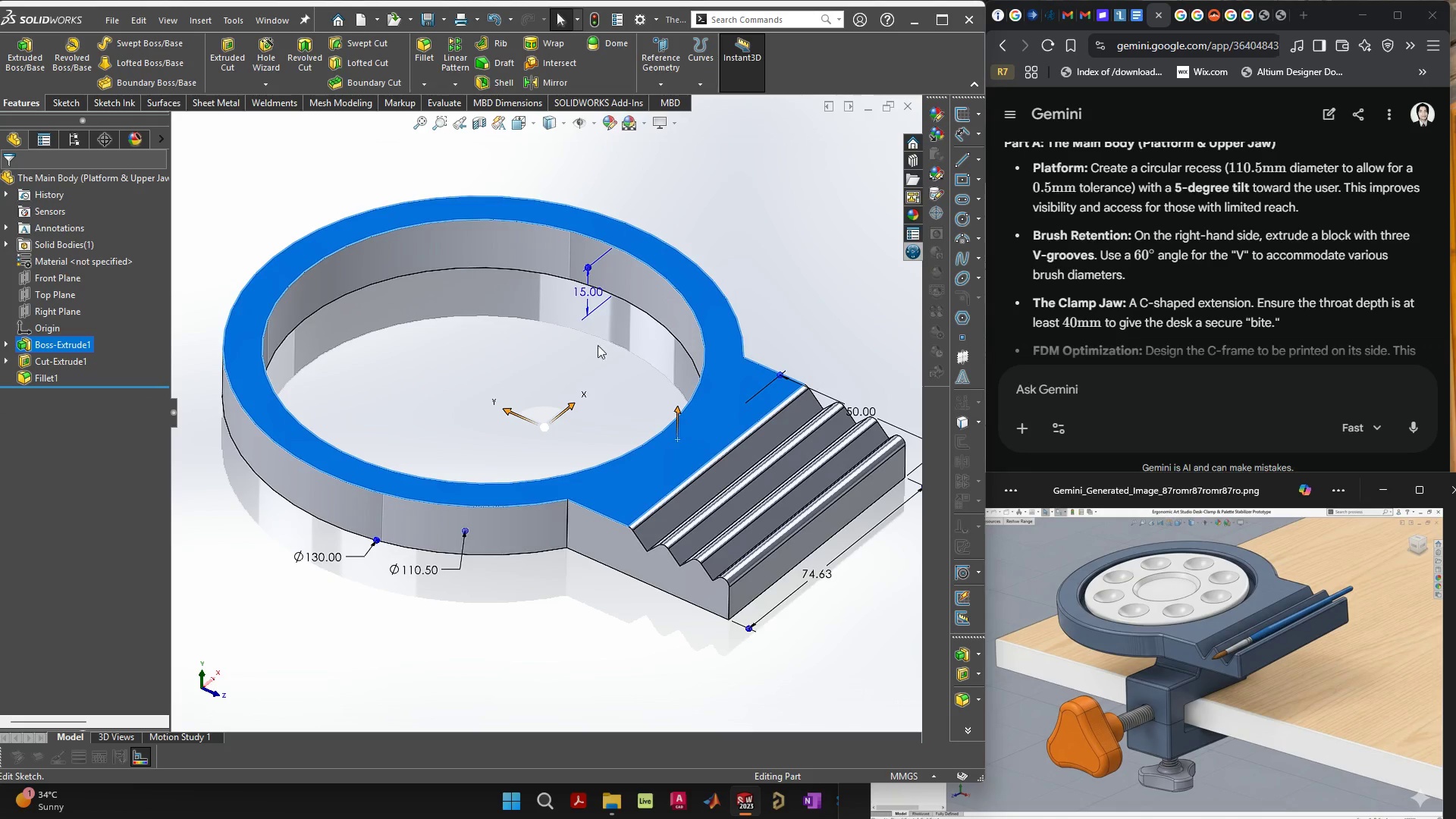 
left_click([8, 343])
 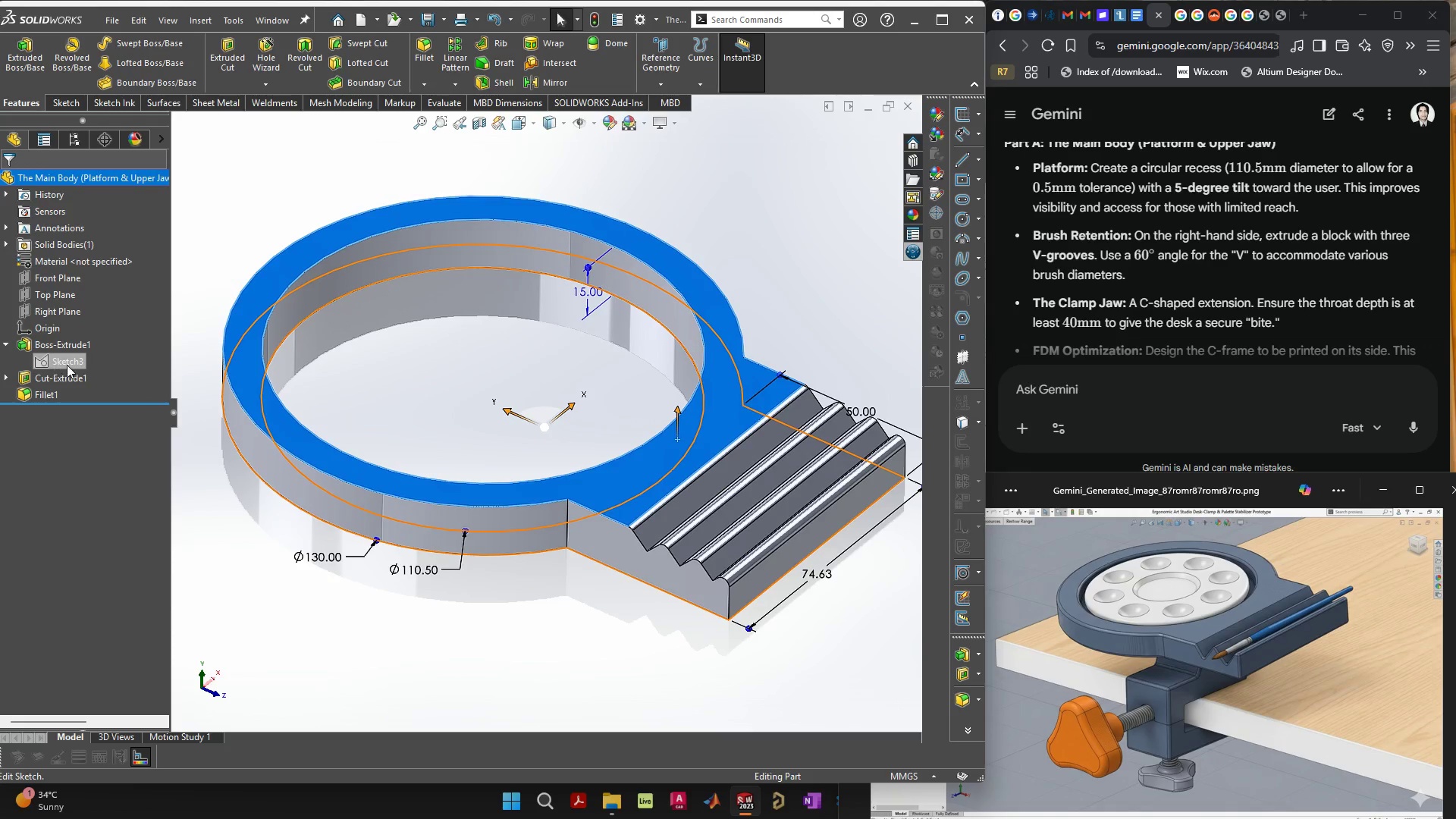 
left_click([76, 365])
 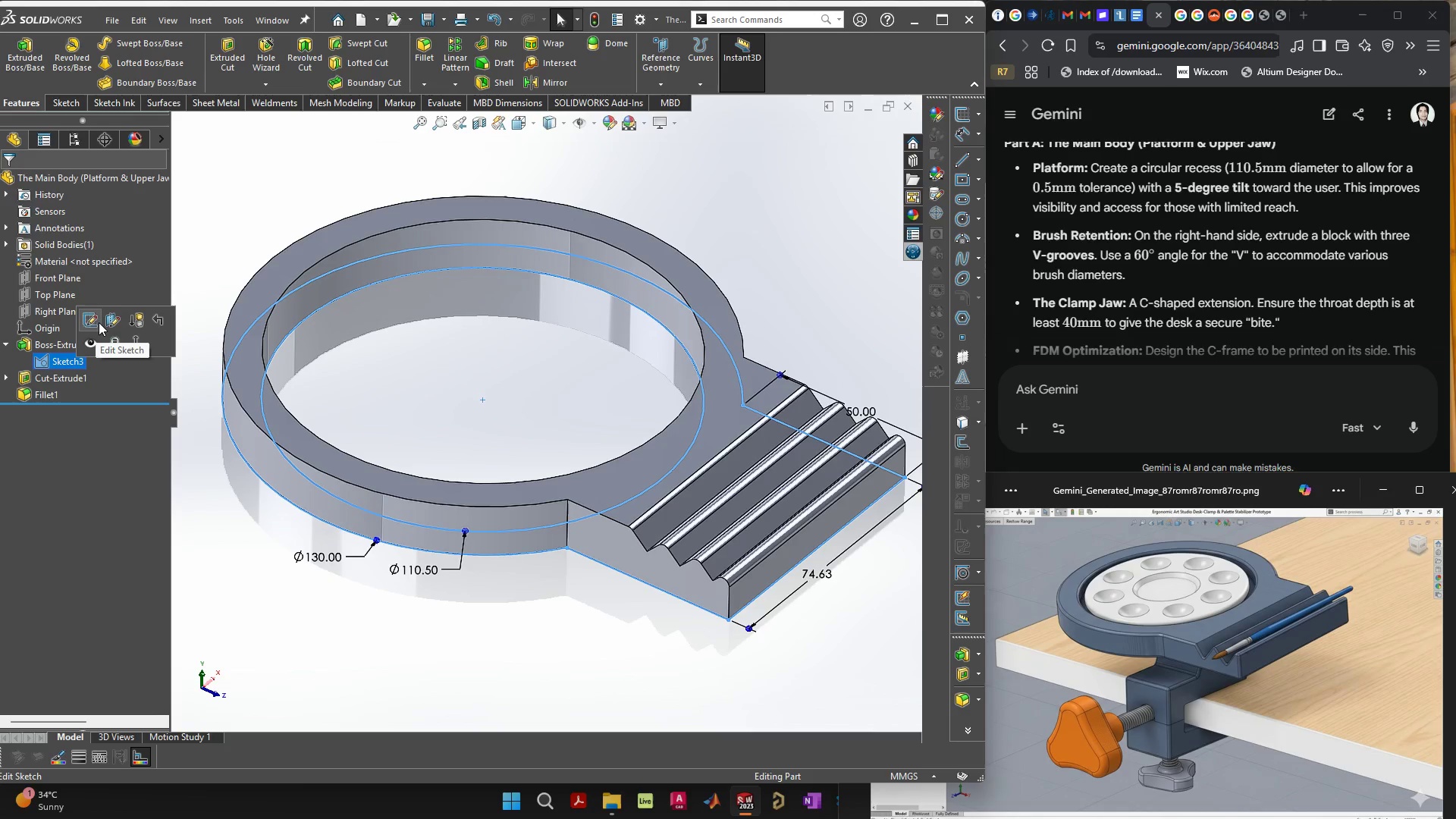 
left_click([97, 319])
 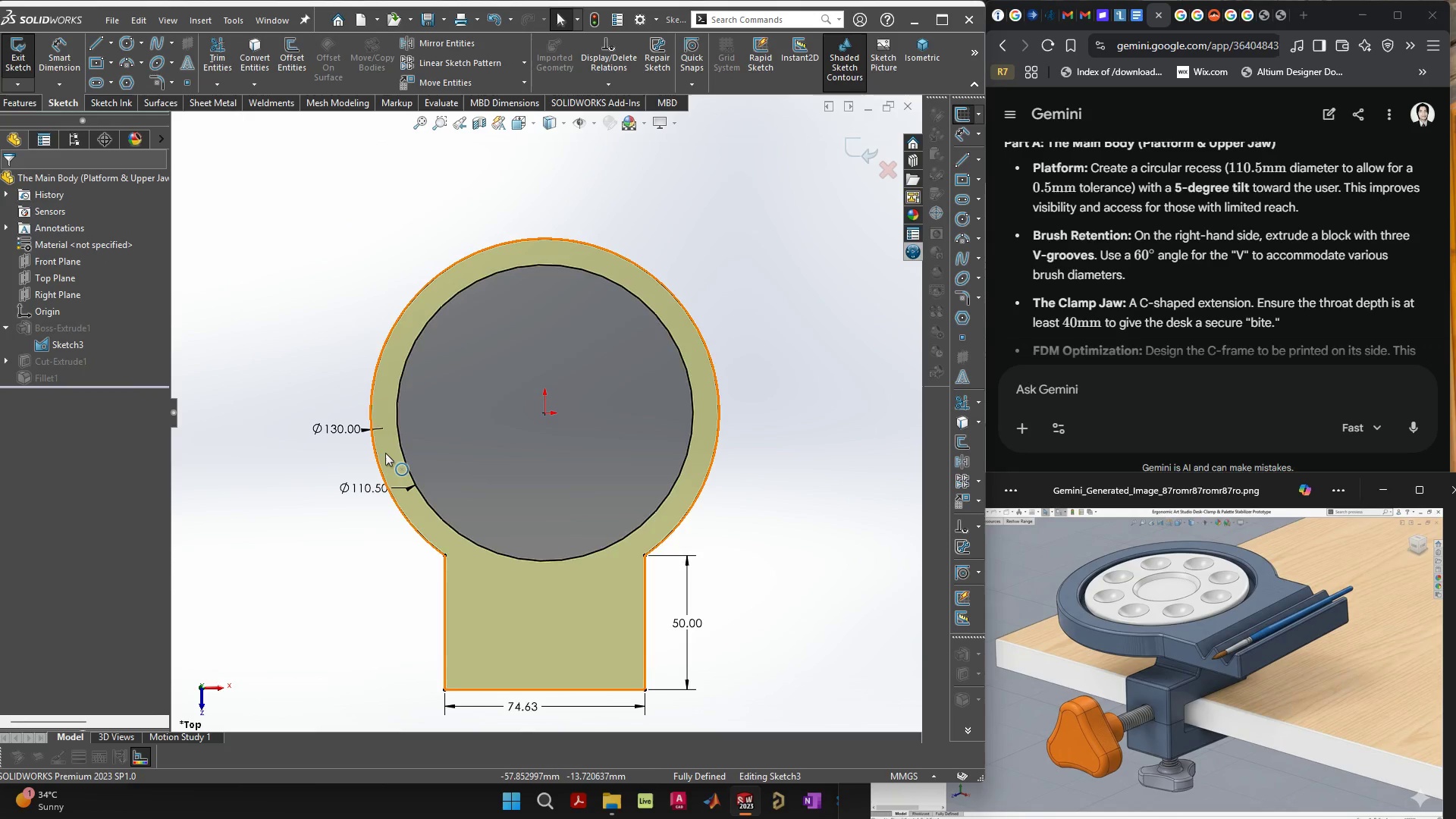 
left_click([788, 452])
 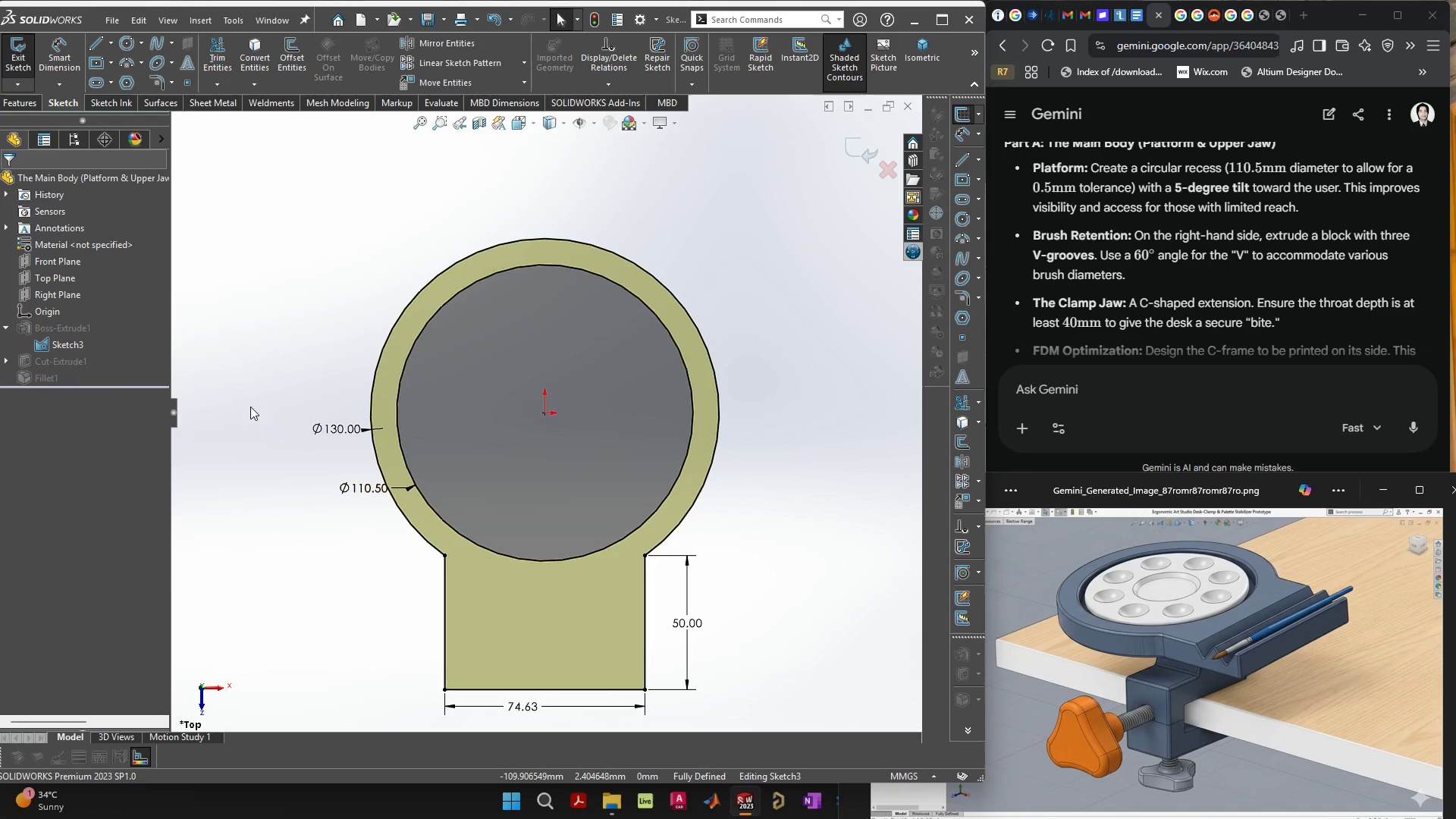 
left_click([604, 457])
 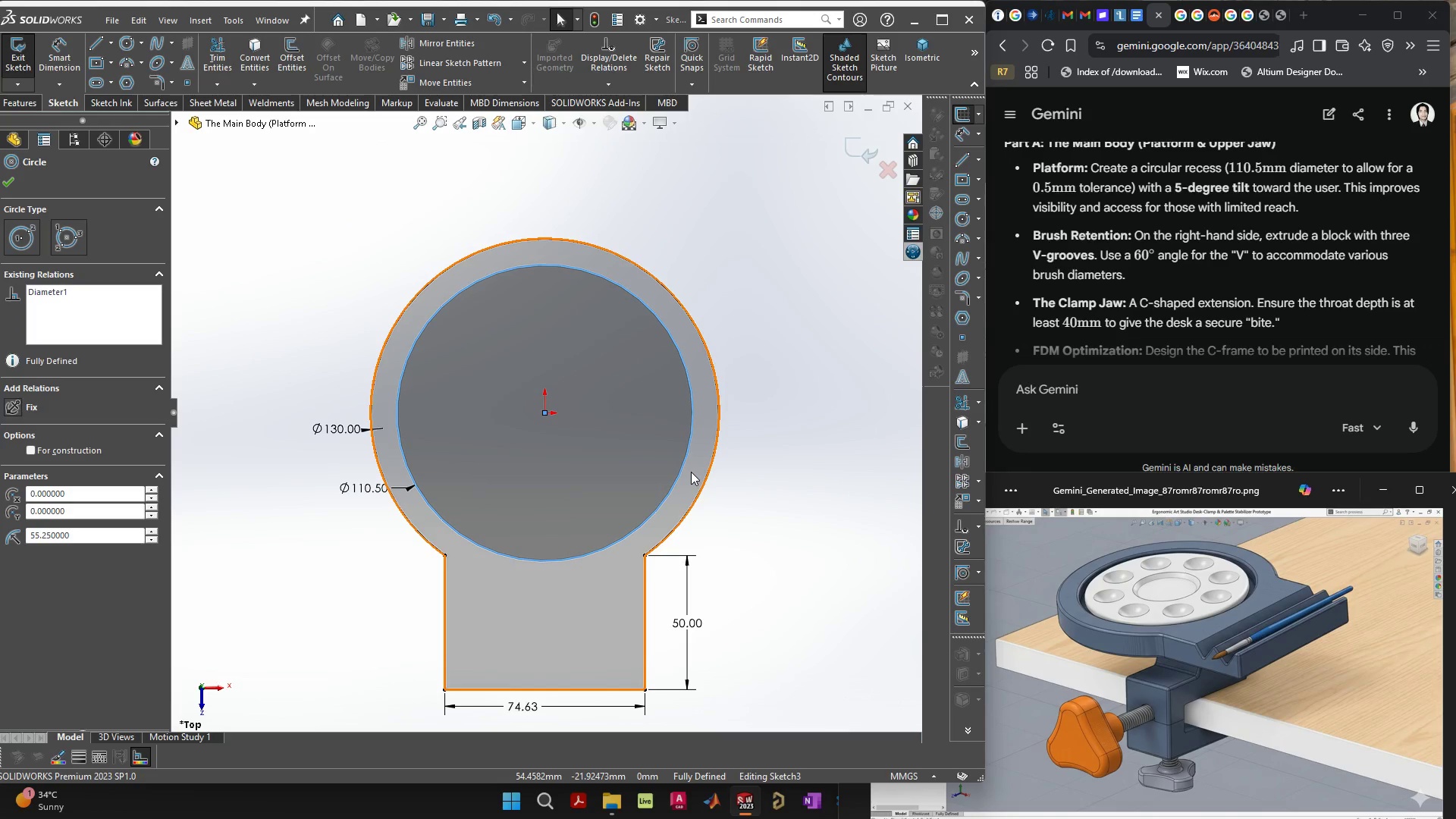 
left_click([691, 472])
 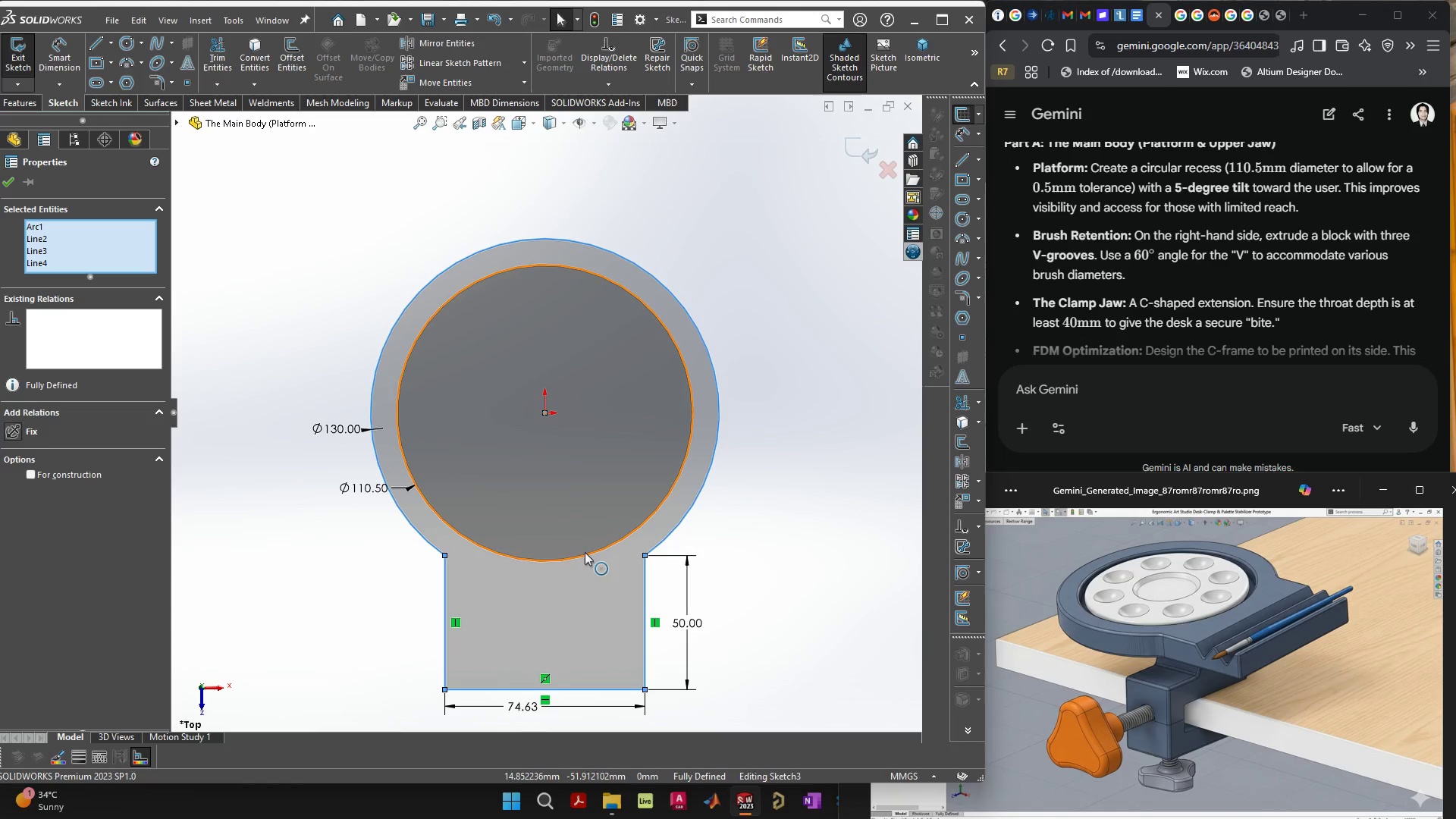 
left_click([298, 585])
 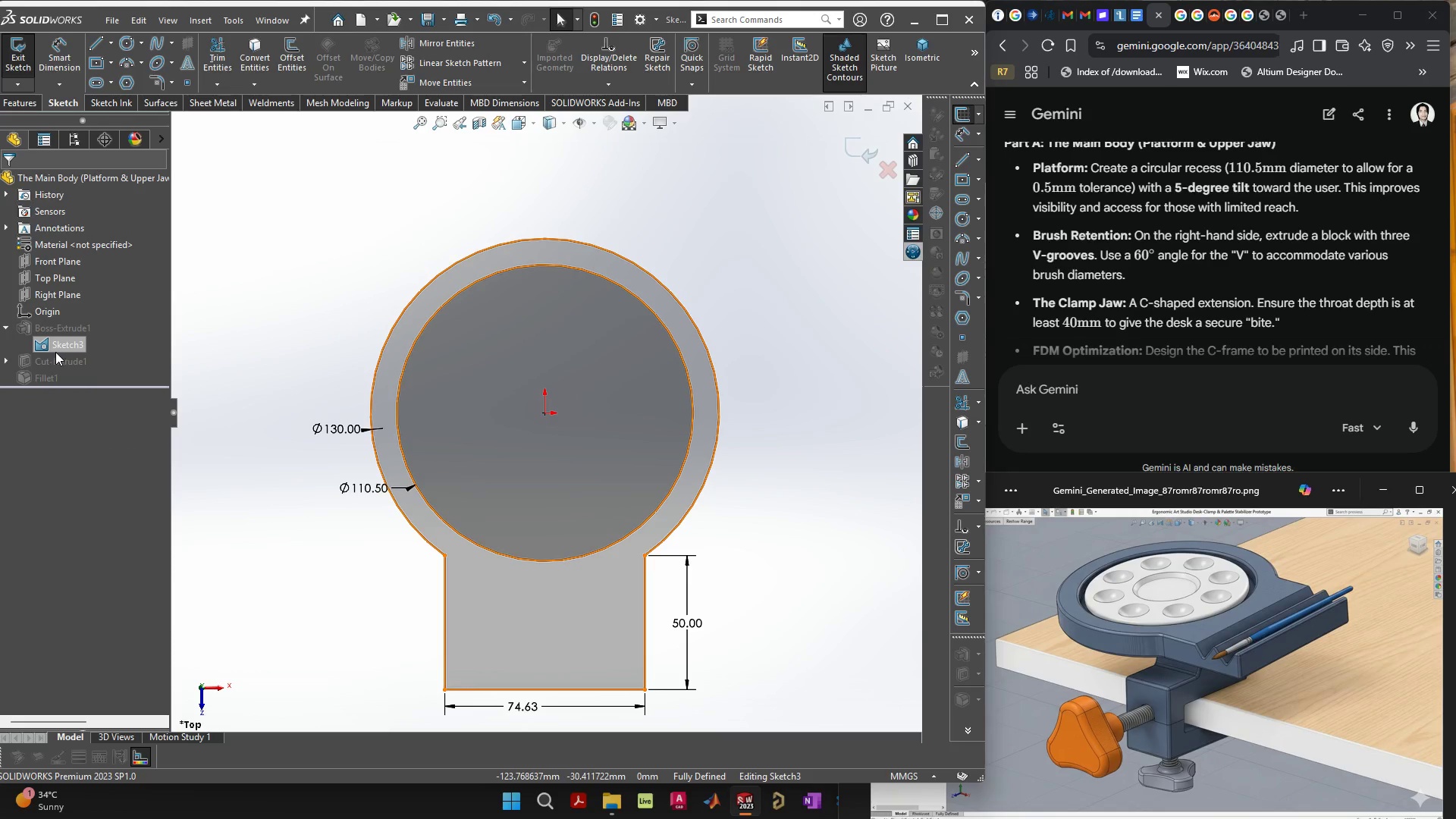 
wait(6.53)
 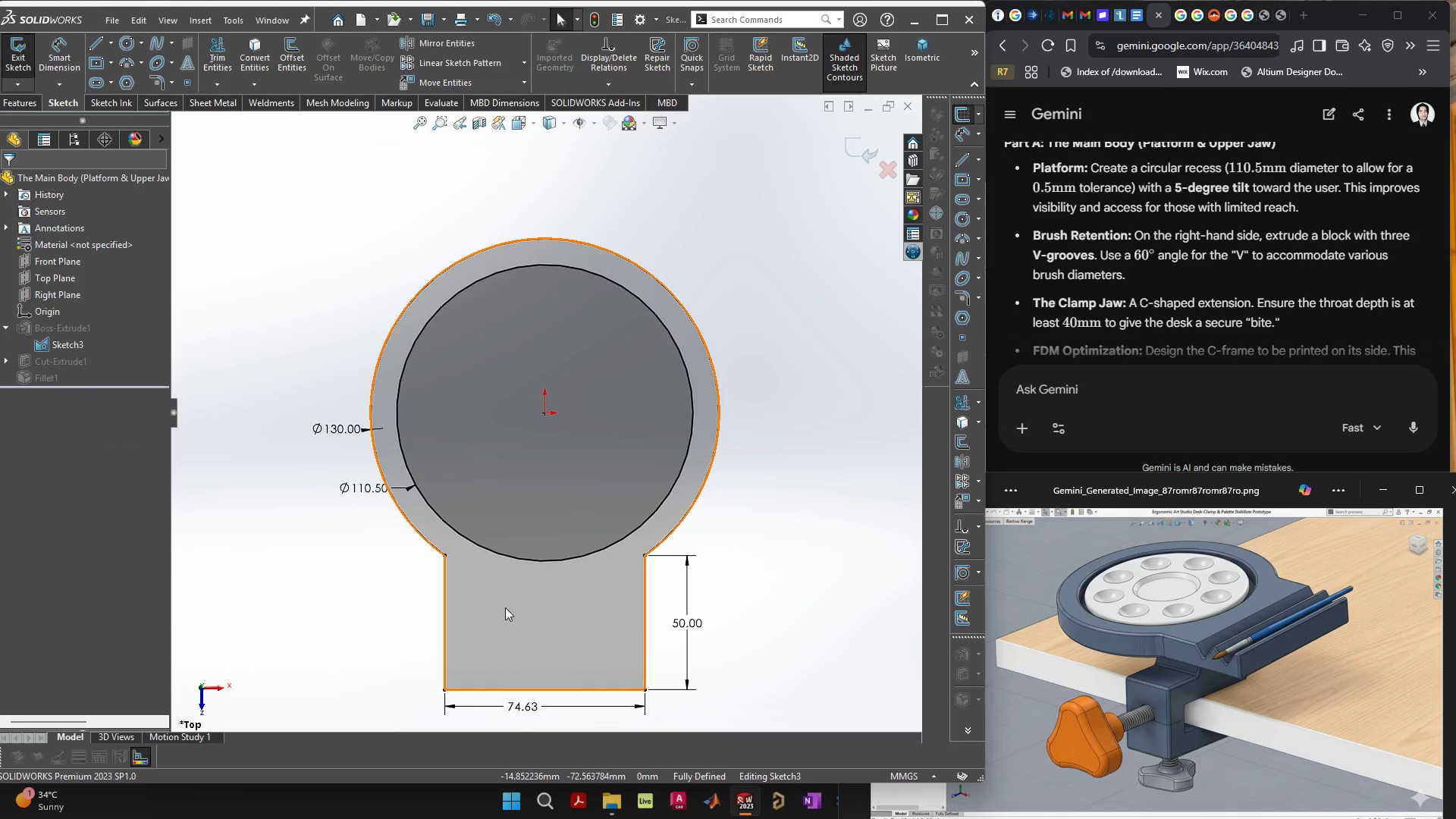 
left_click([561, 557])
 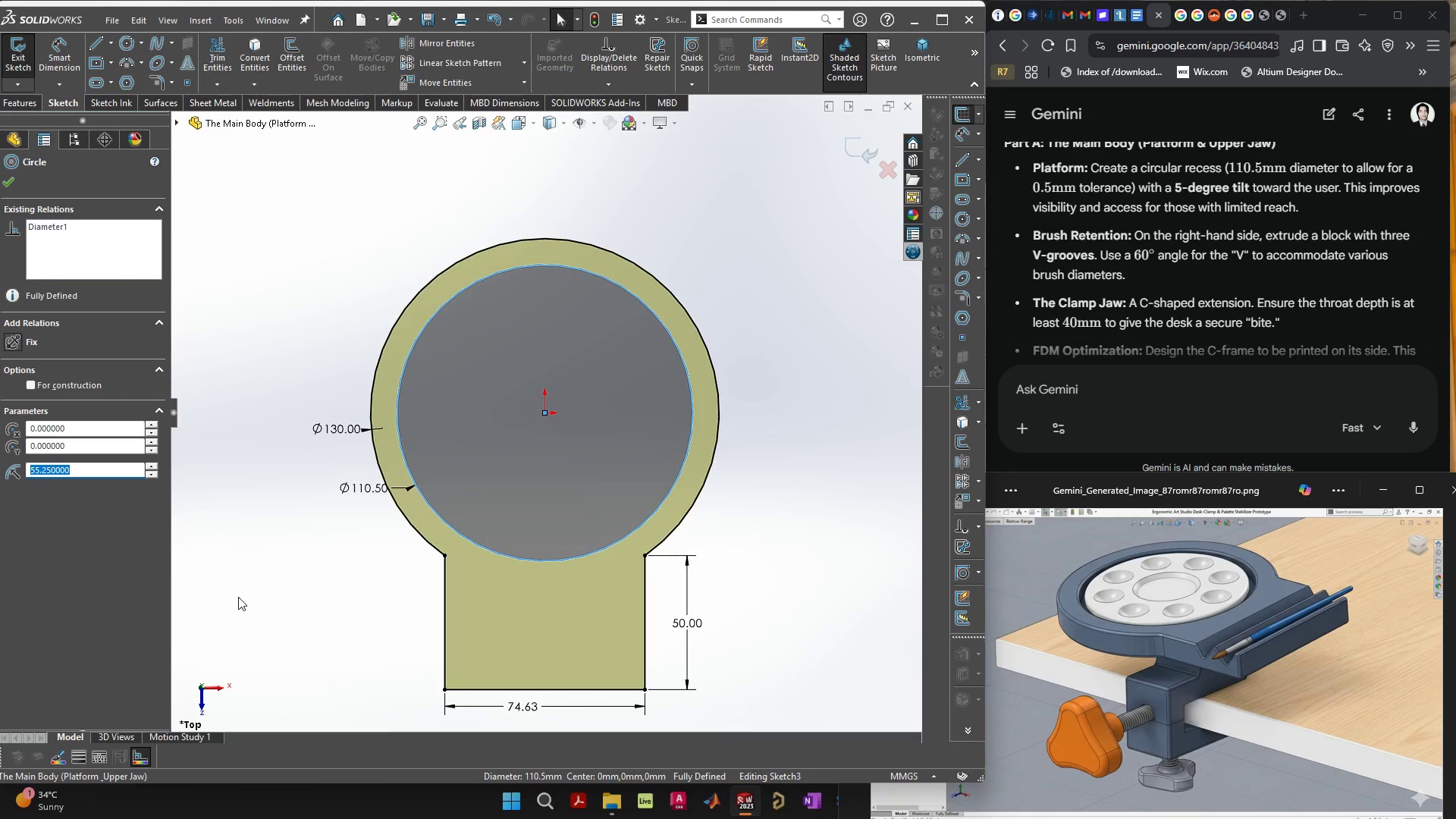 
key(Delete)
 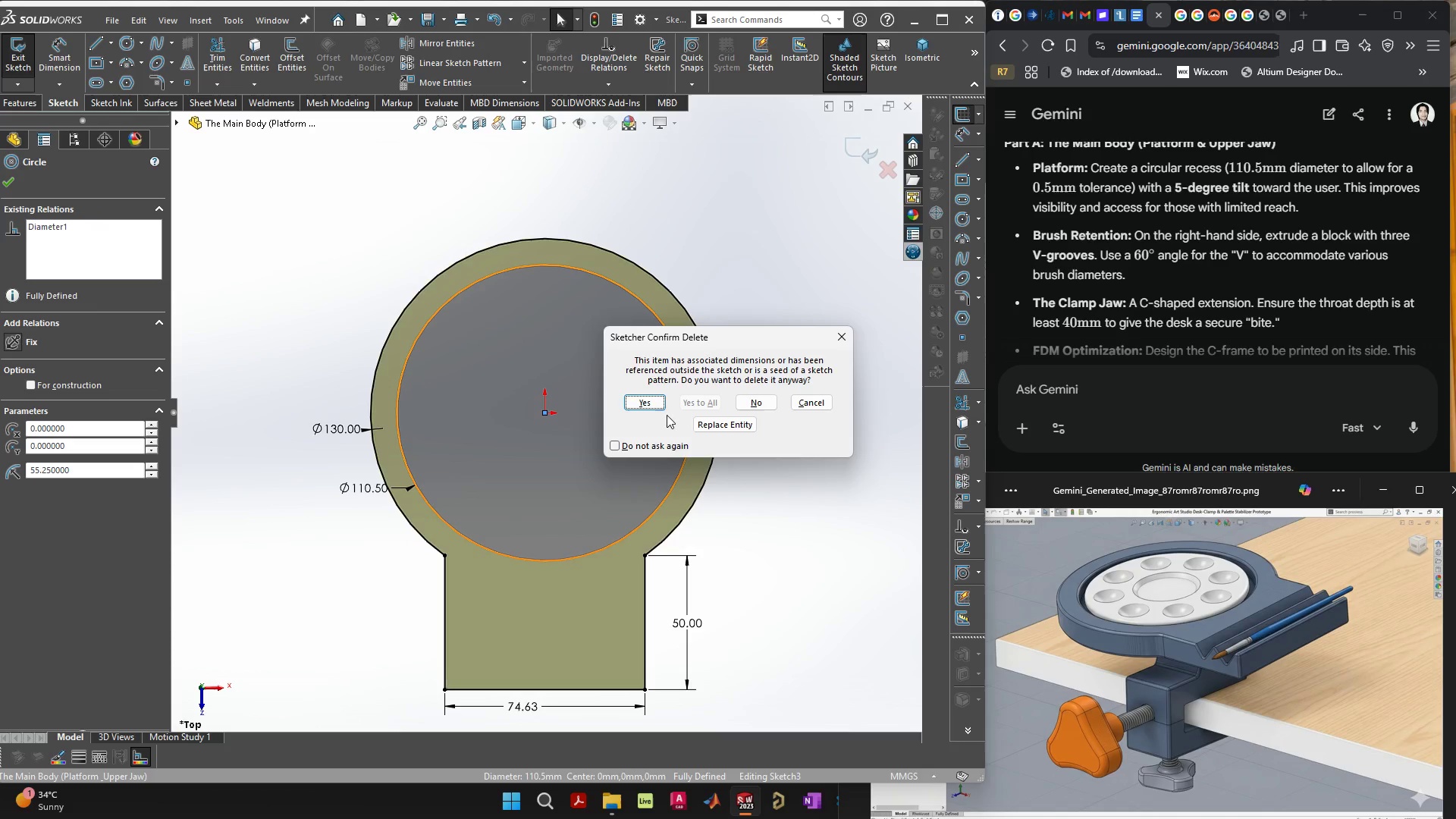 
left_click([651, 402])
 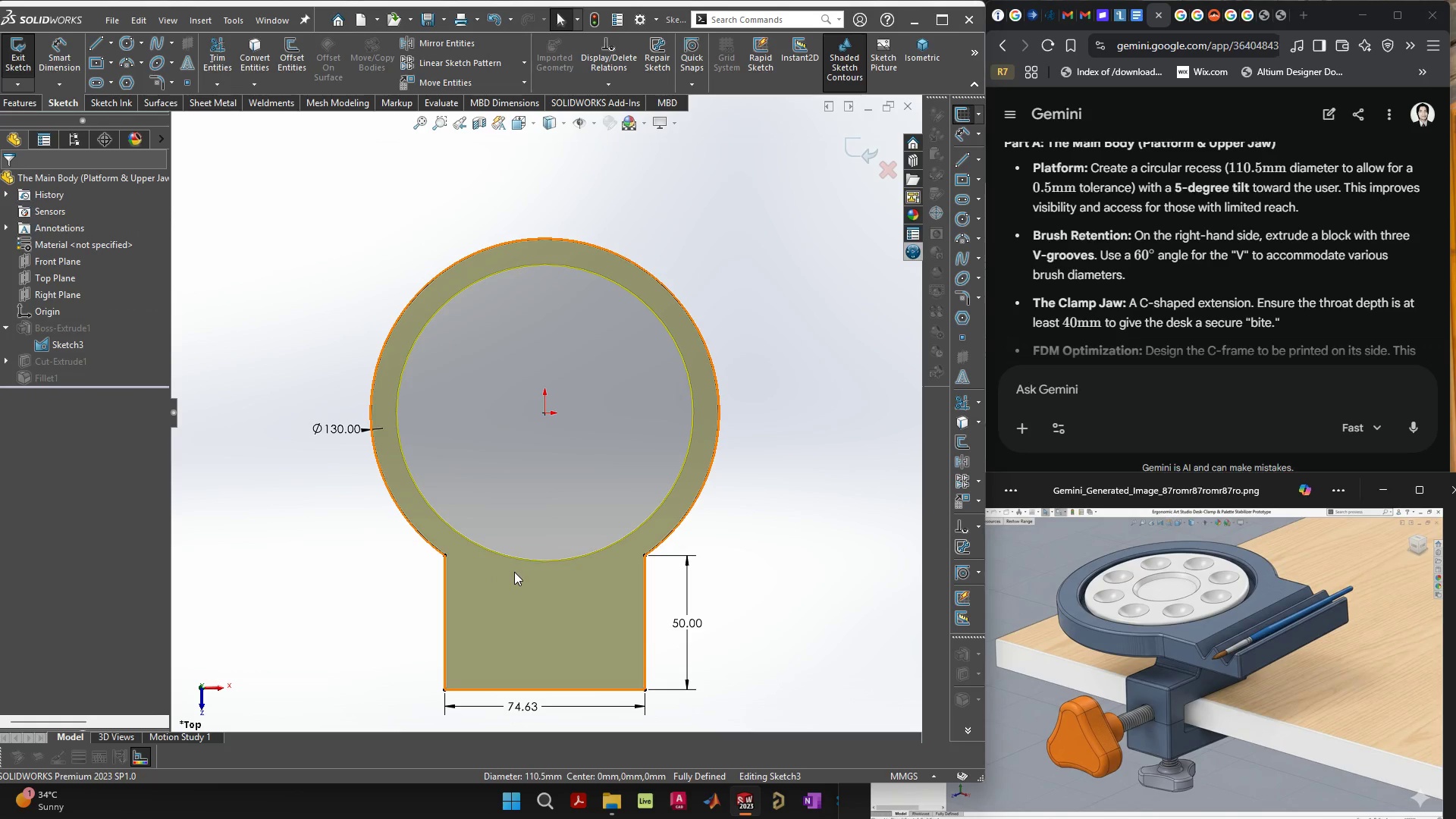 
left_click([553, 502])
 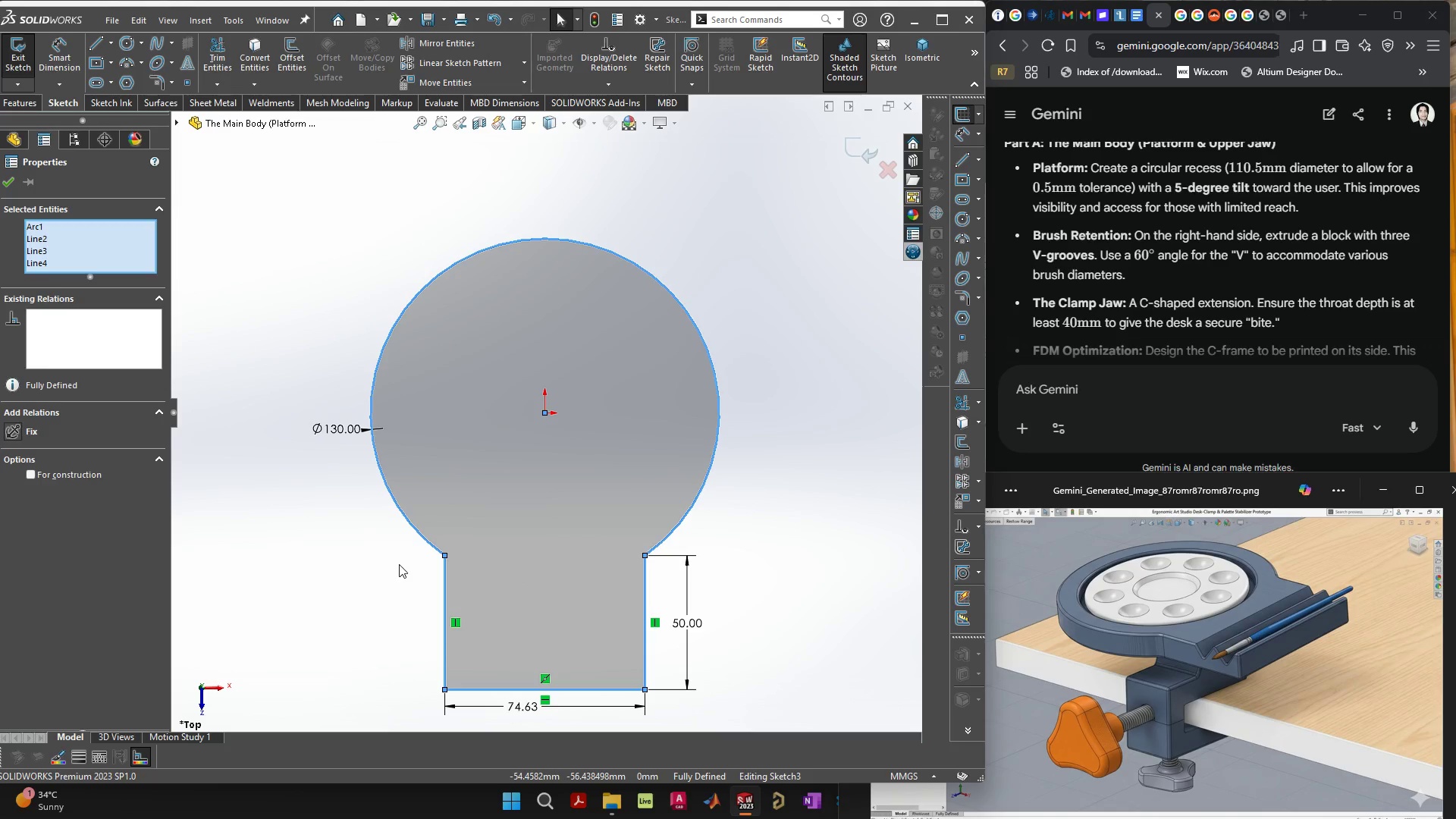 
left_click([389, 569])
 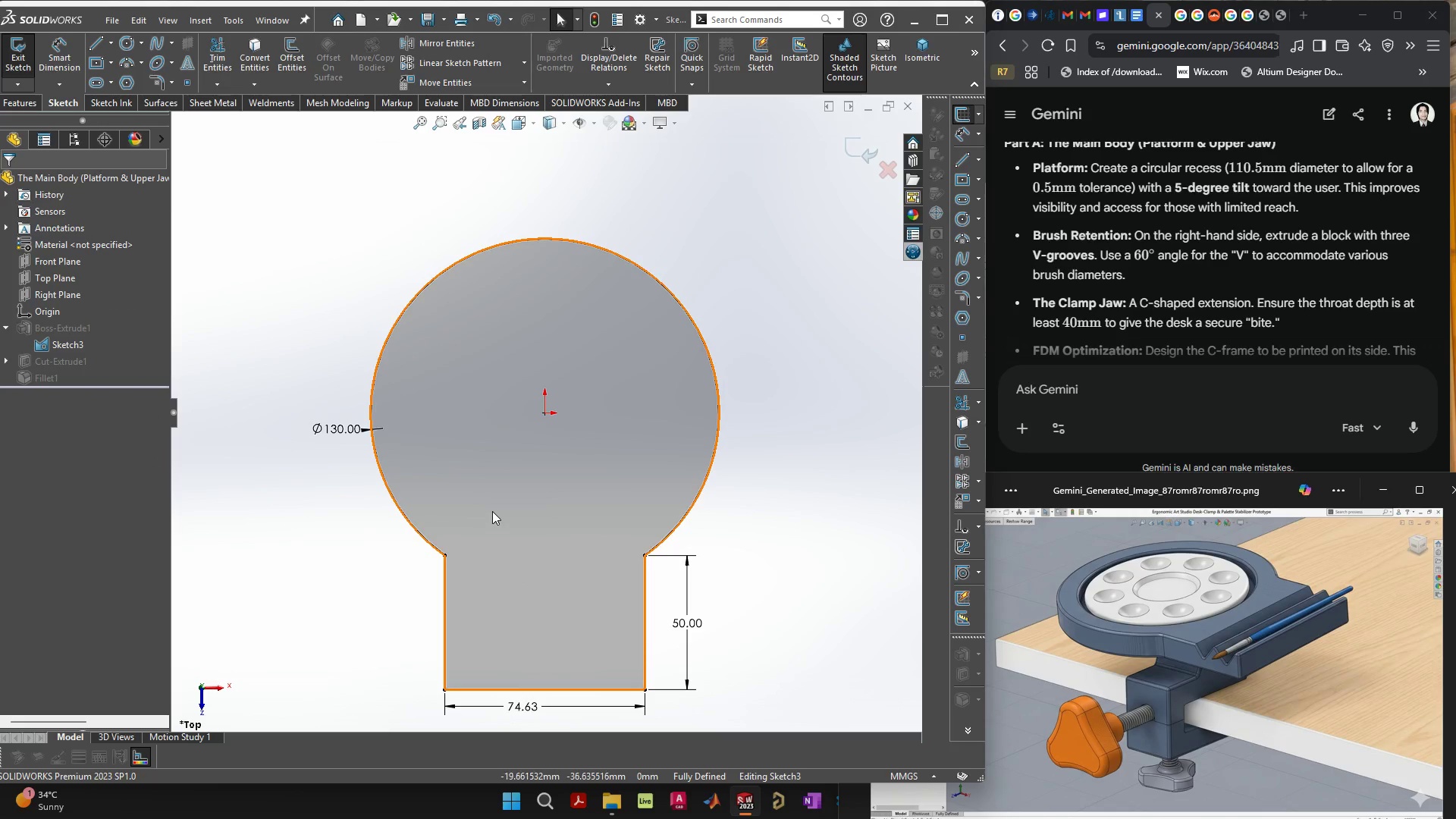 
left_click([492, 511])
 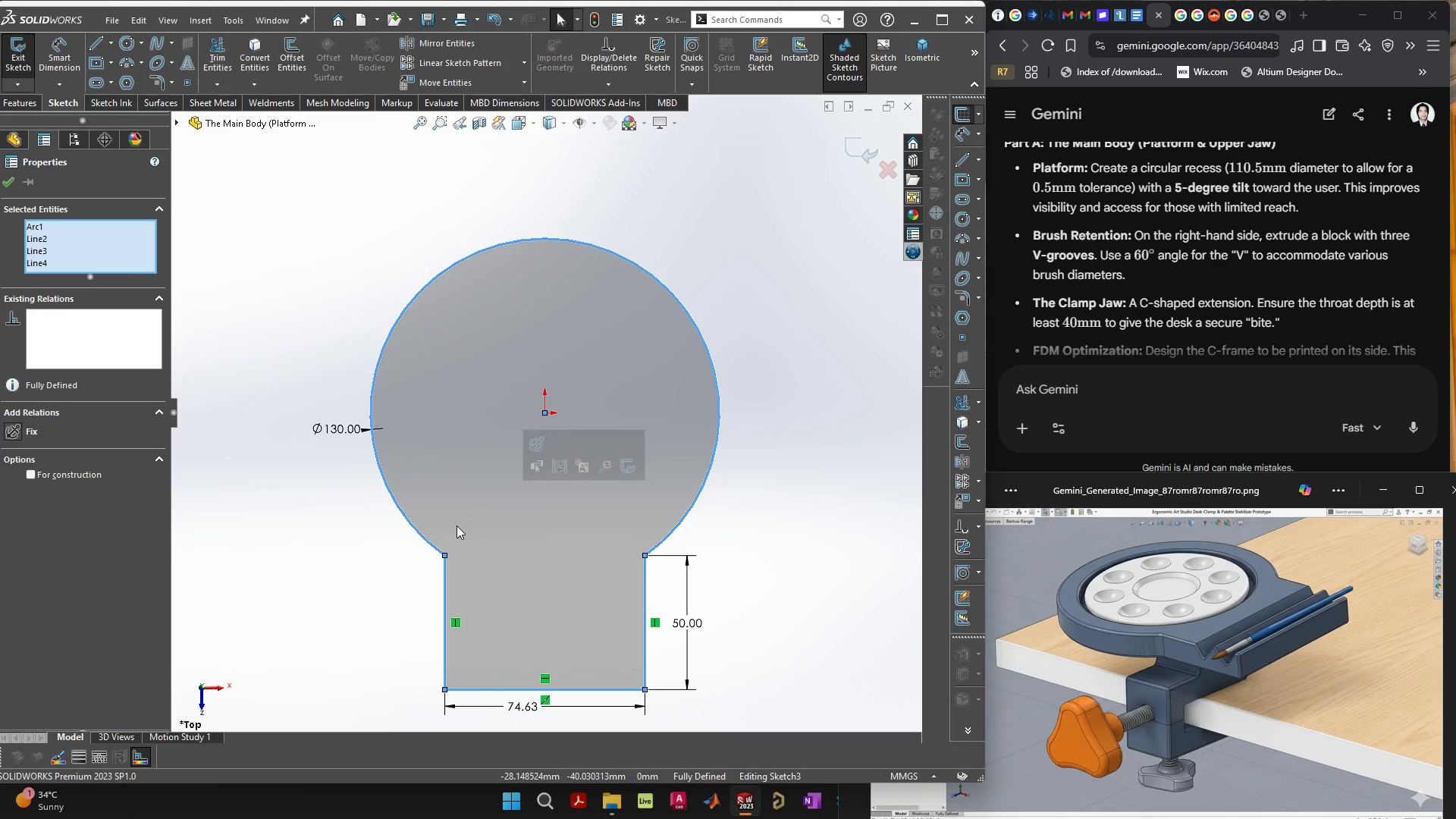 
left_click([360, 570])
 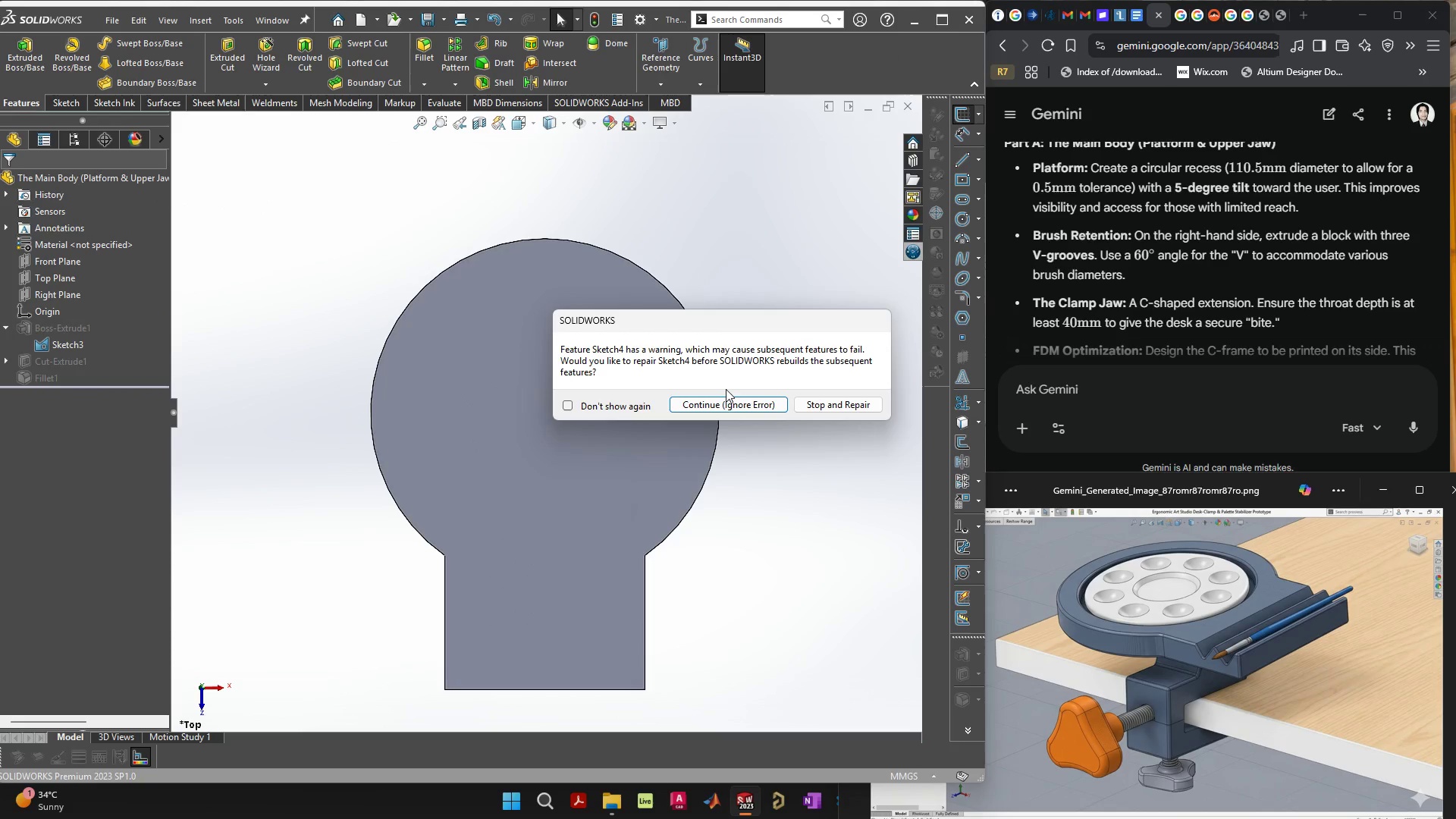 
left_click([726, 401])
 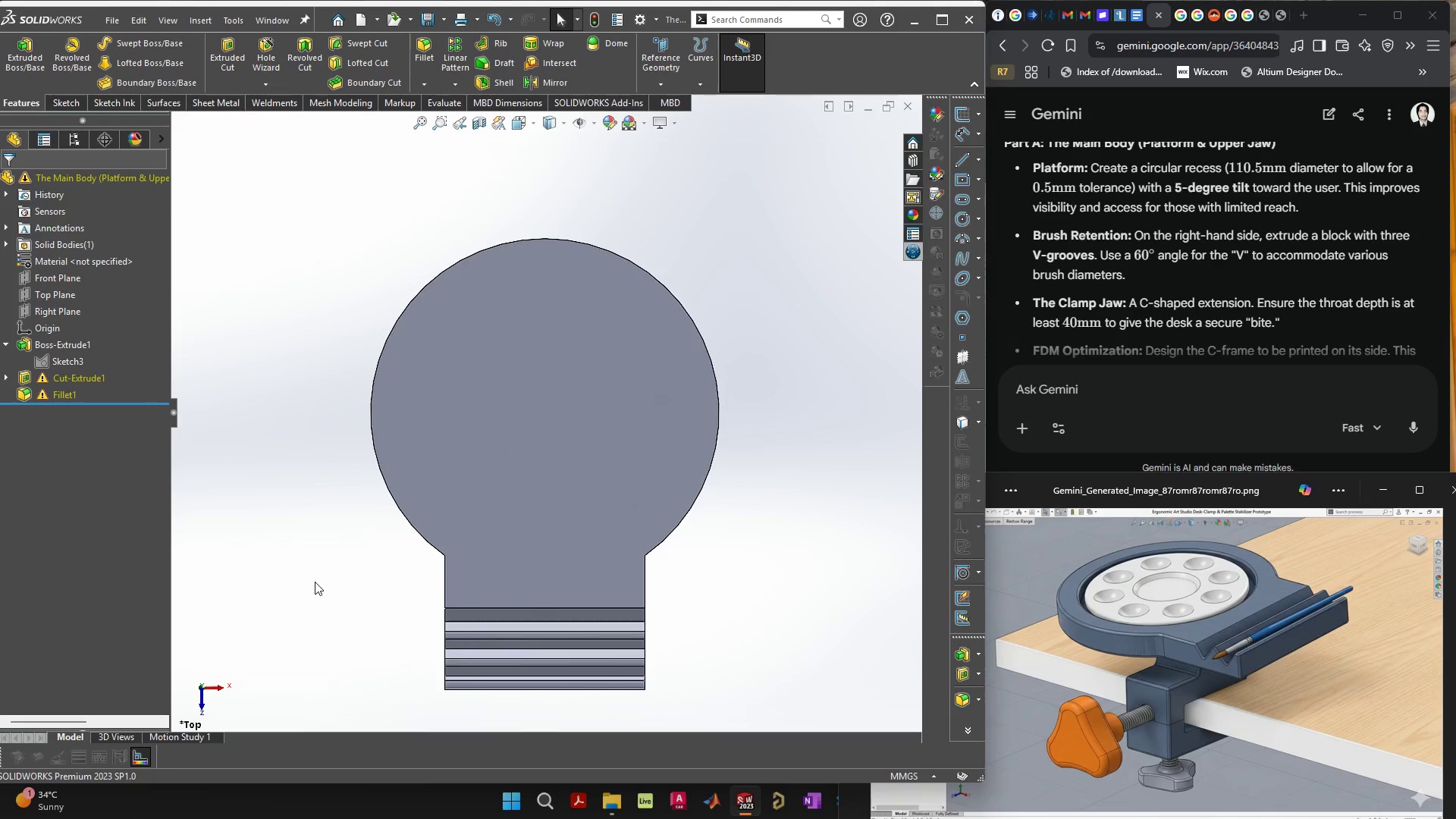 
left_click([317, 573])
 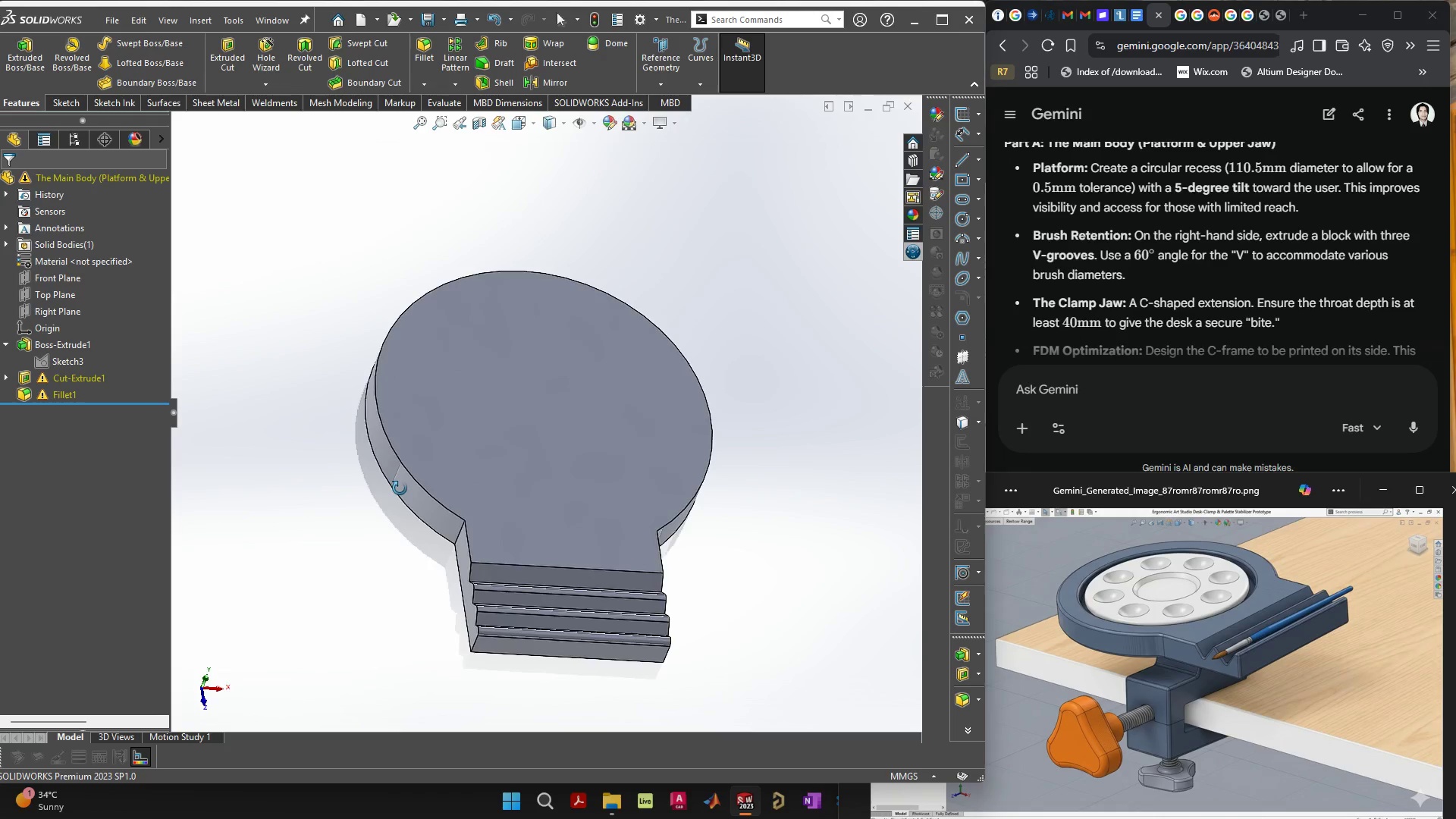 
left_click([522, 384])
 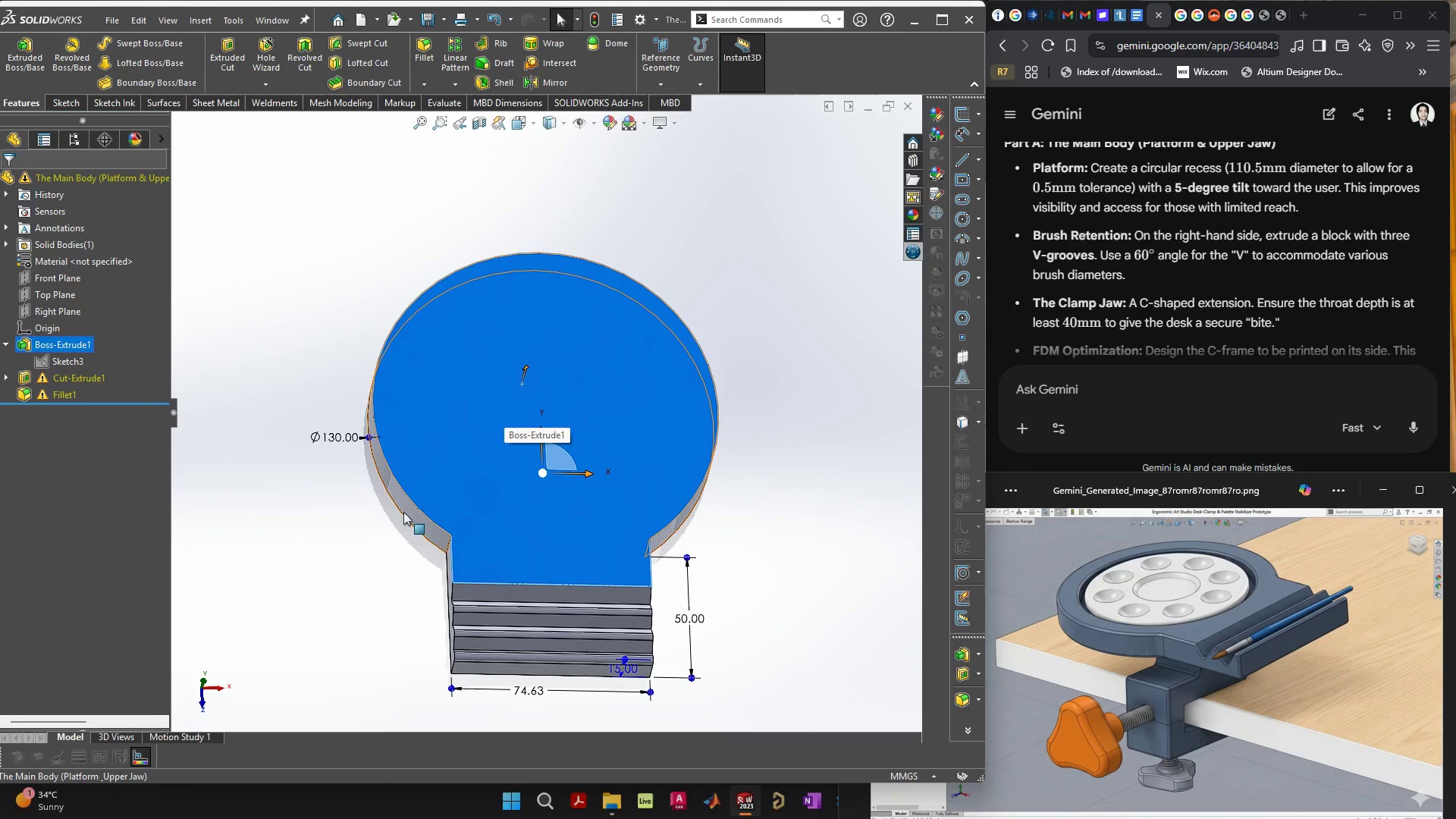 
left_click([376, 573])
 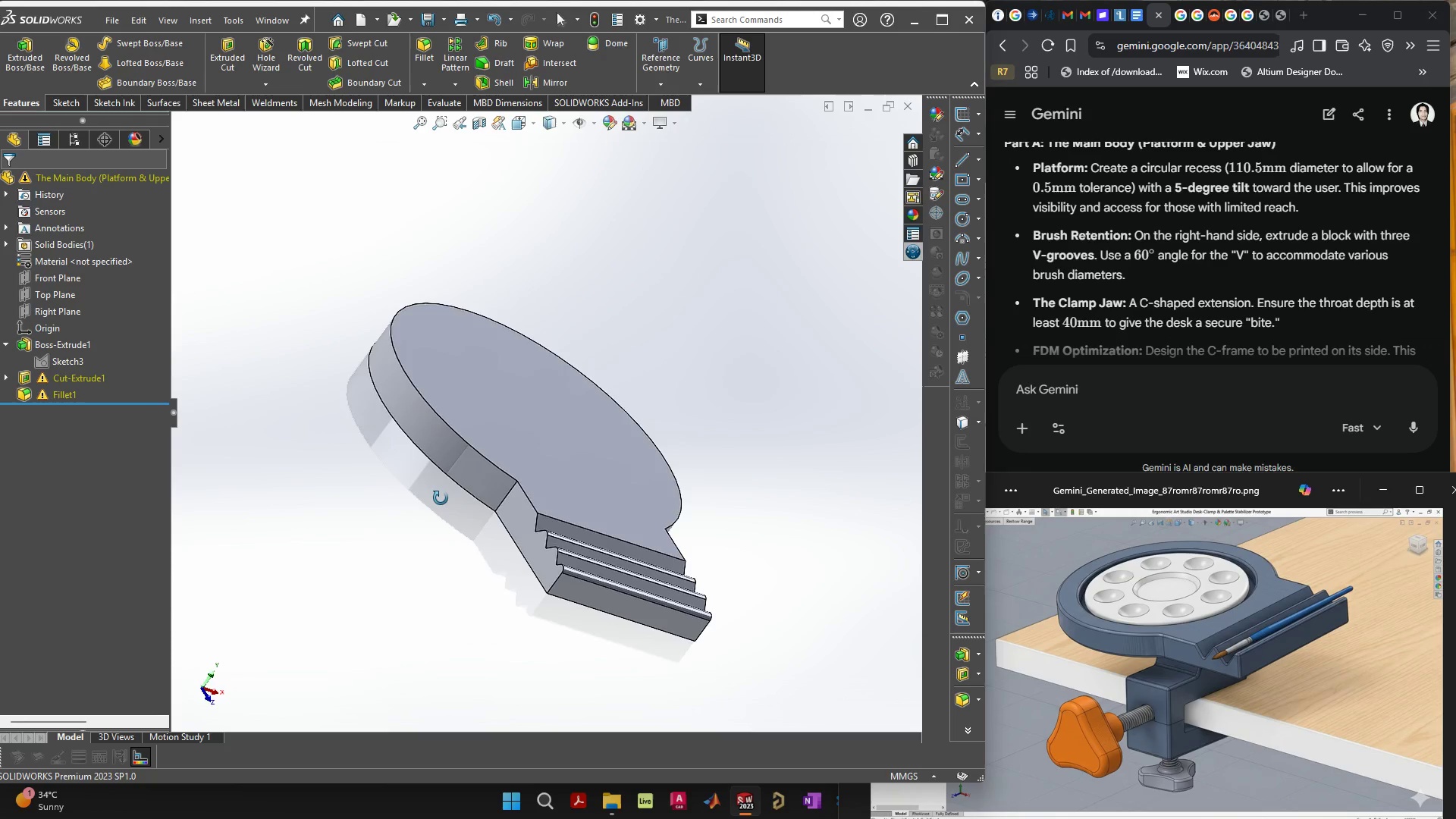 
left_click([507, 354])
 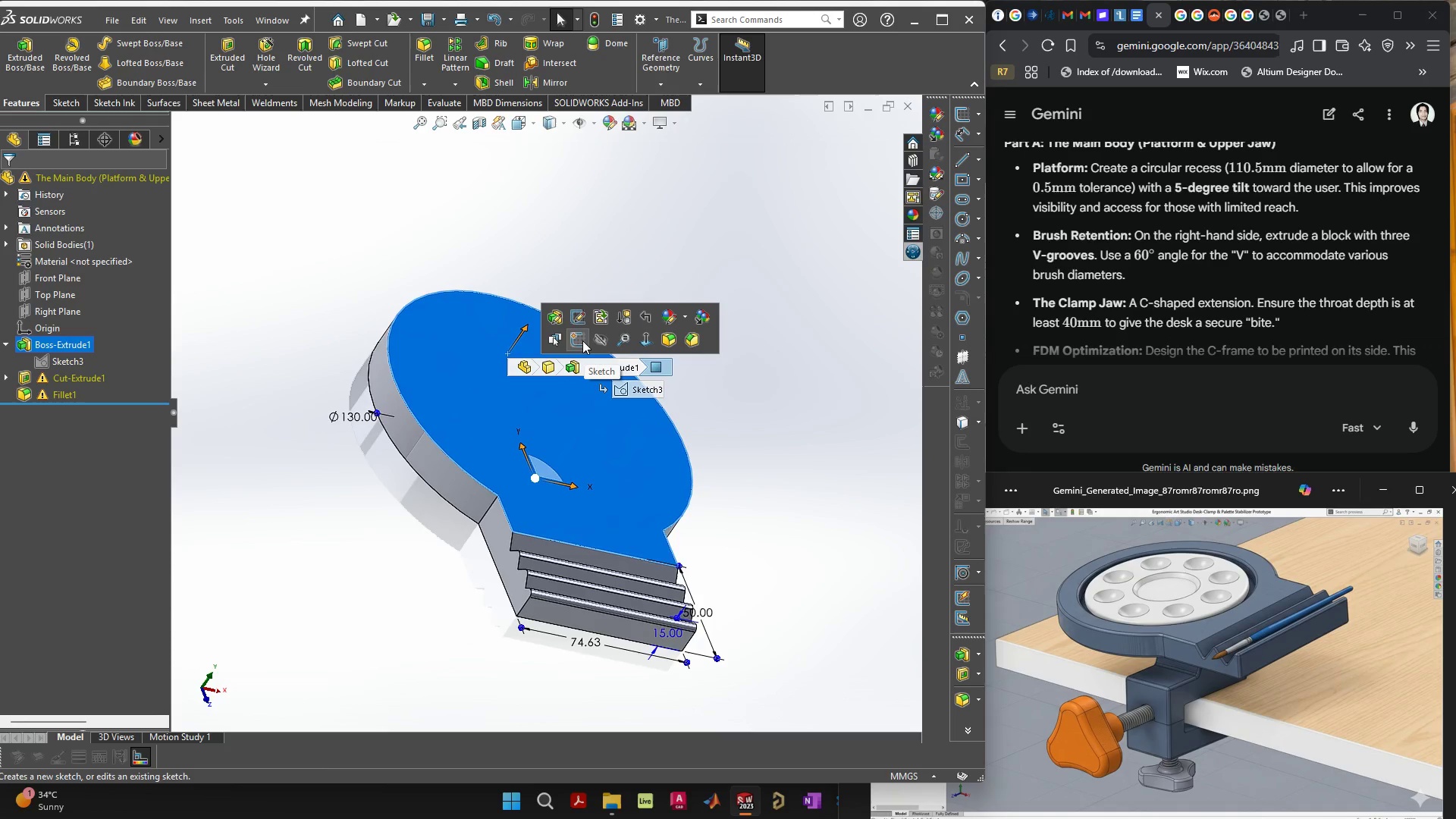 
left_click([582, 340])
 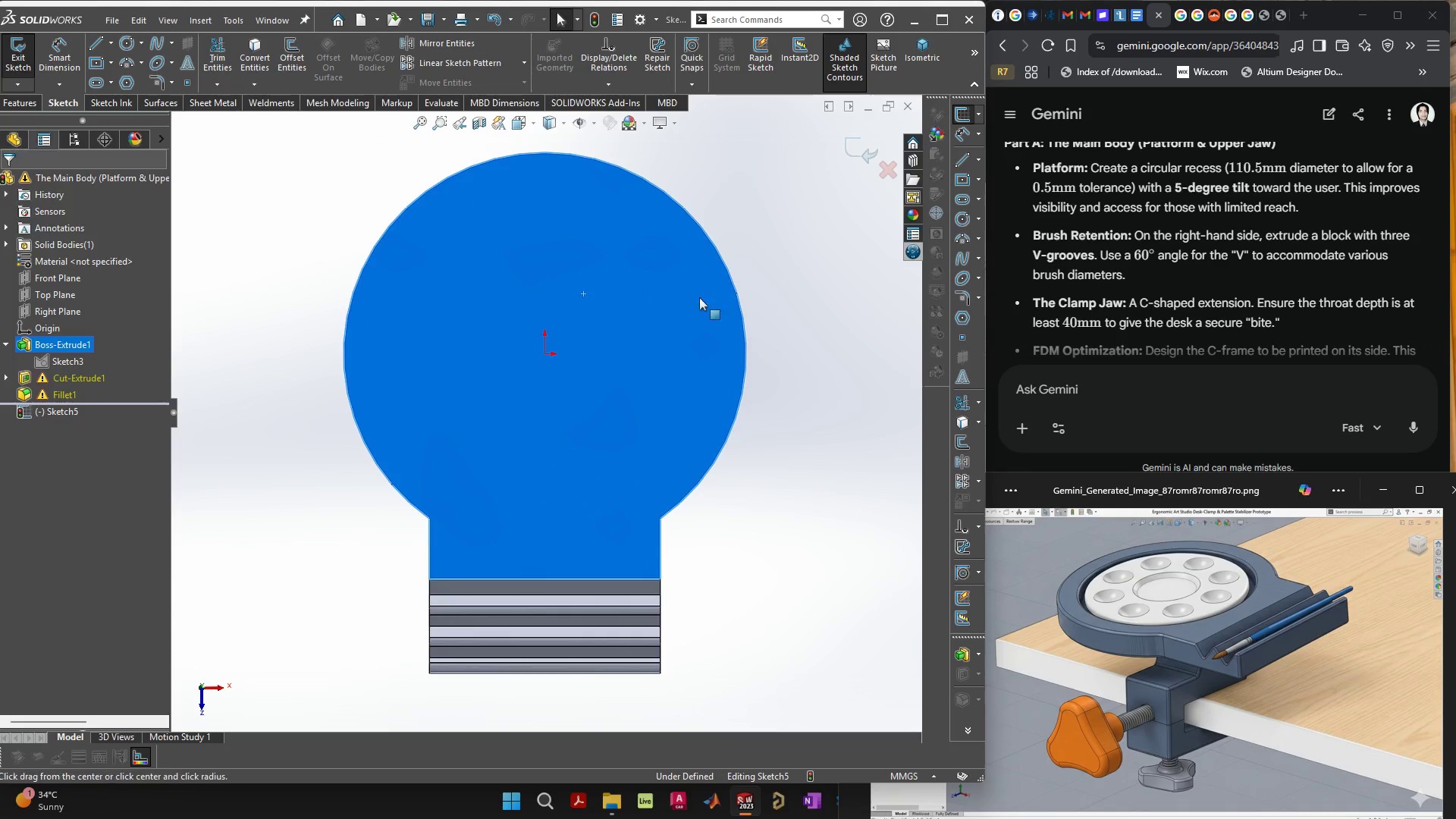 
left_click_drag(start_coordinate=[545, 355], to_coordinate=[611, 408])
 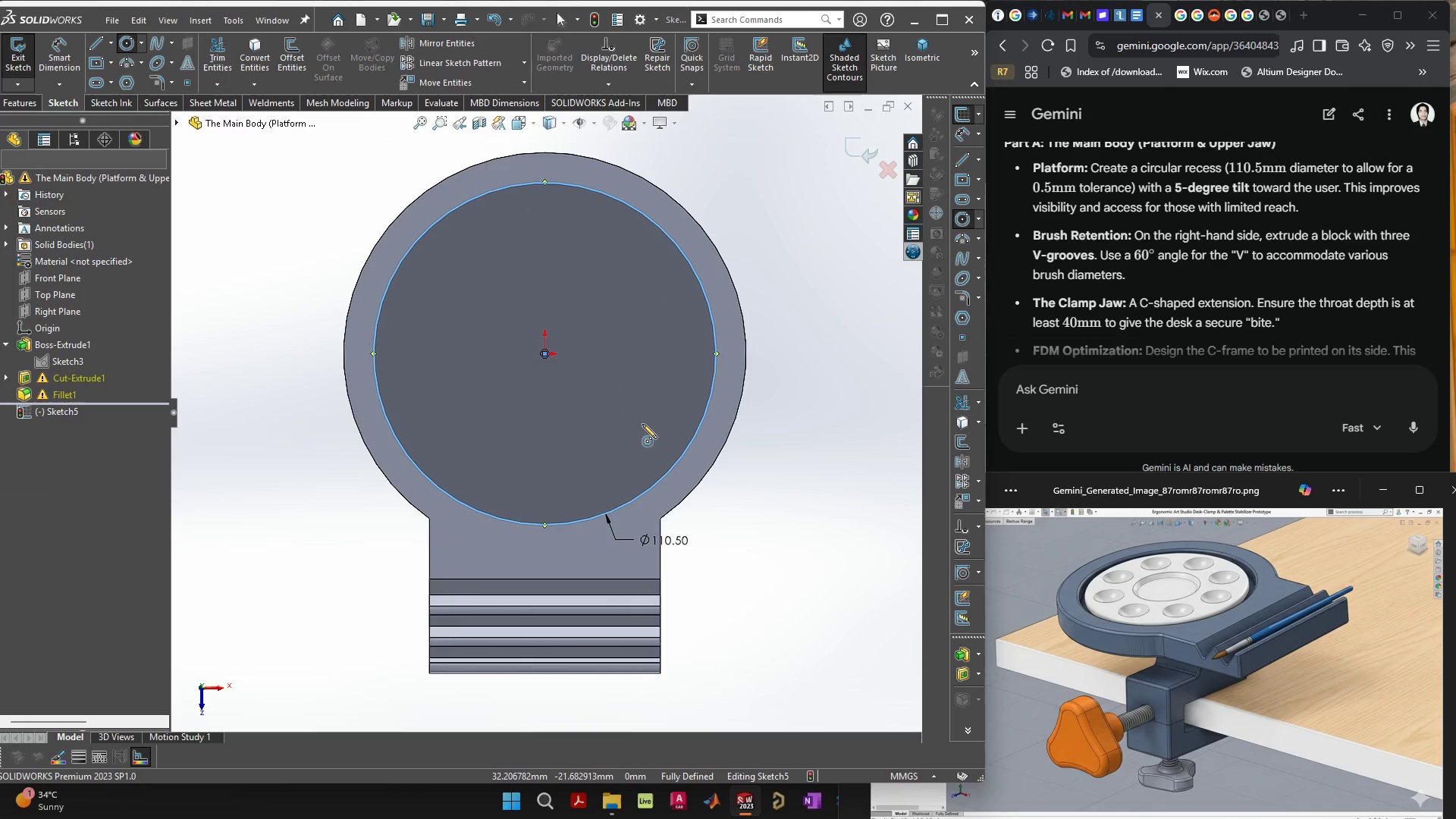 
type(110.5)
 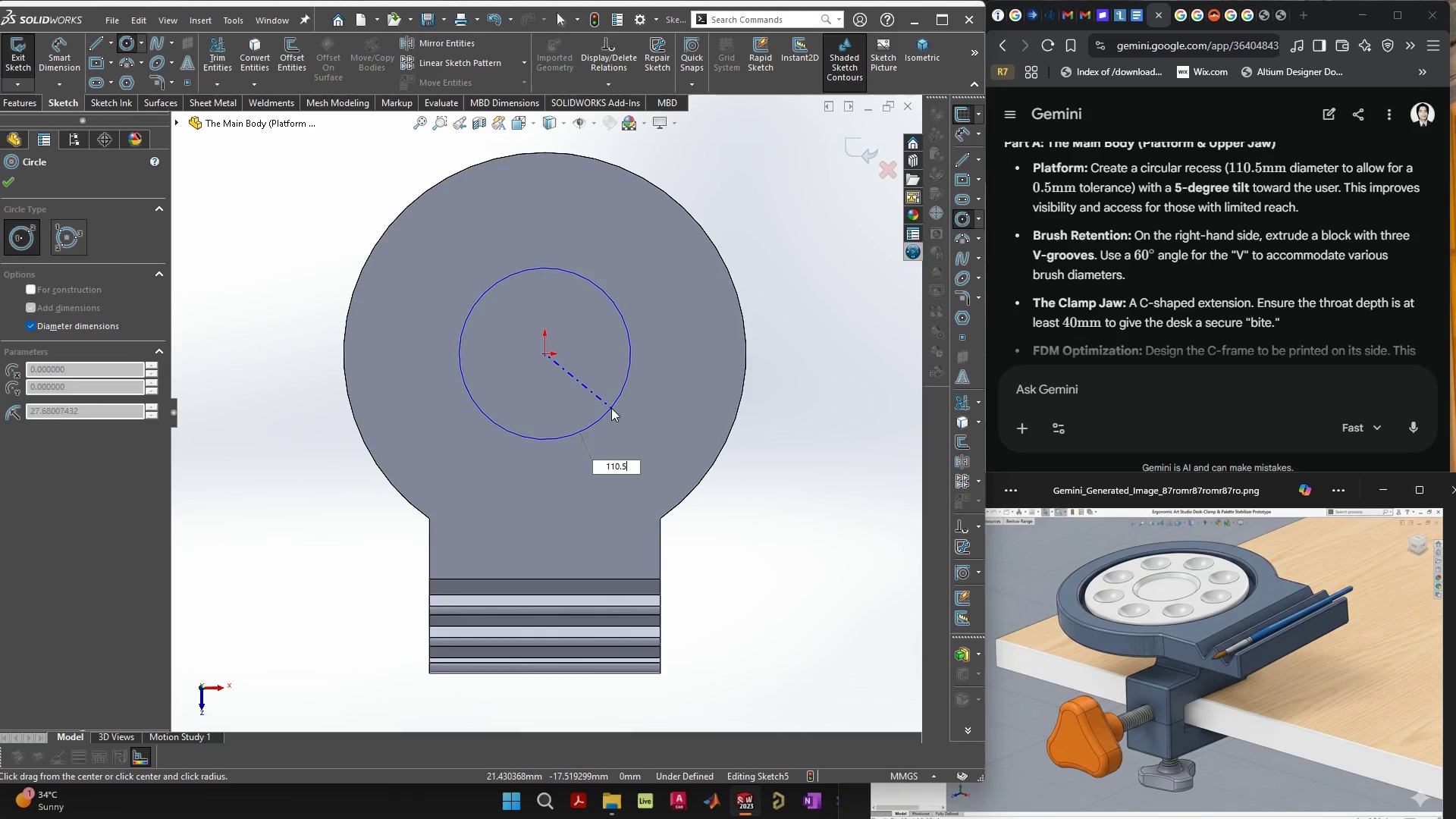 
key(Enter)
 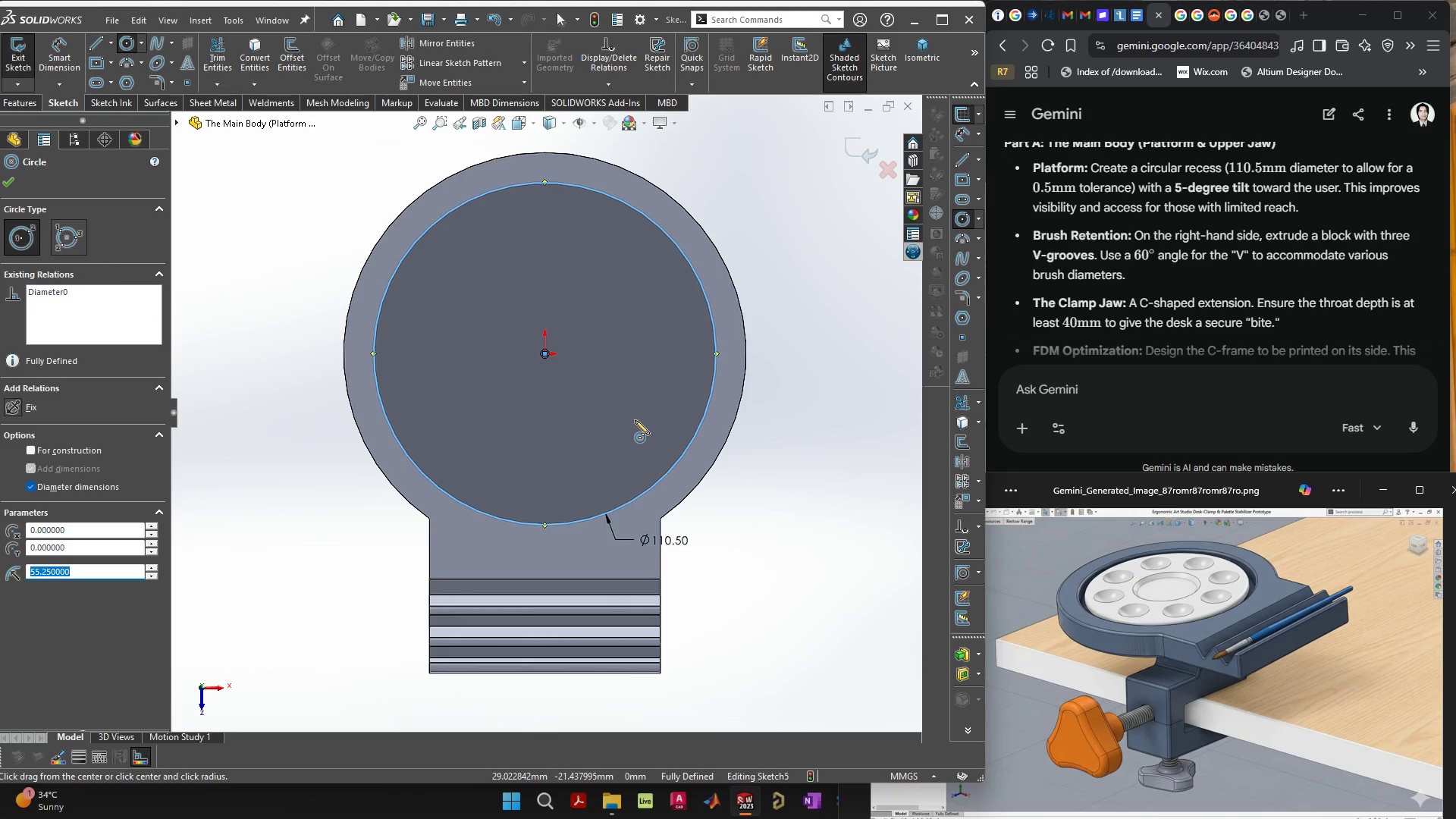 
key(Escape)
 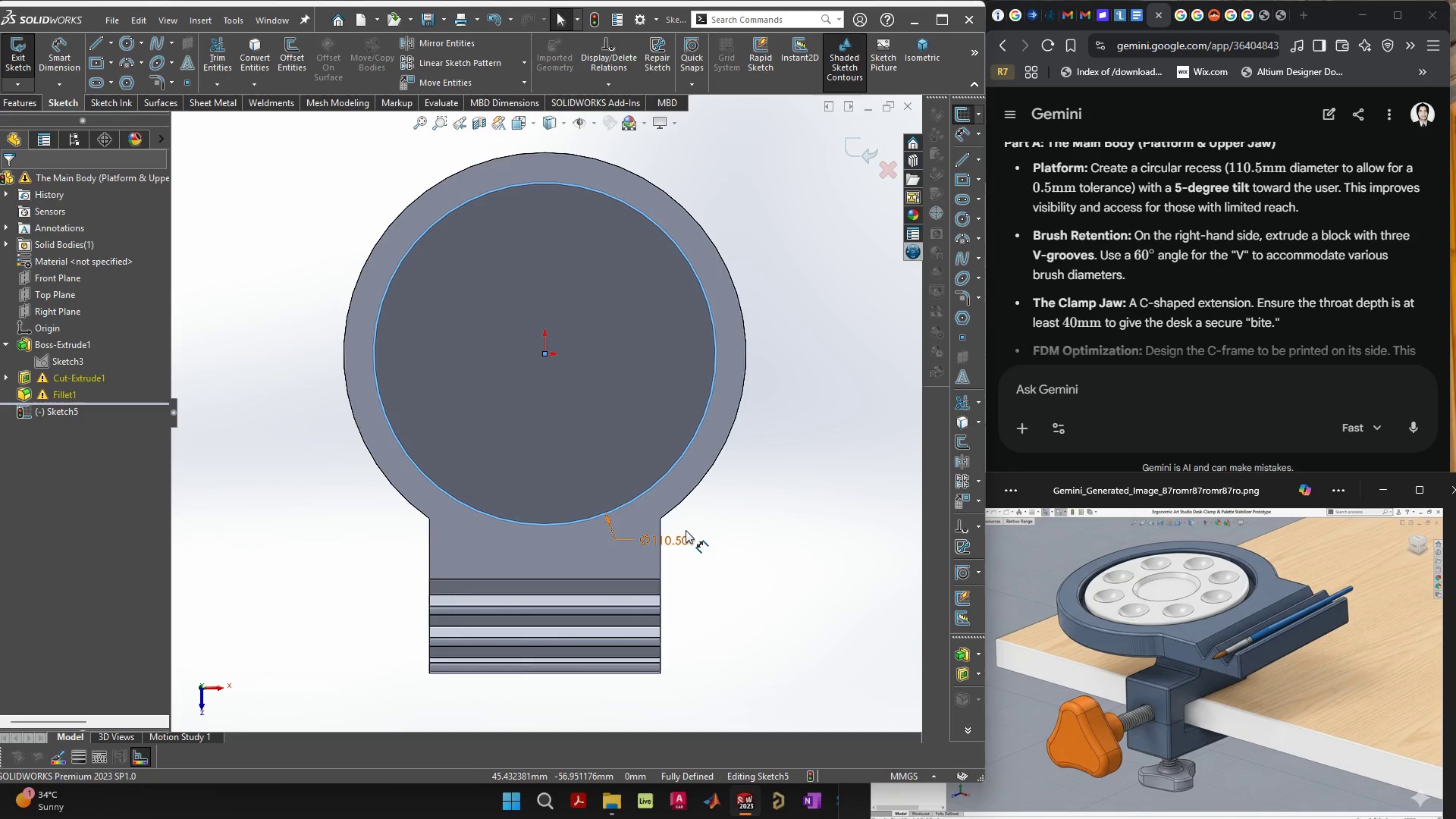 
left_click_drag(start_coordinate=[686, 535], to_coordinate=[831, 312])
 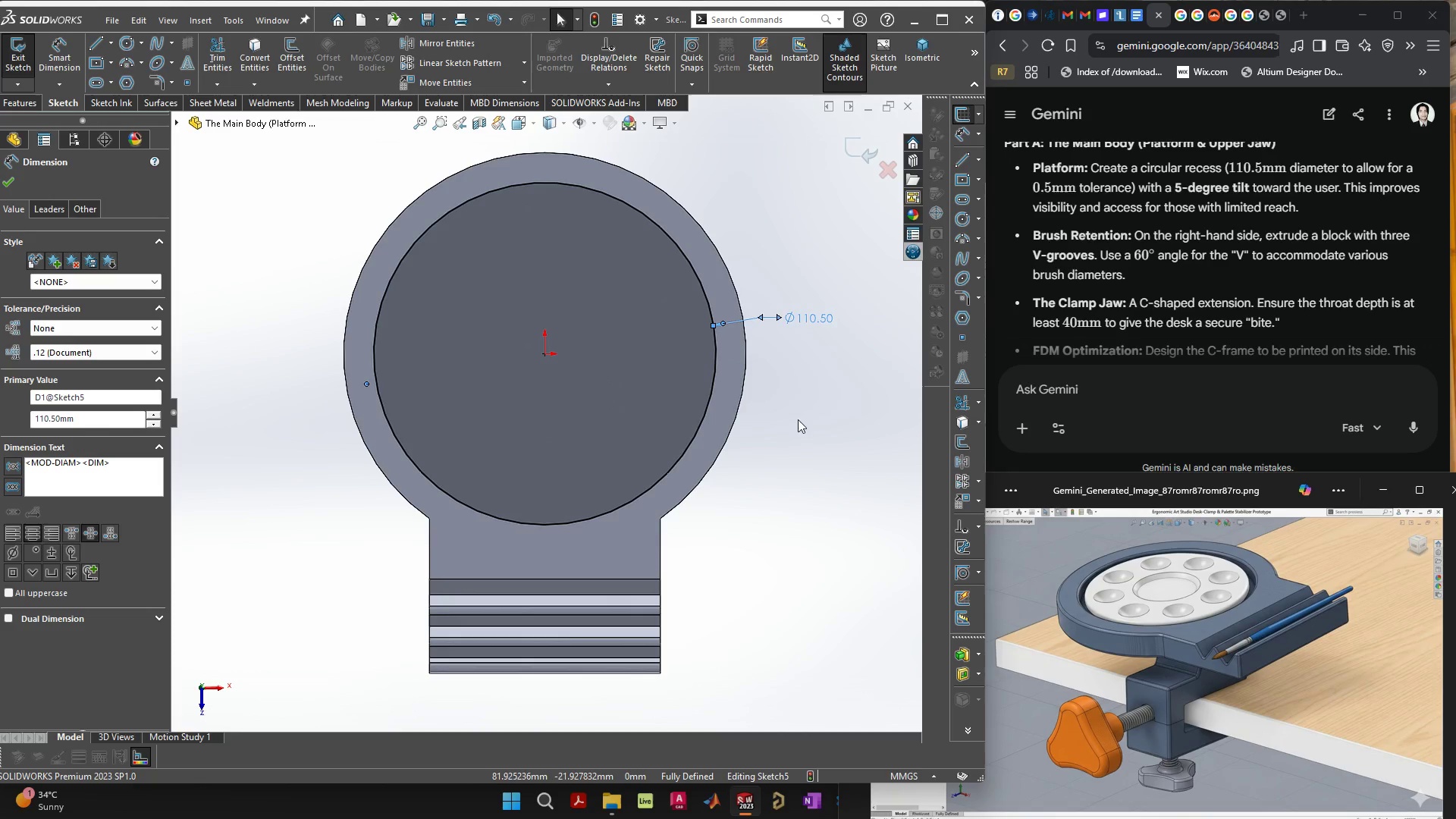 
left_click([801, 435])
 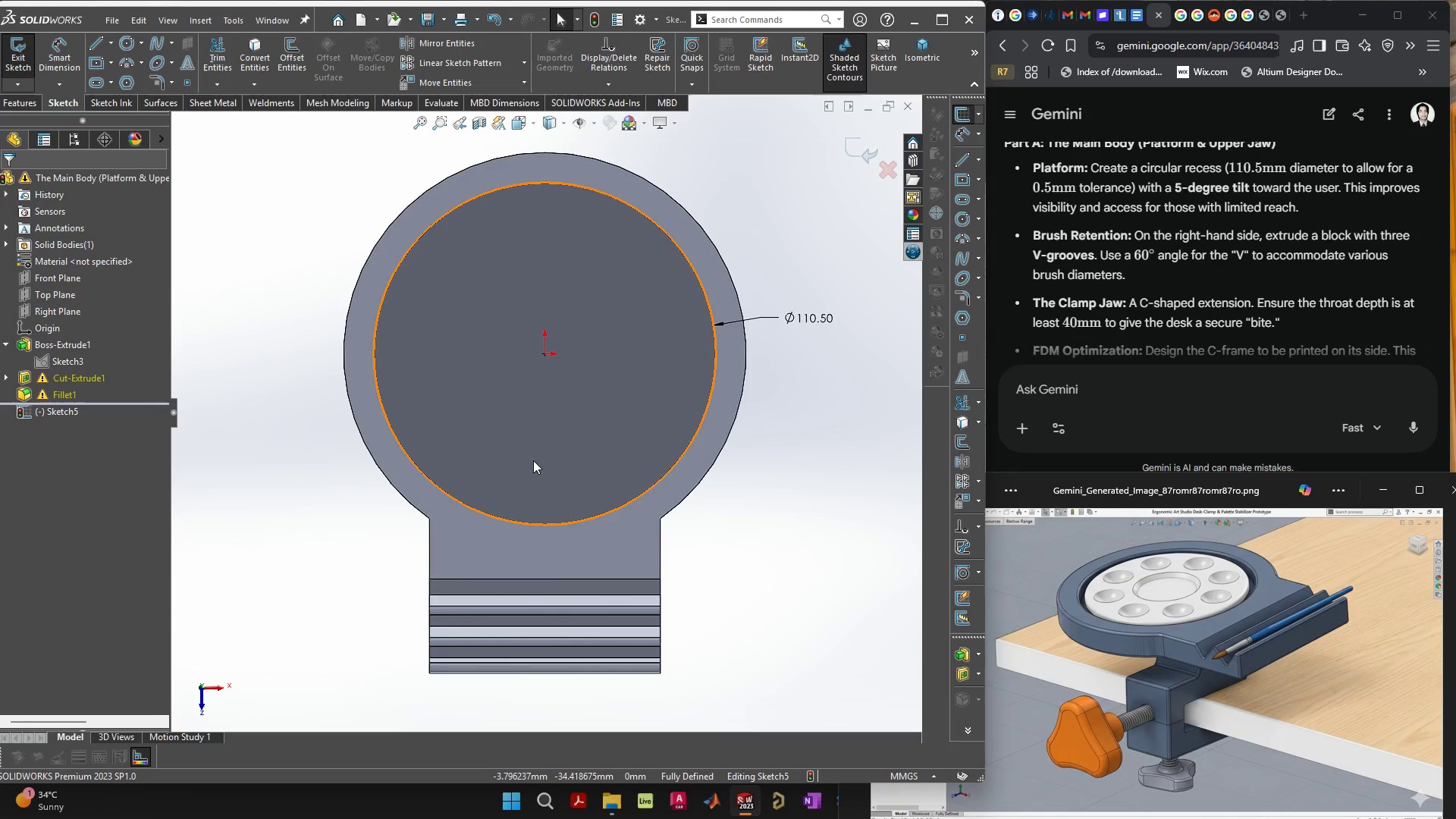 
wait(8.11)
 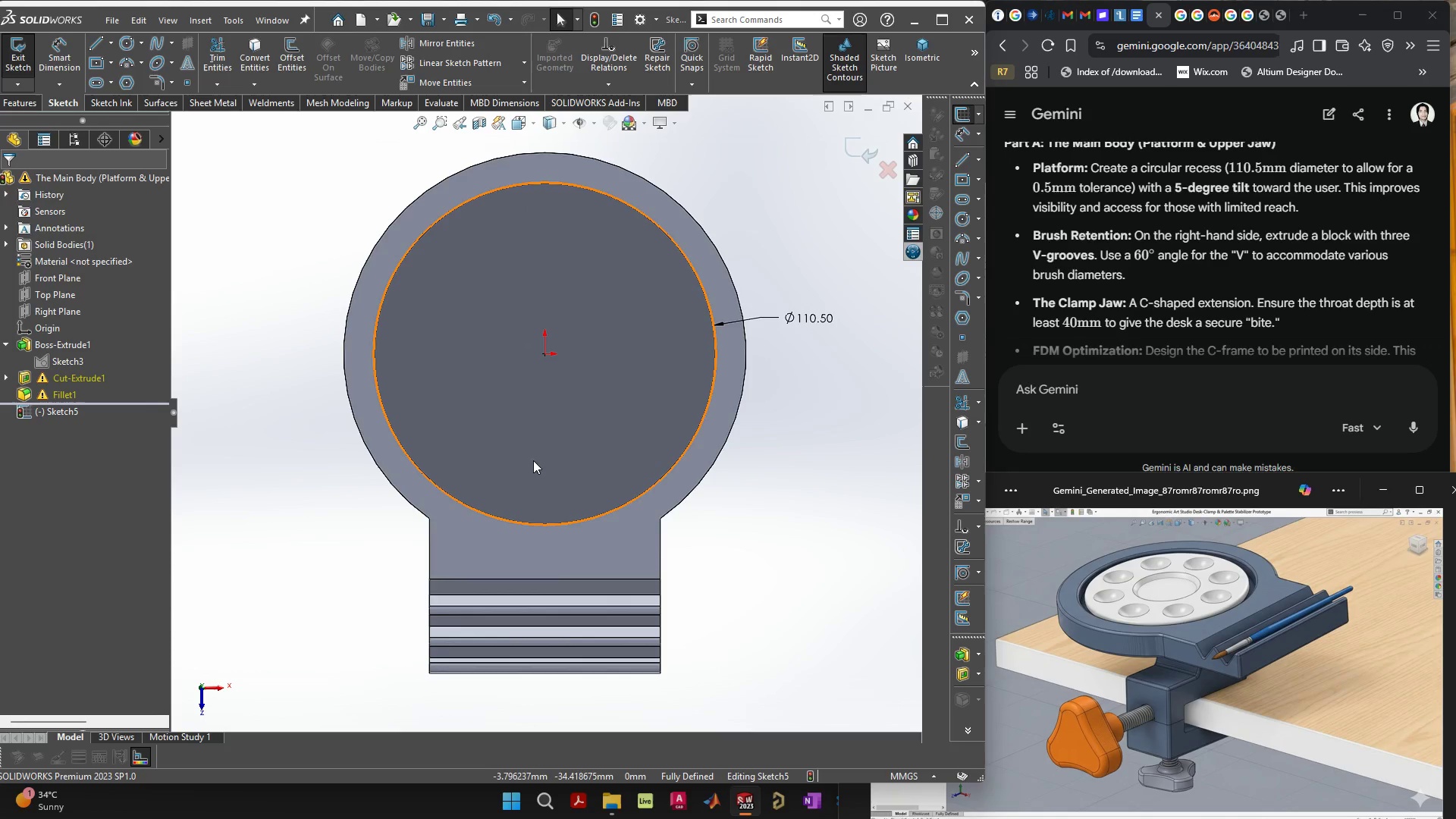 
scroll: coordinate [626, 511], scroll_direction: up, amount: 6.0
 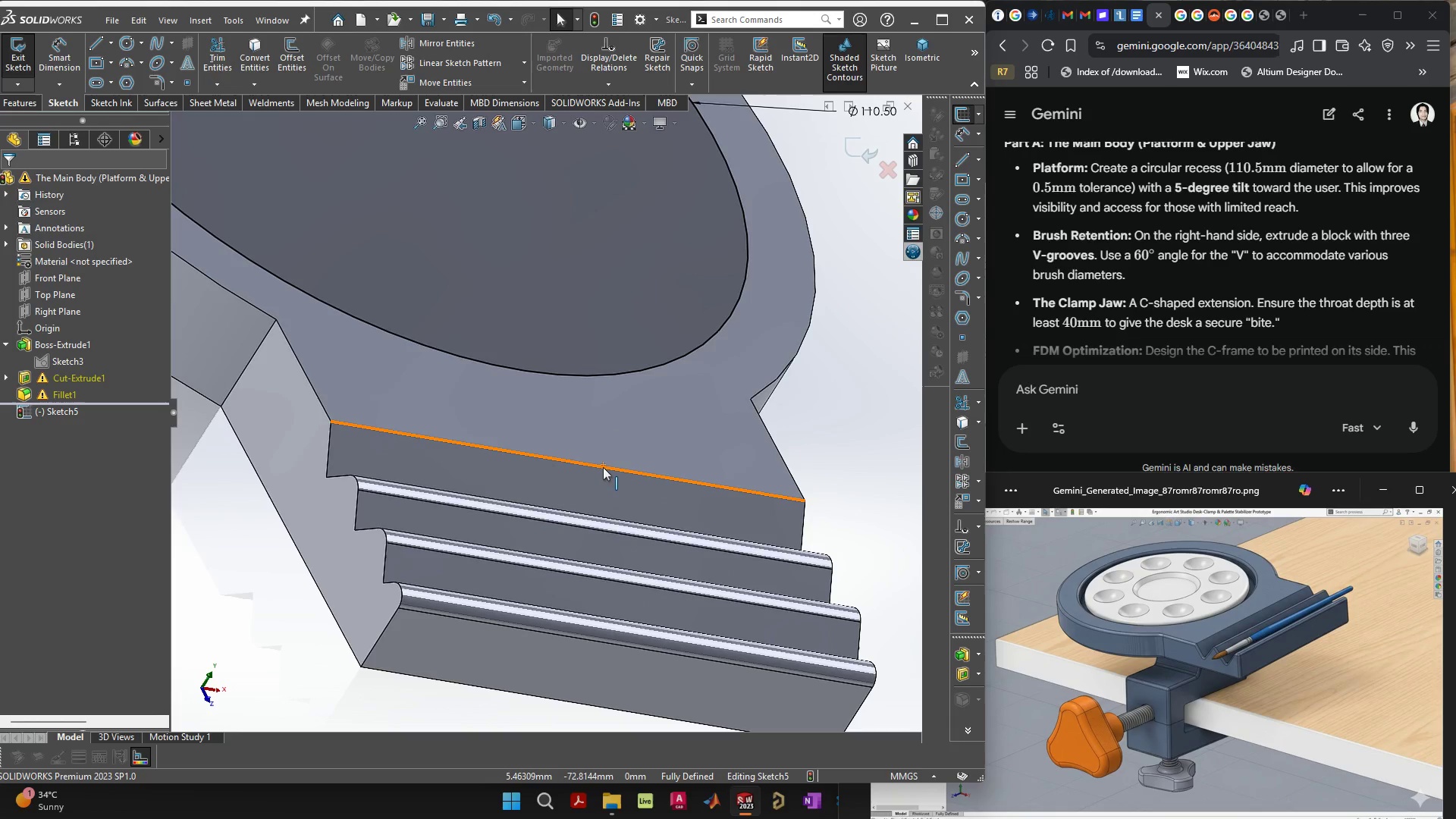 
left_click([603, 467])
 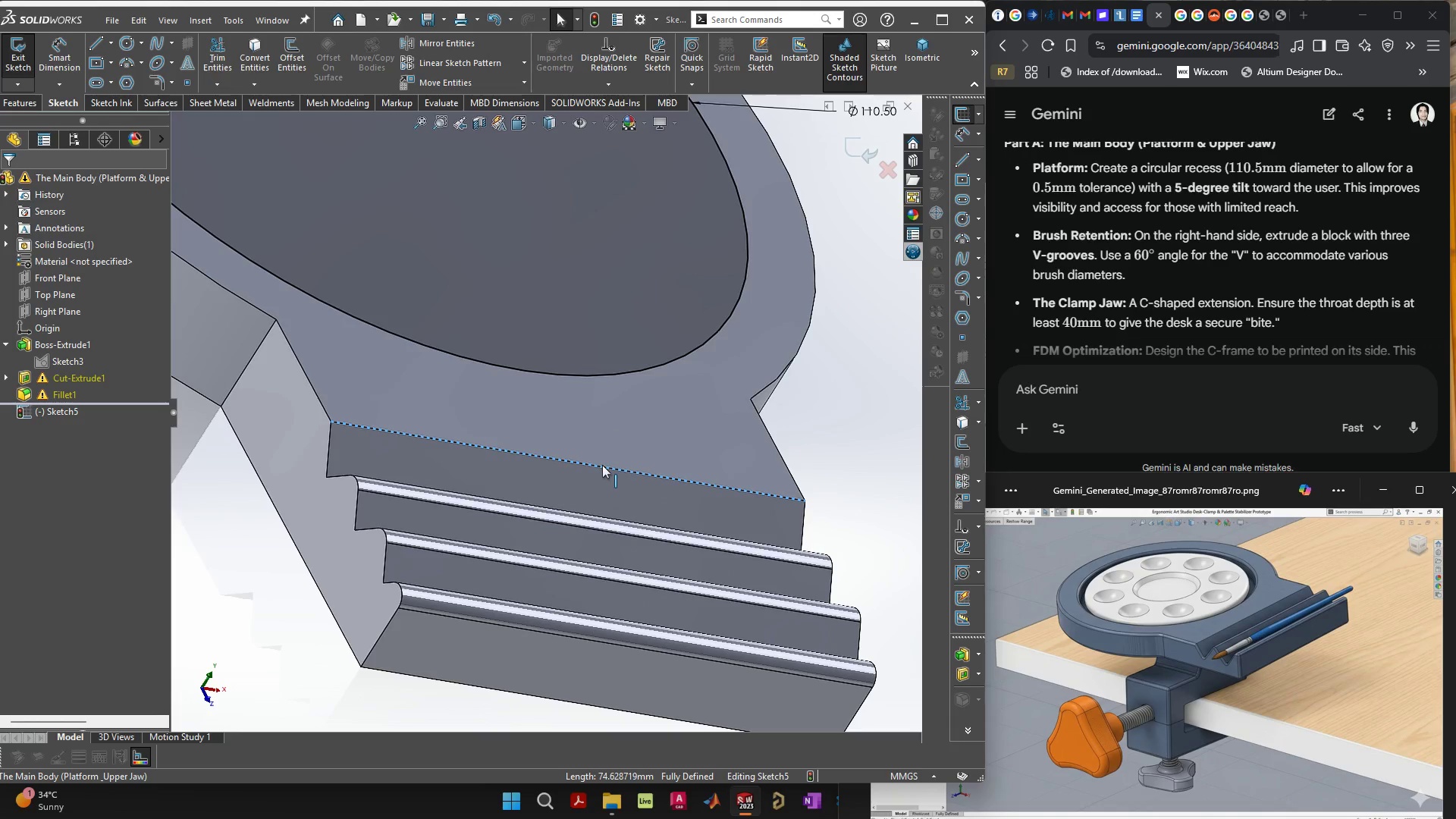 
mouse_move([579, 519])
 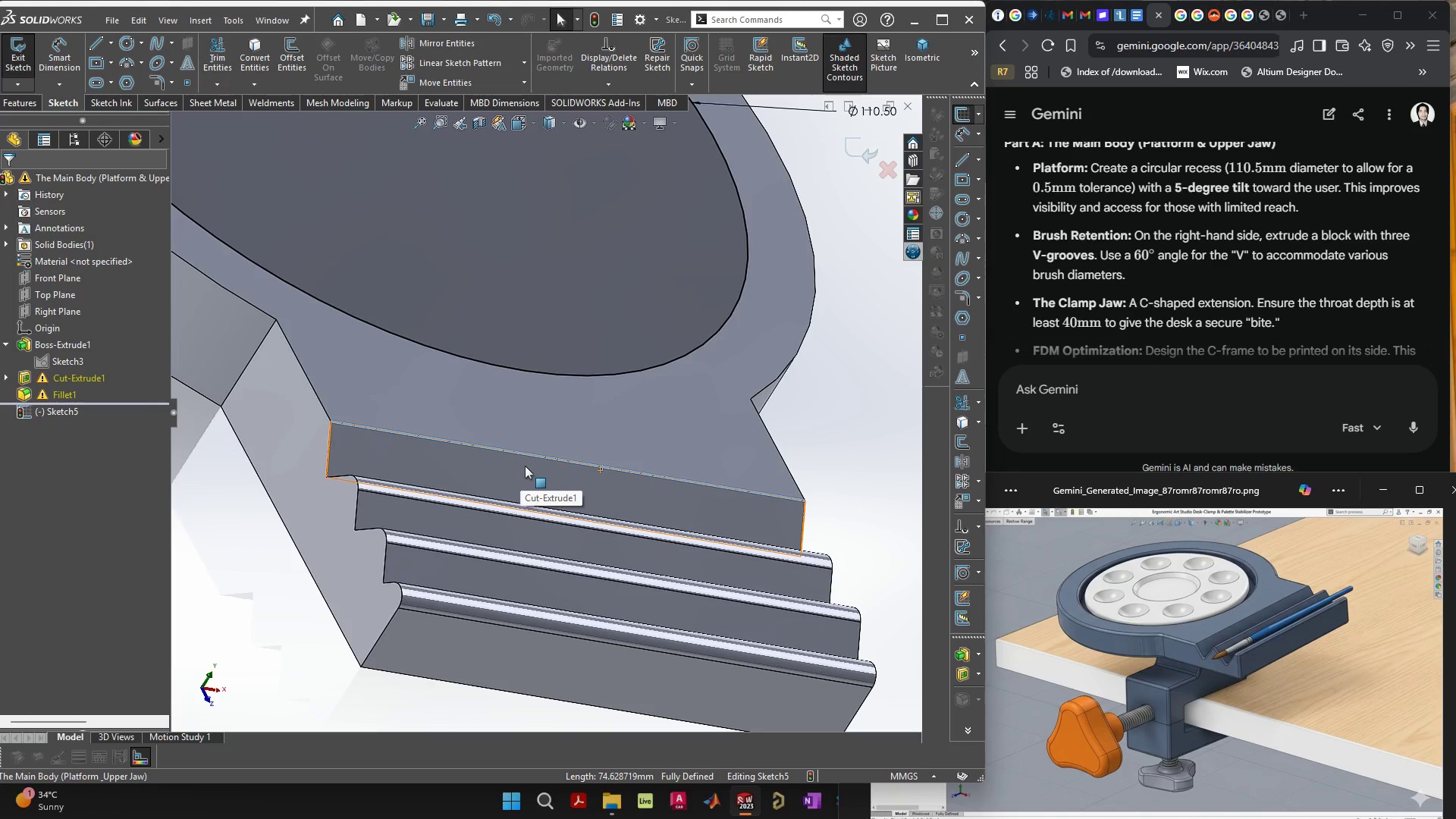 
scroll: coordinate [525, 466], scroll_direction: down, amount: 2.0
 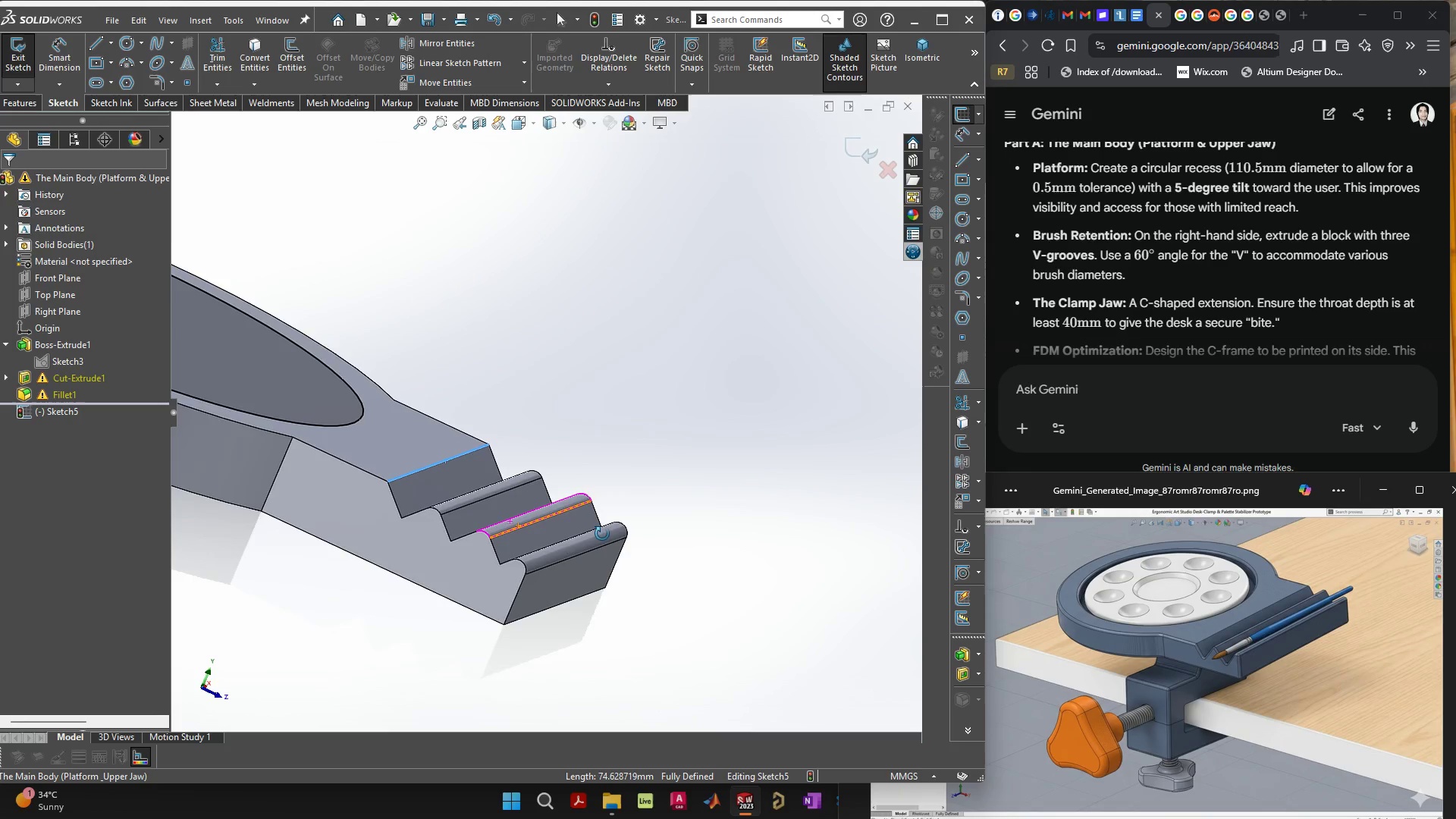 
wait(14.36)
 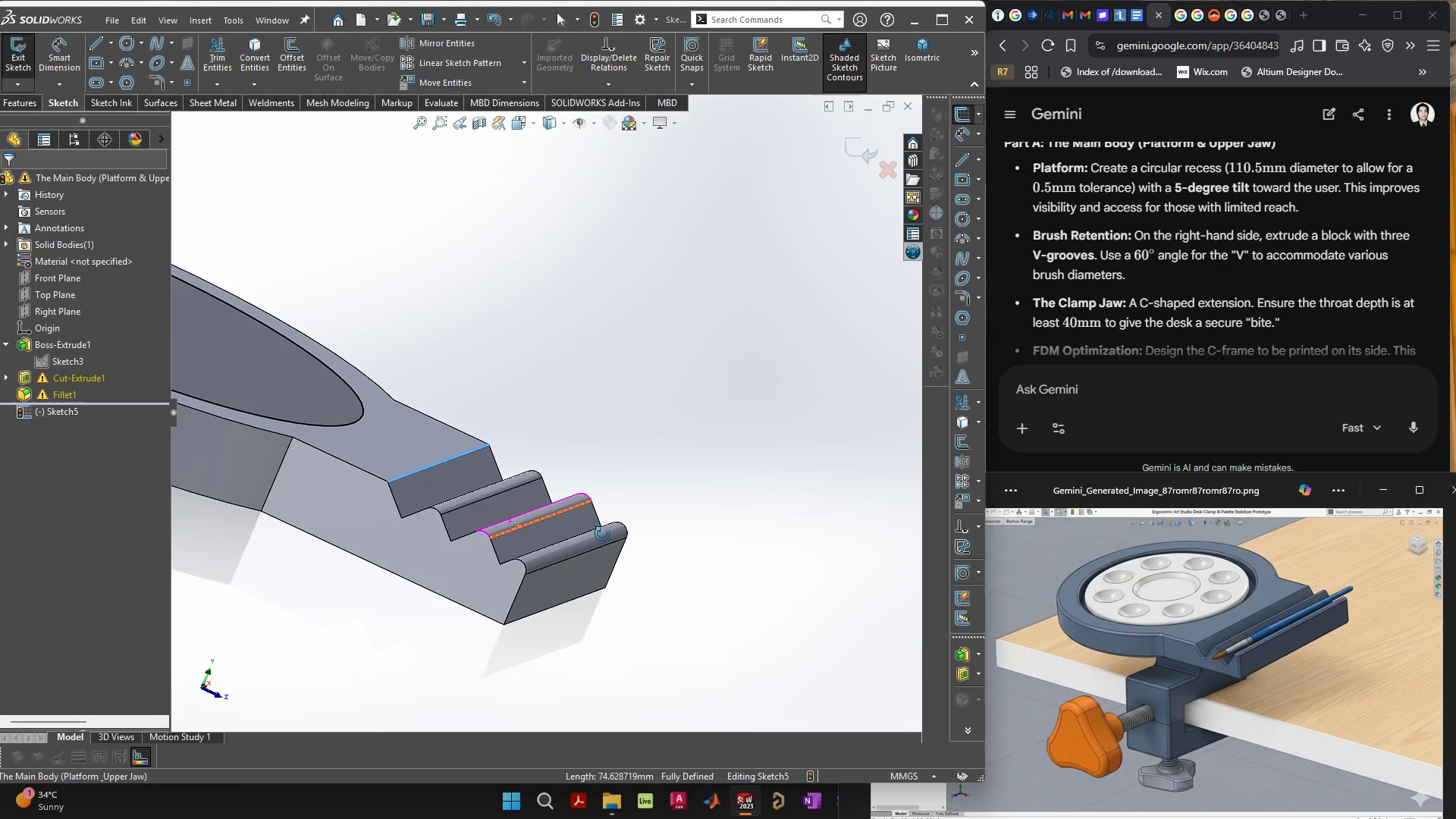 
scroll: coordinate [504, 534], scroll_direction: down, amount: 3.0
 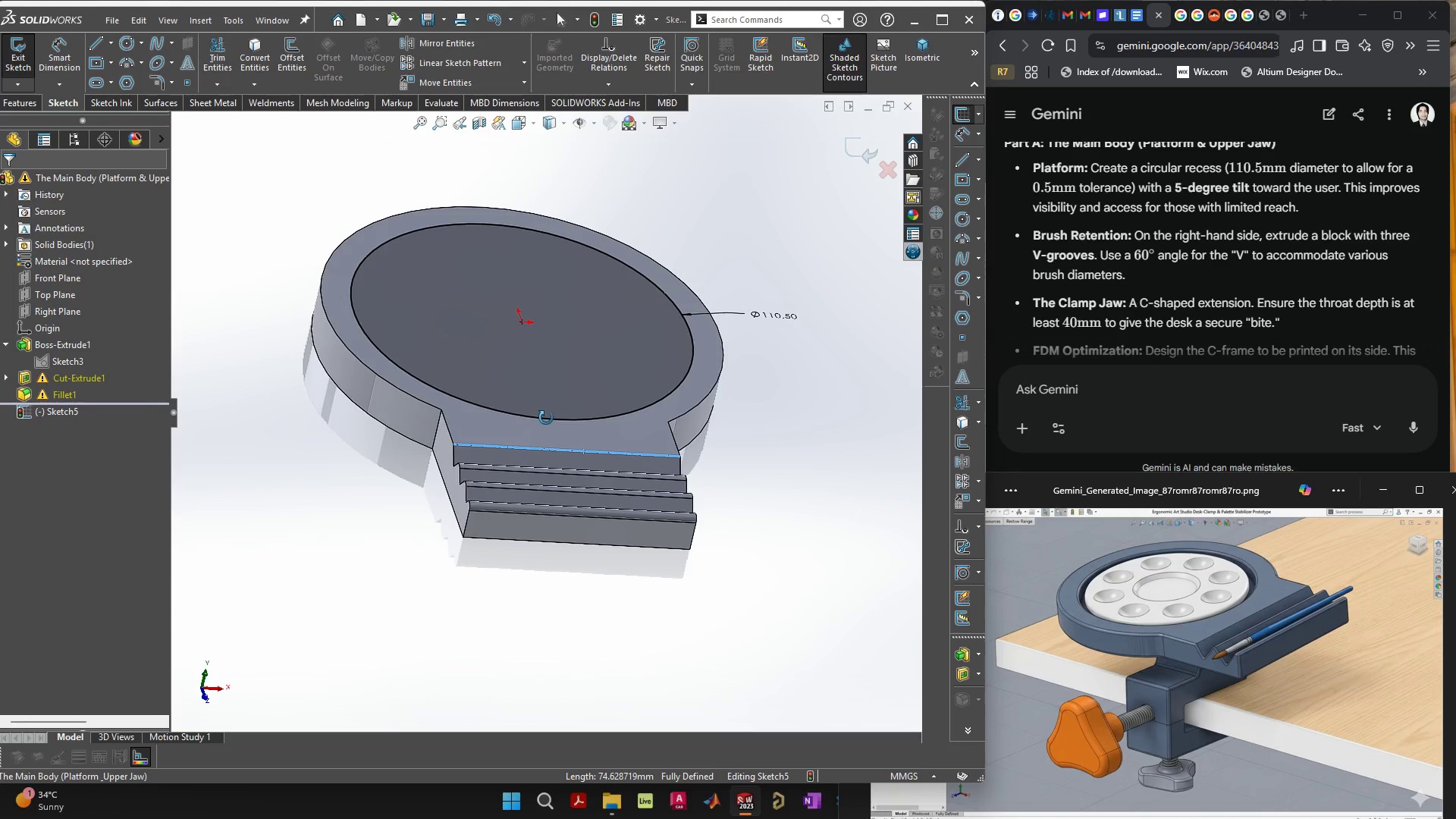 
left_click([558, 550])
 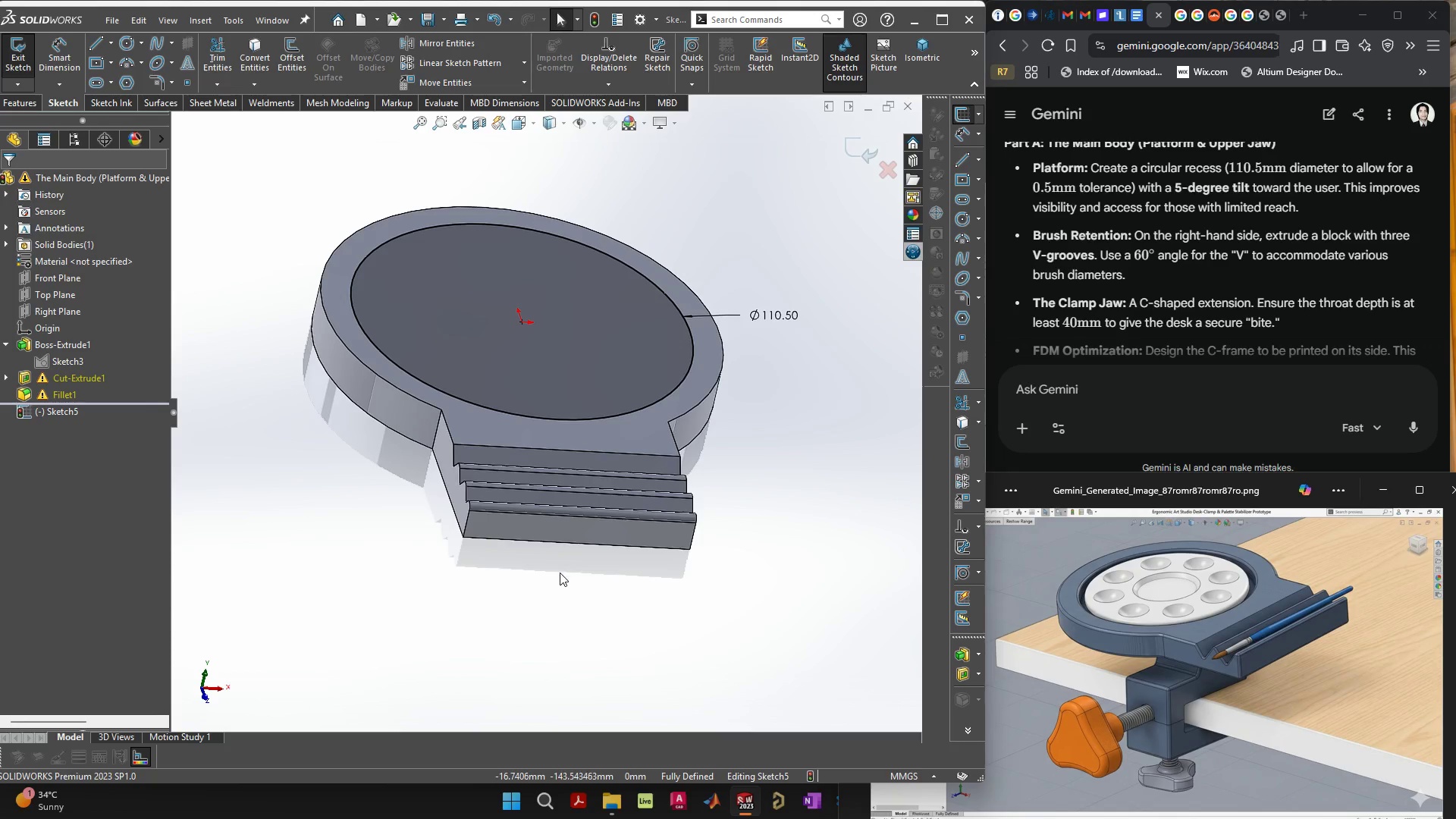 
mouse_move([577, 543])
 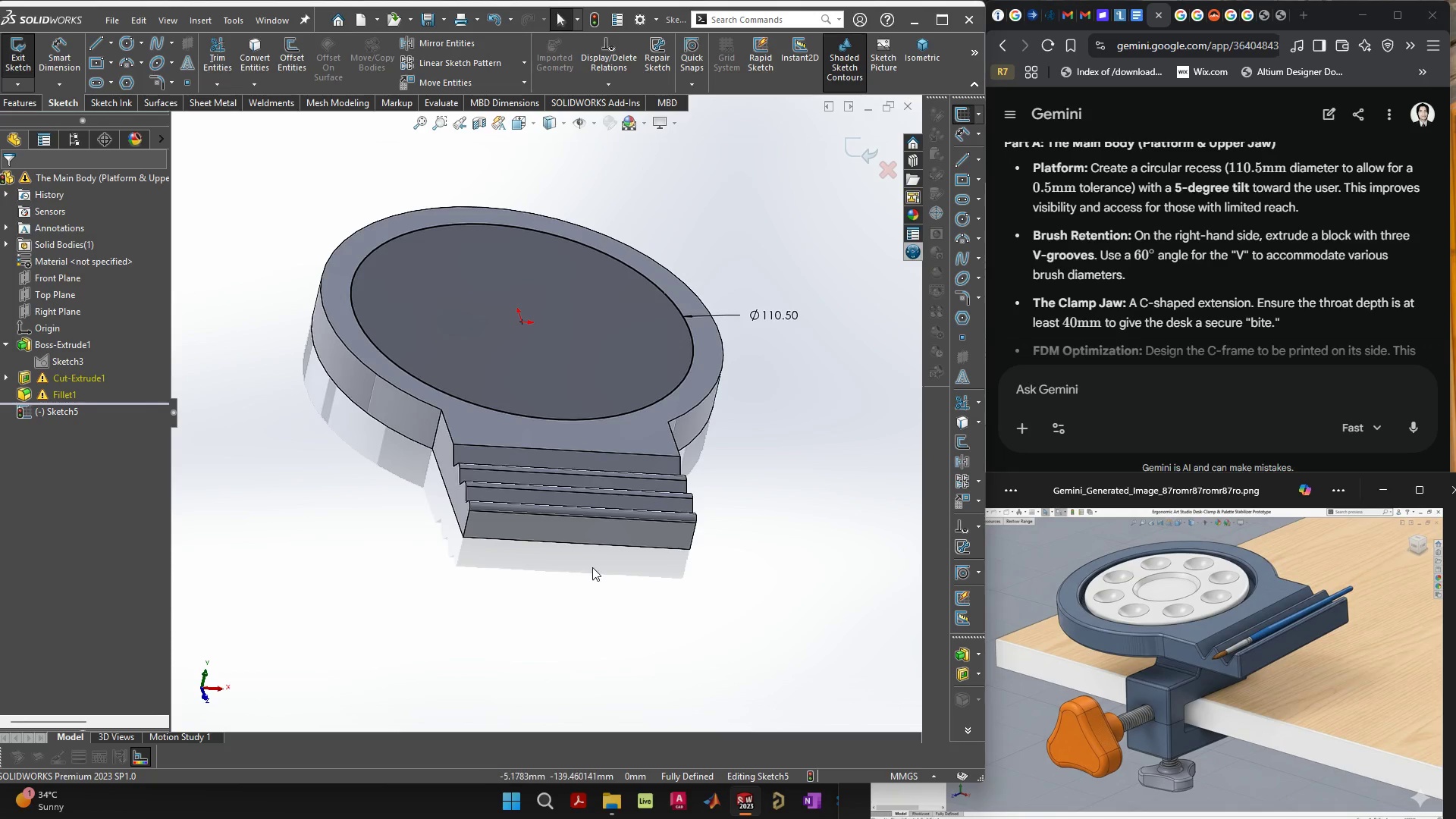 
scroll: coordinate [592, 567], scroll_direction: down, amount: 1.0
 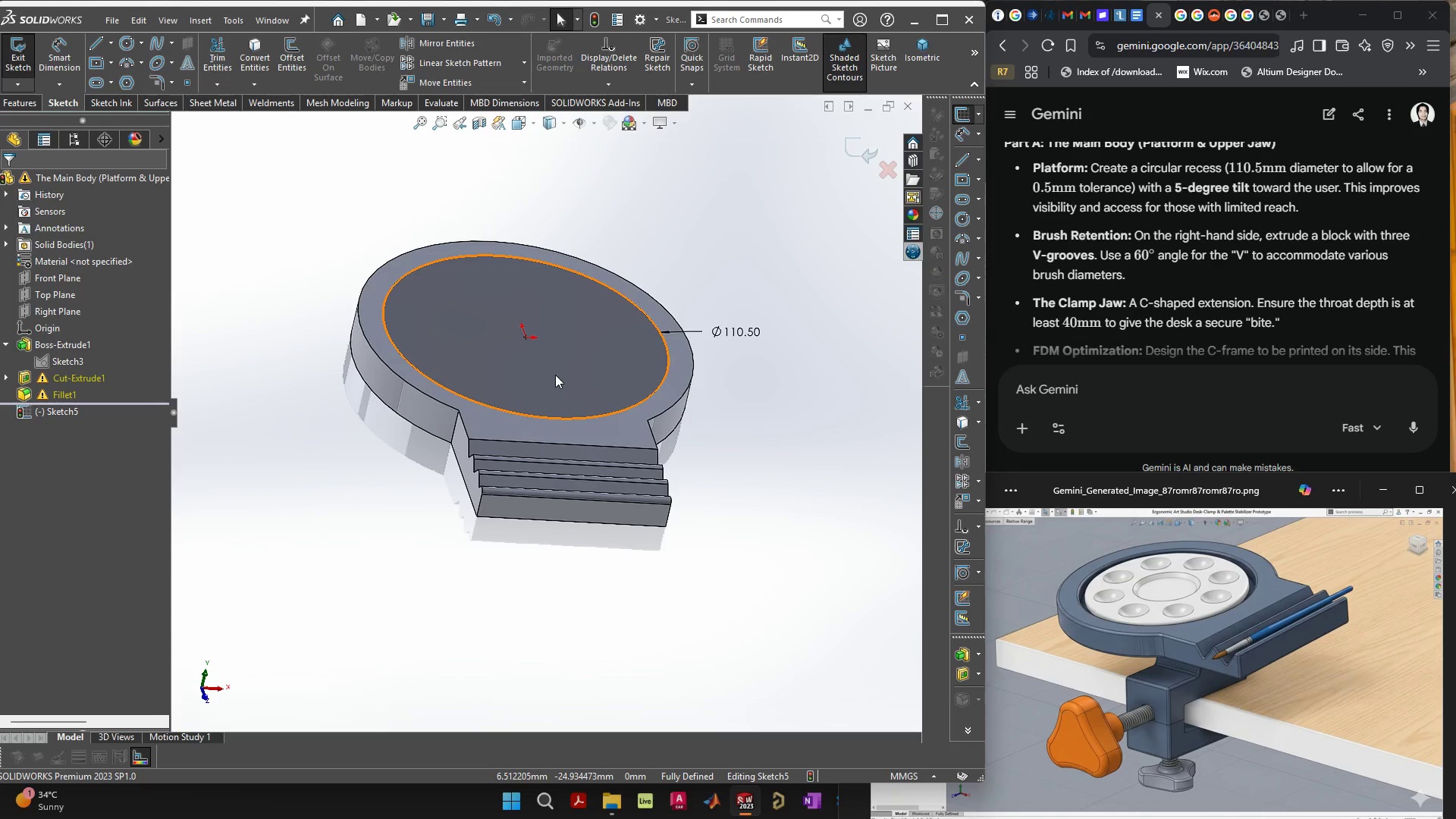 
left_click([555, 375])
 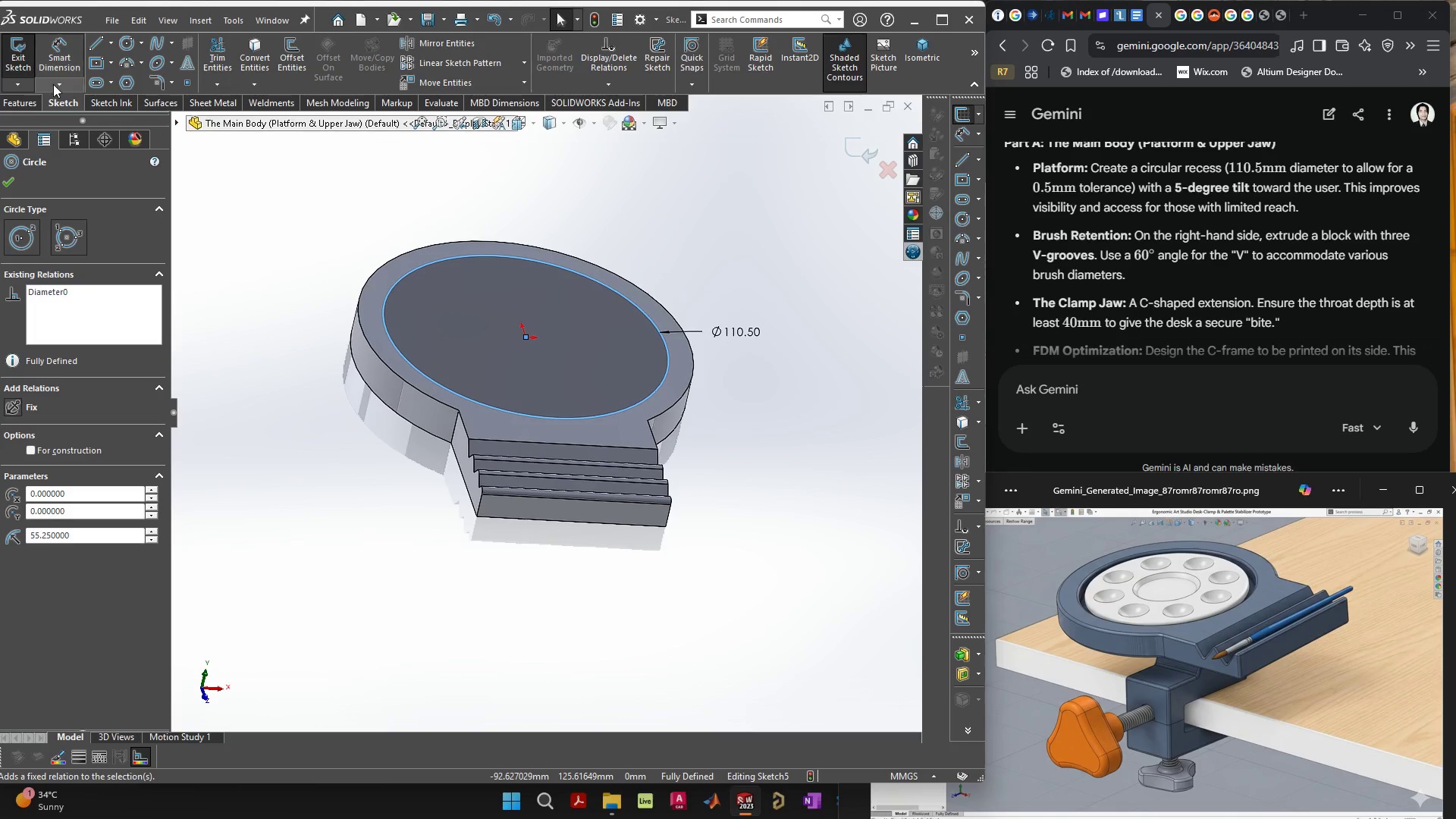 
left_click([30, 103])
 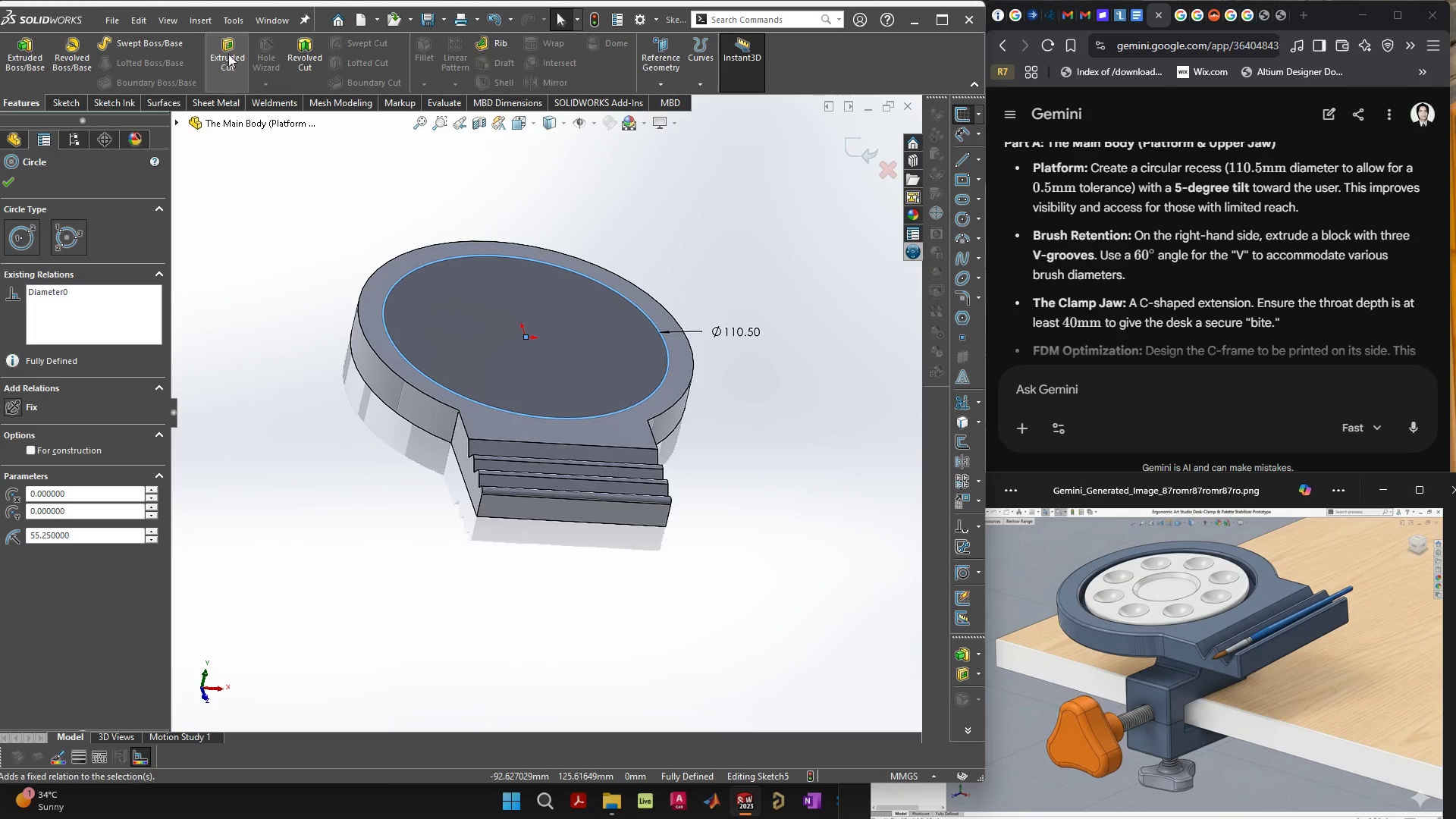 
left_click([228, 54])
 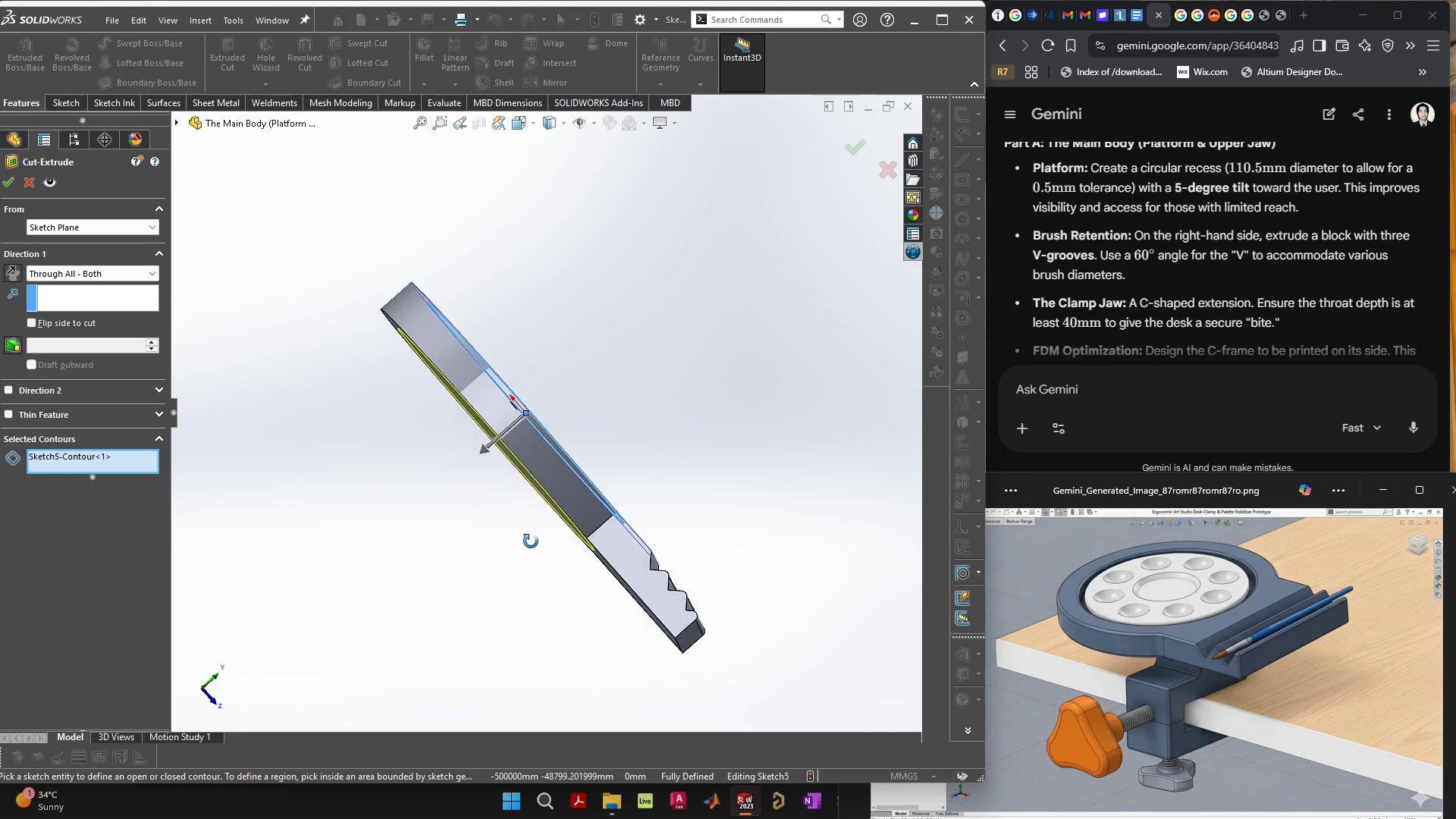 
wait(5.09)
 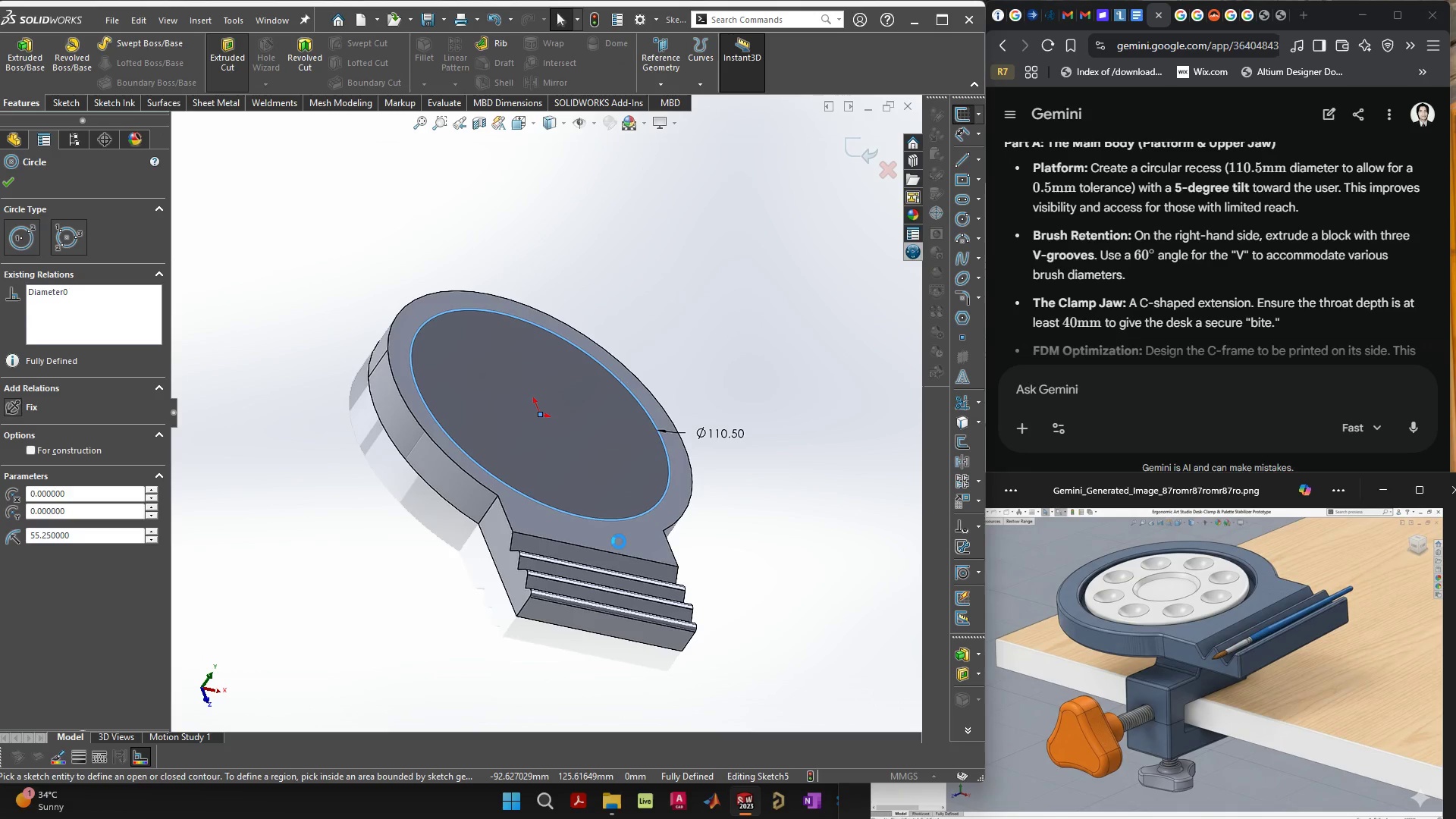 
left_click_drag(start_coordinate=[480, 448], to_coordinate=[444, 466])
 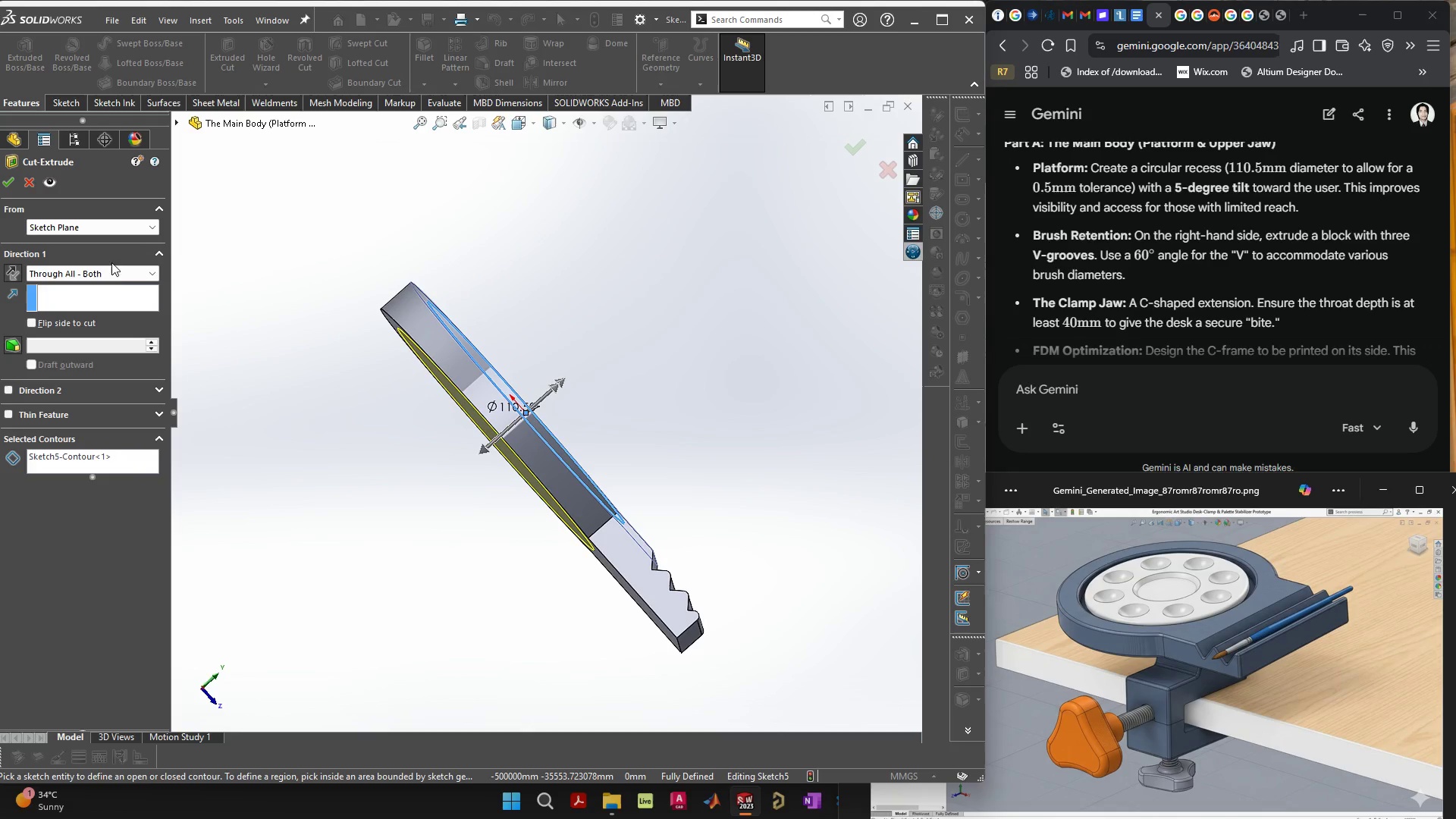 
left_click([116, 273])
 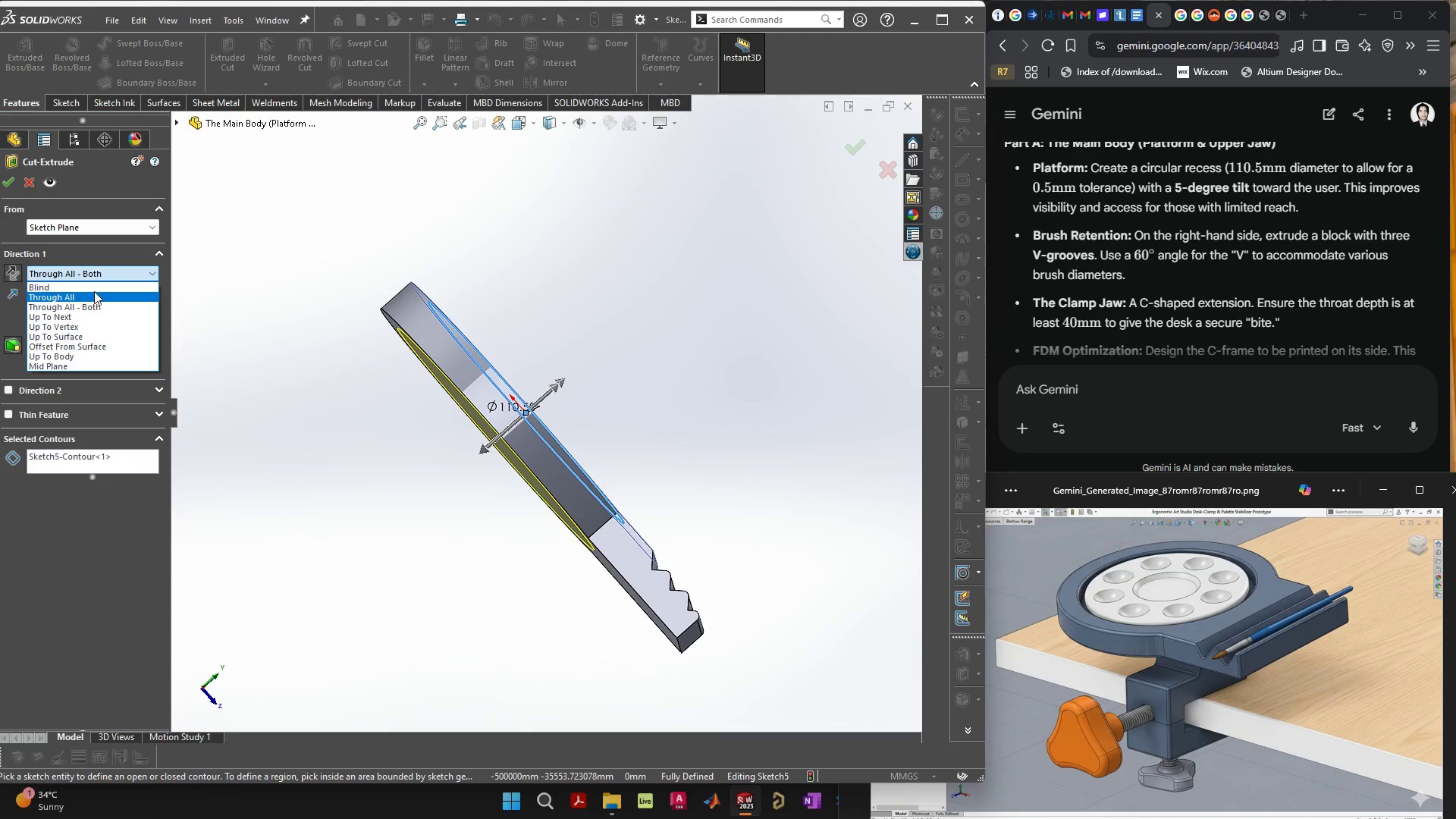 
left_click([94, 292])
 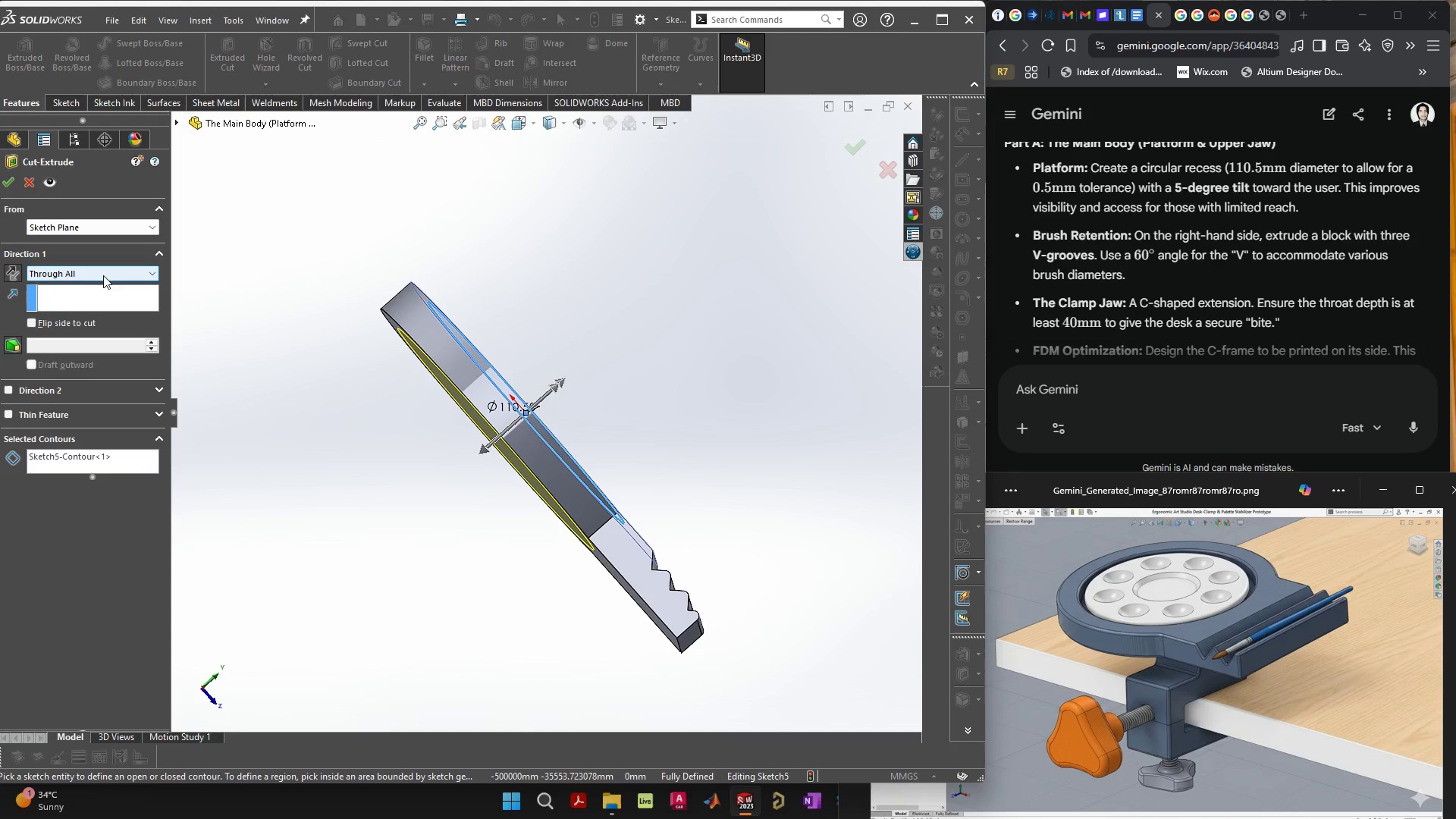 
left_click([106, 273])
 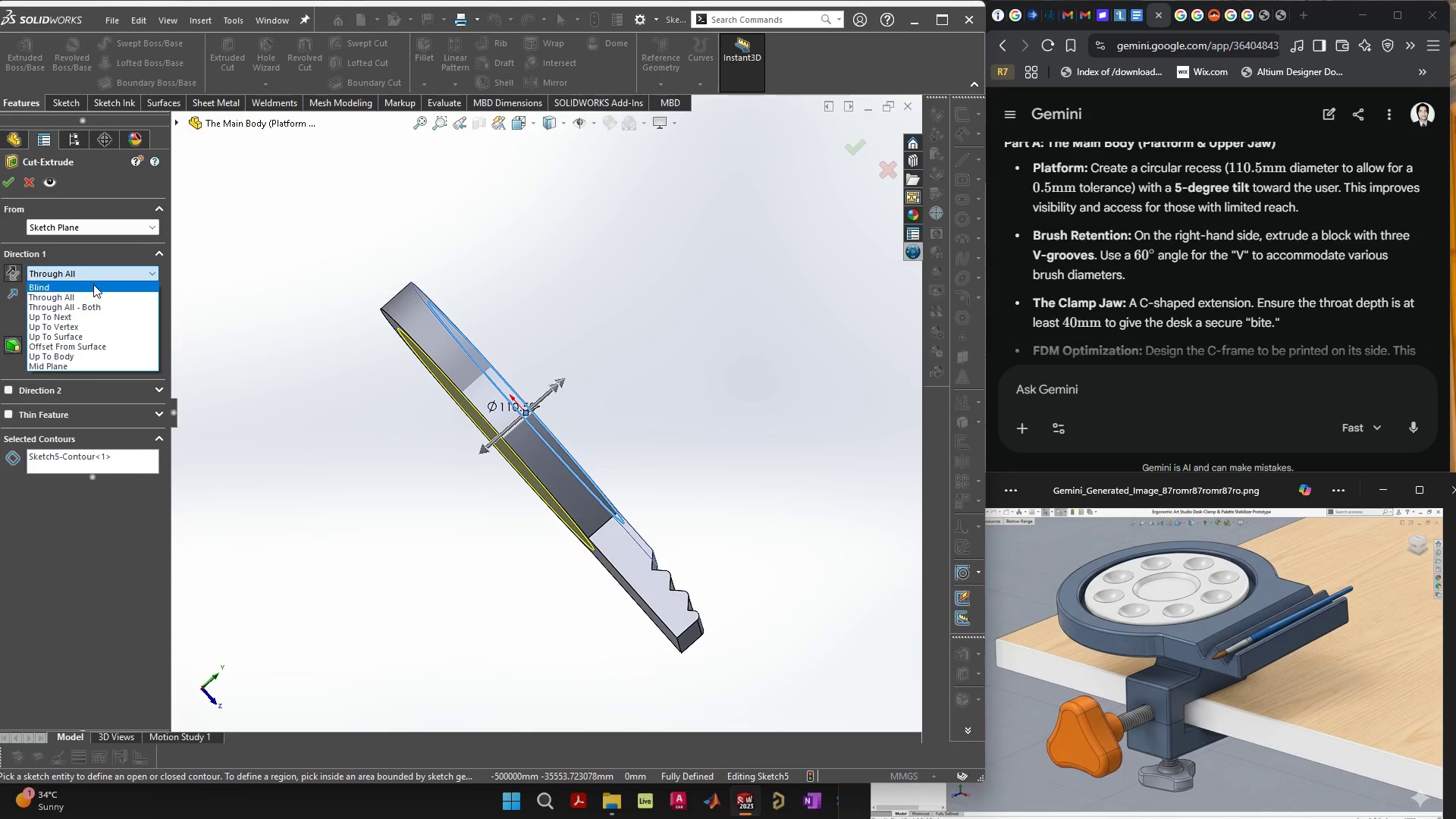 
left_click([93, 284])
 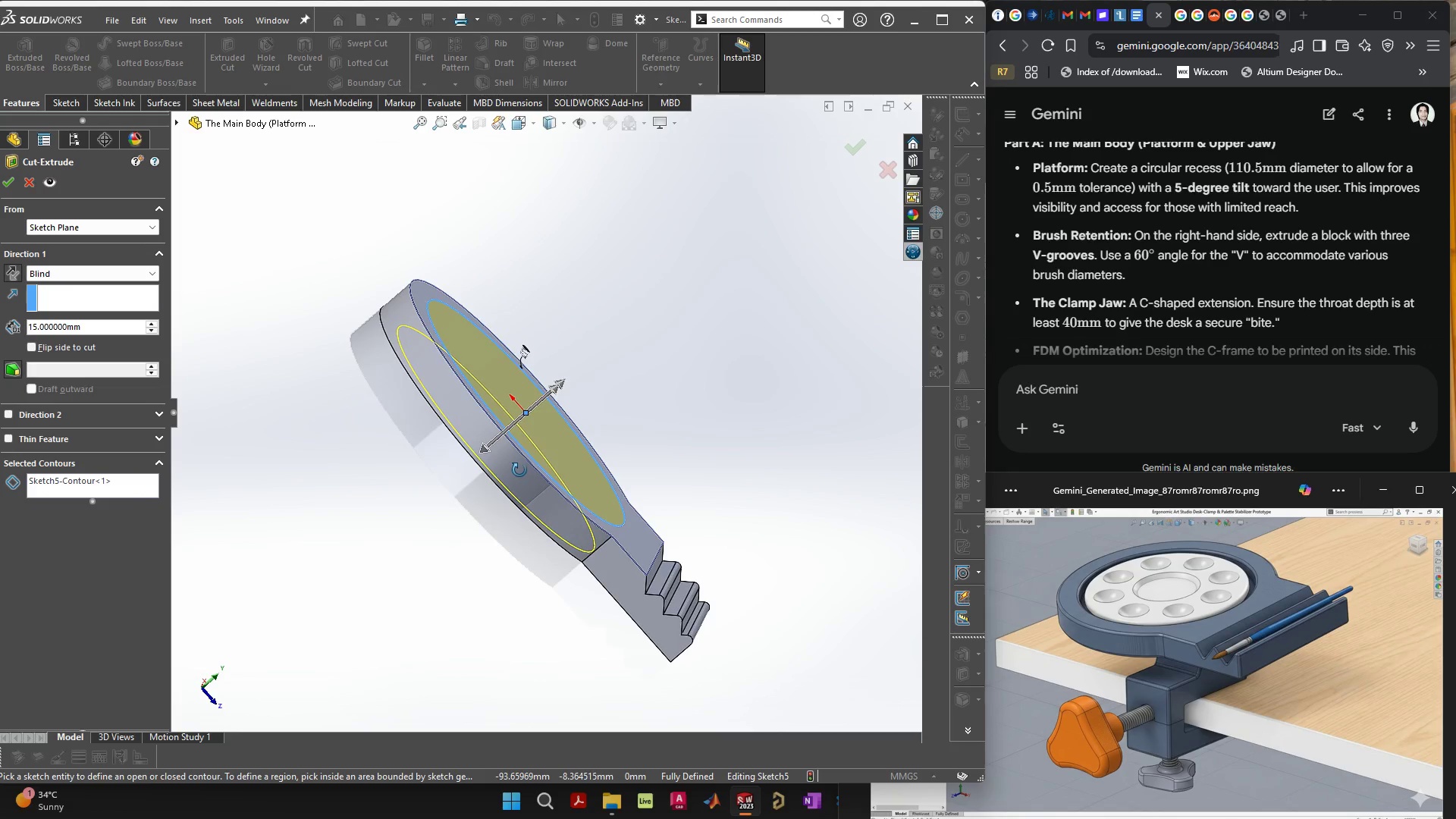 
scroll: coordinate [481, 438], scroll_direction: up, amount: 3.0
 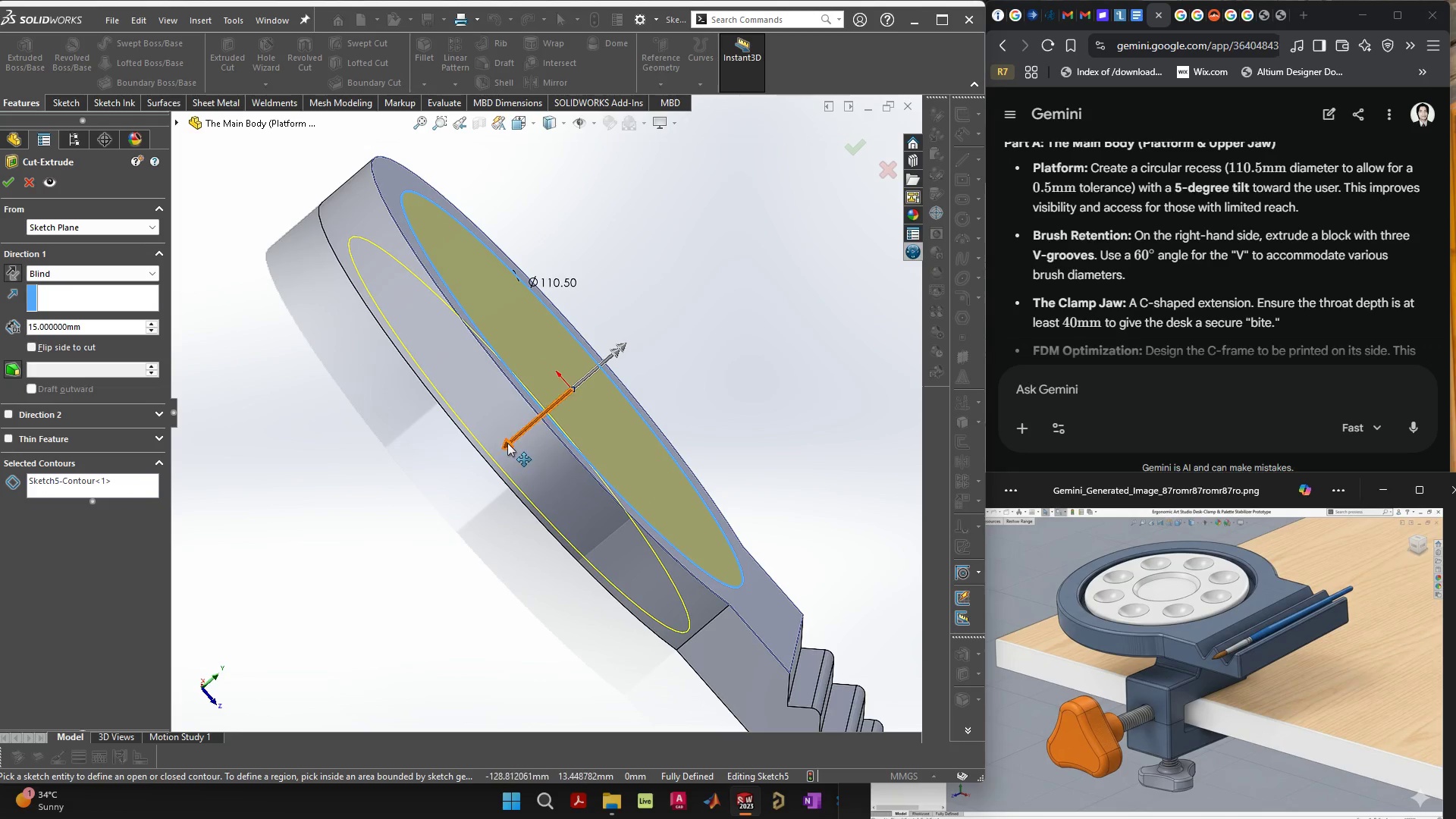 
left_click_drag(start_coordinate=[507, 443], to_coordinate=[537, 419])
 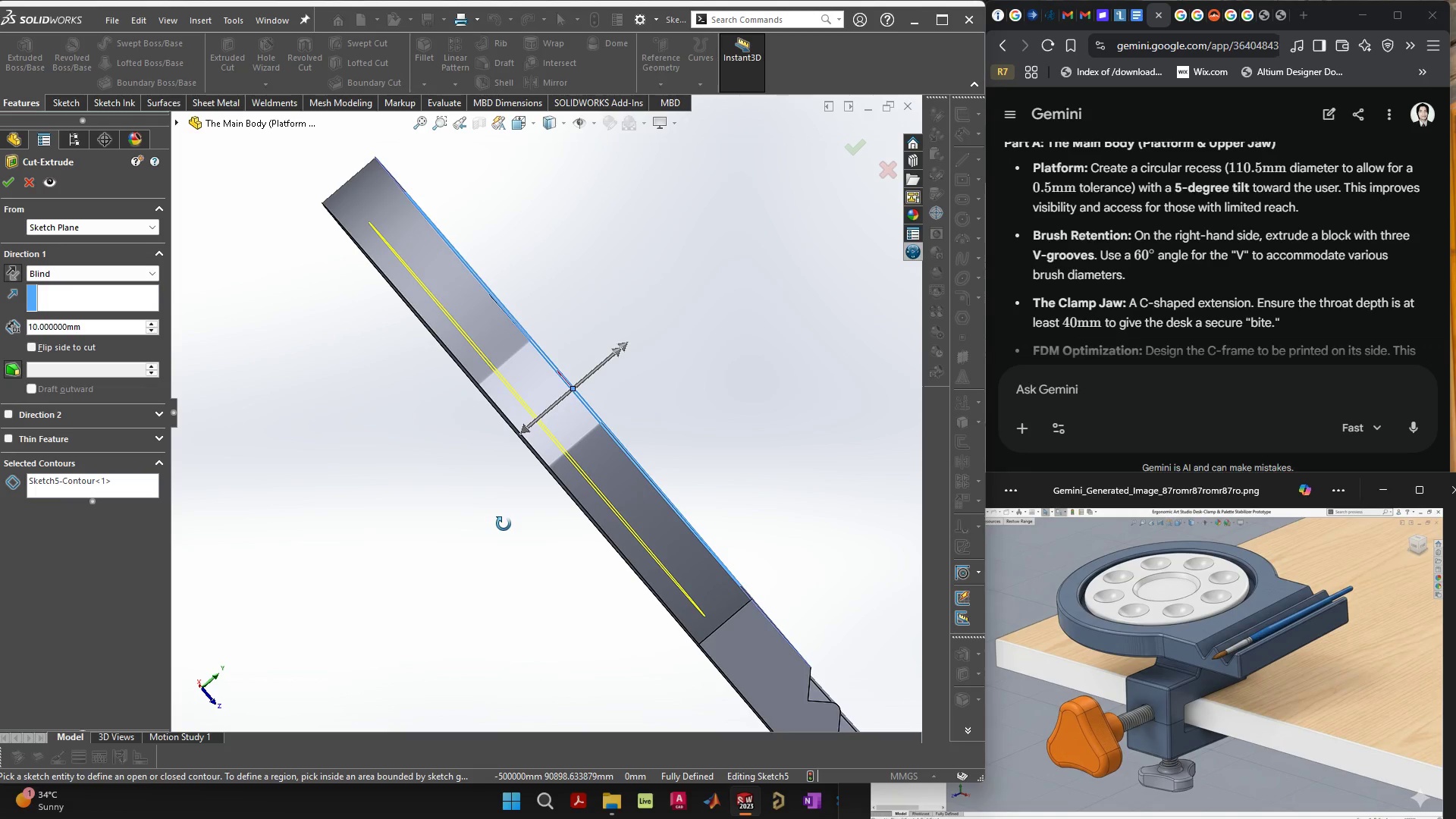 
key(Control+8)
 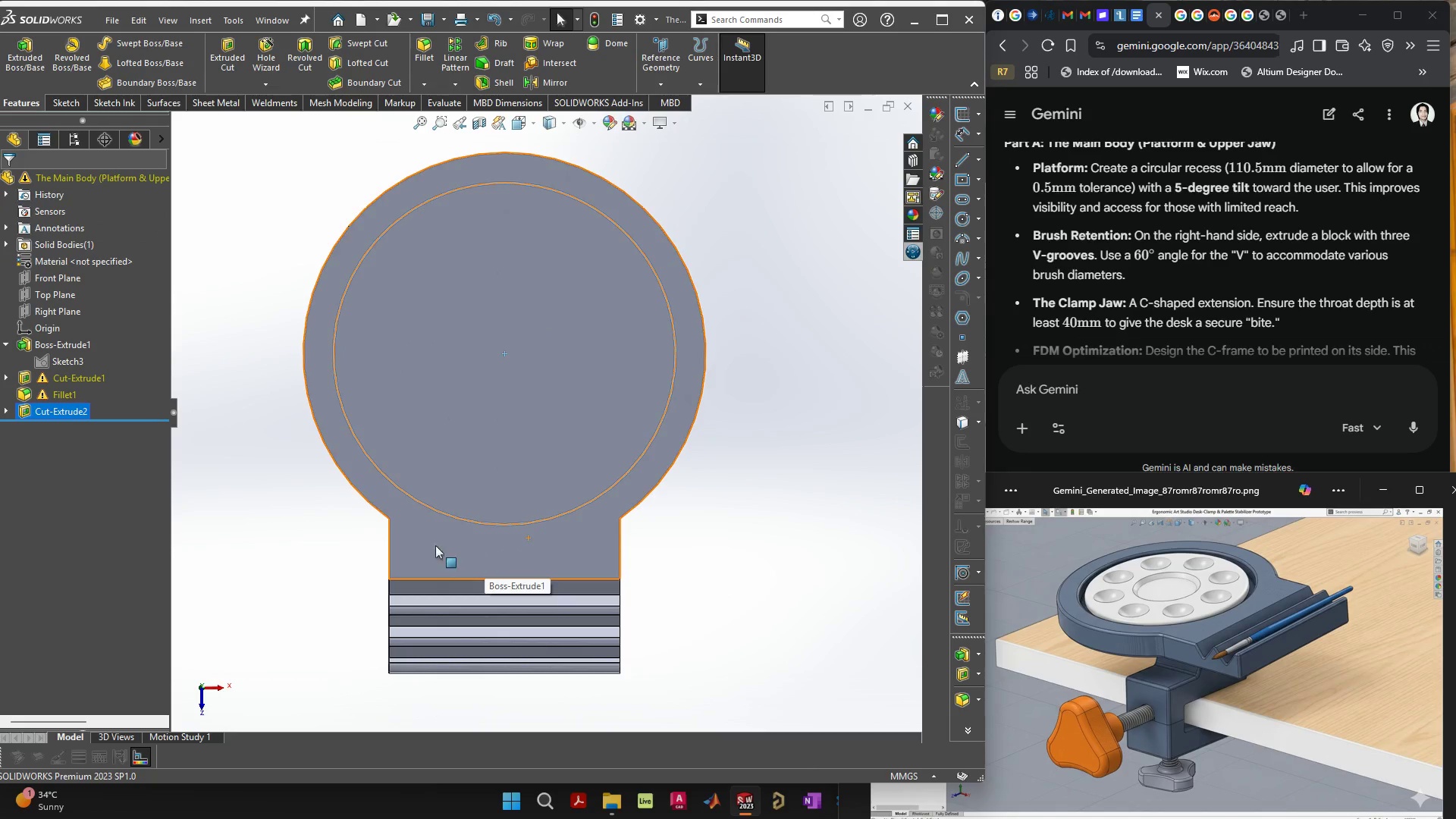 
wait(6.66)
 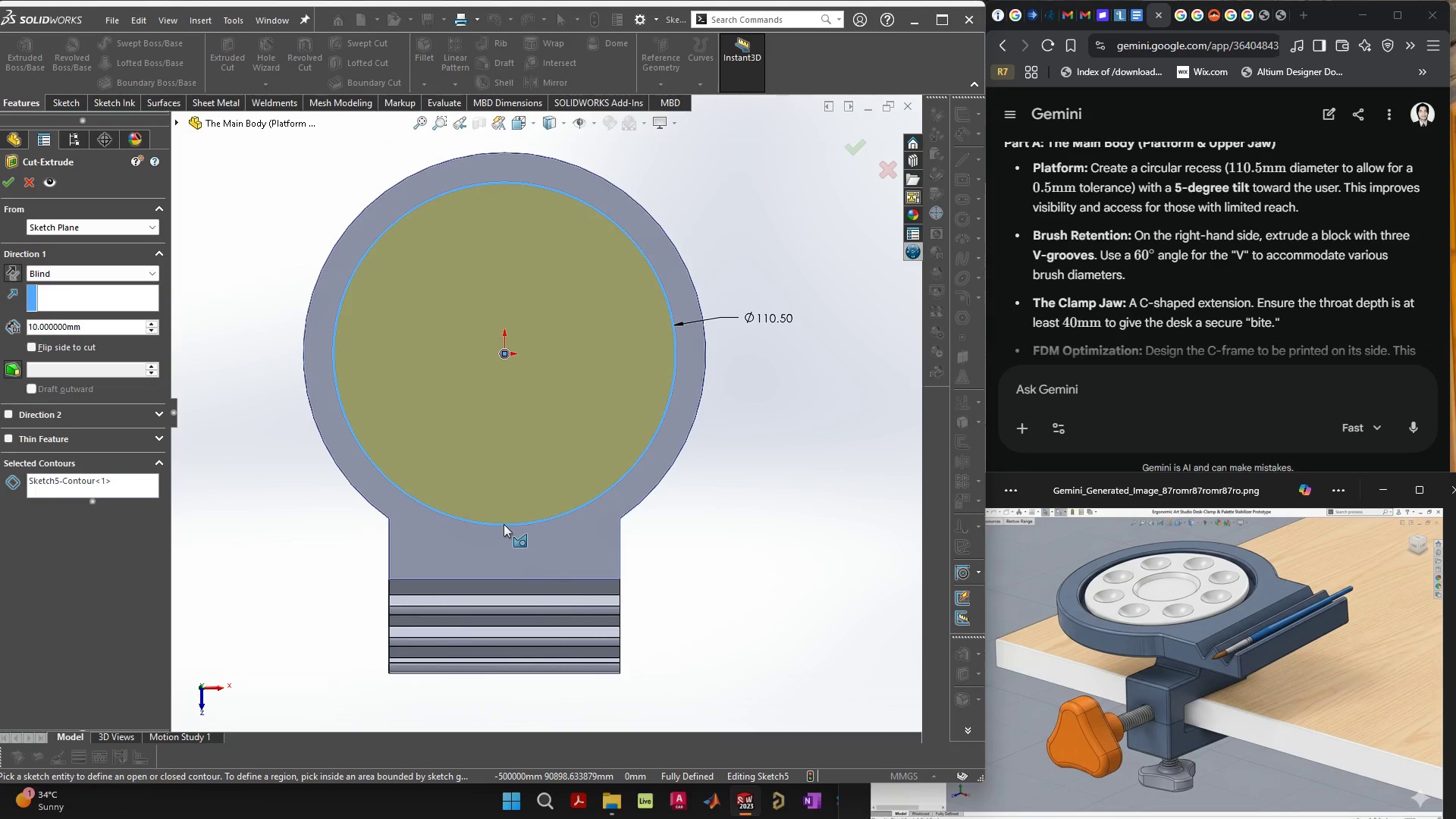 
left_click([39, 378])
 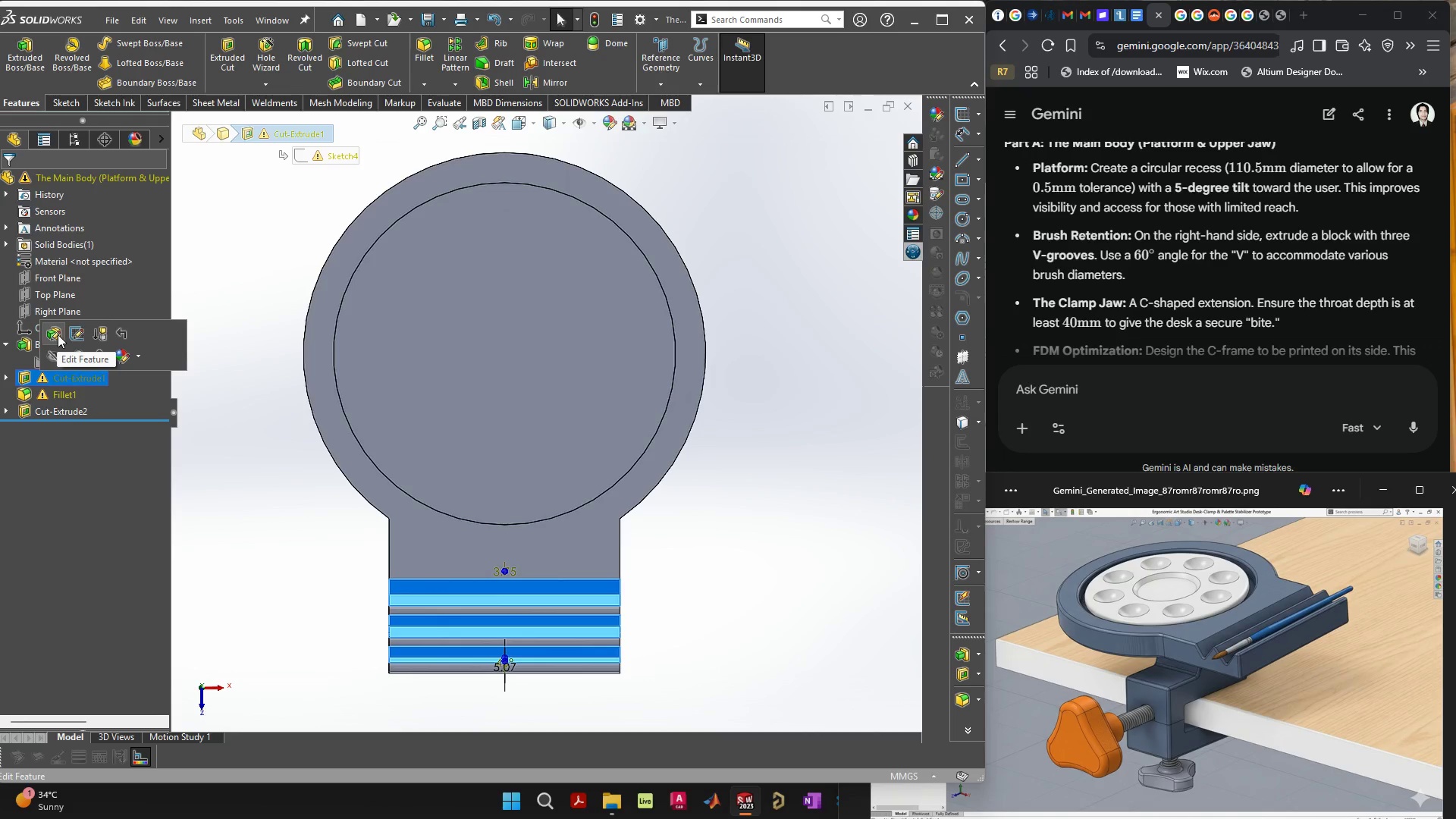 
left_click([58, 331])
 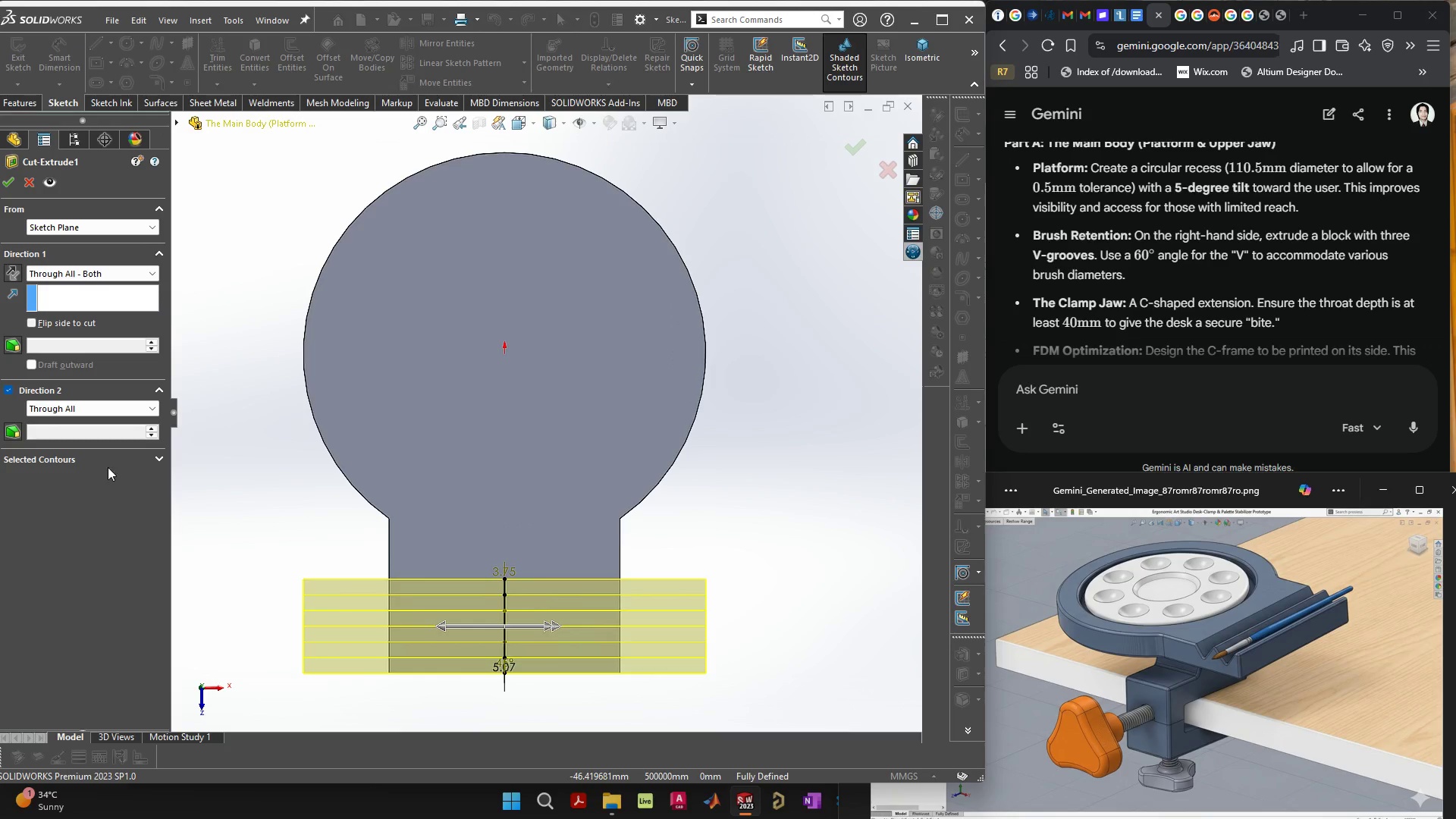 
left_click([863, 150])
 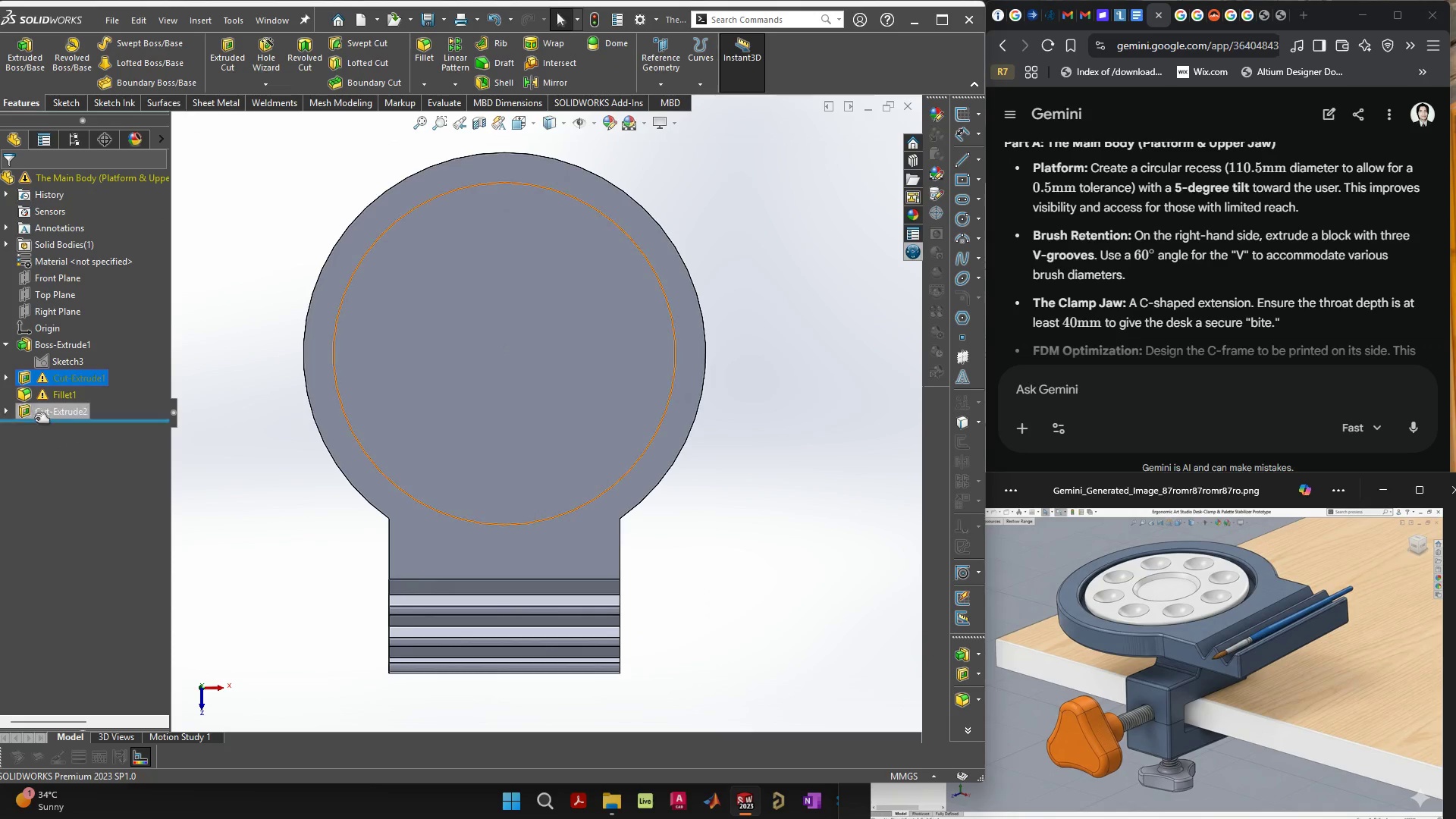 
left_click([41, 410])
 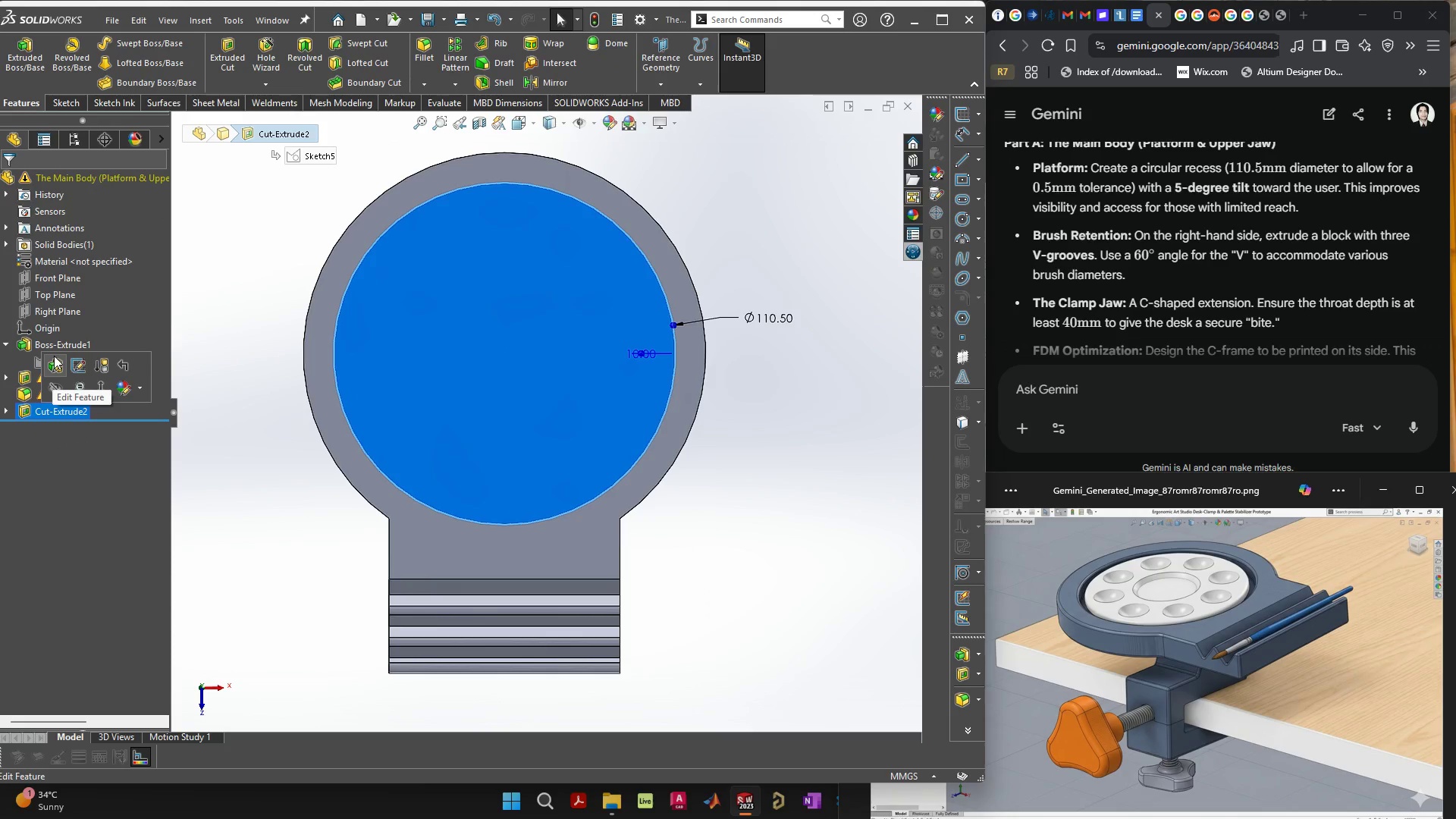 
left_click([54, 366])
 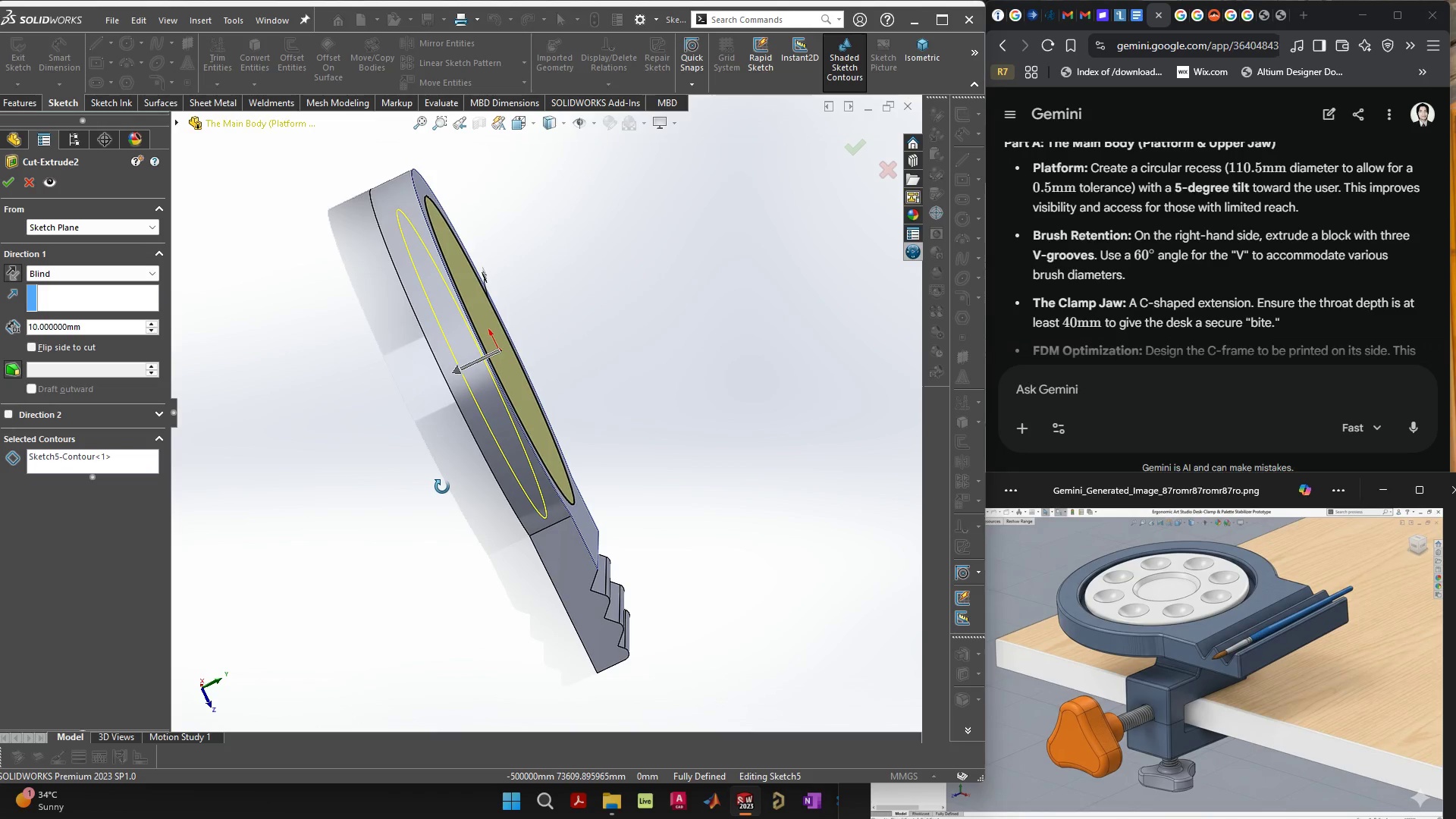 
wait(5.86)
 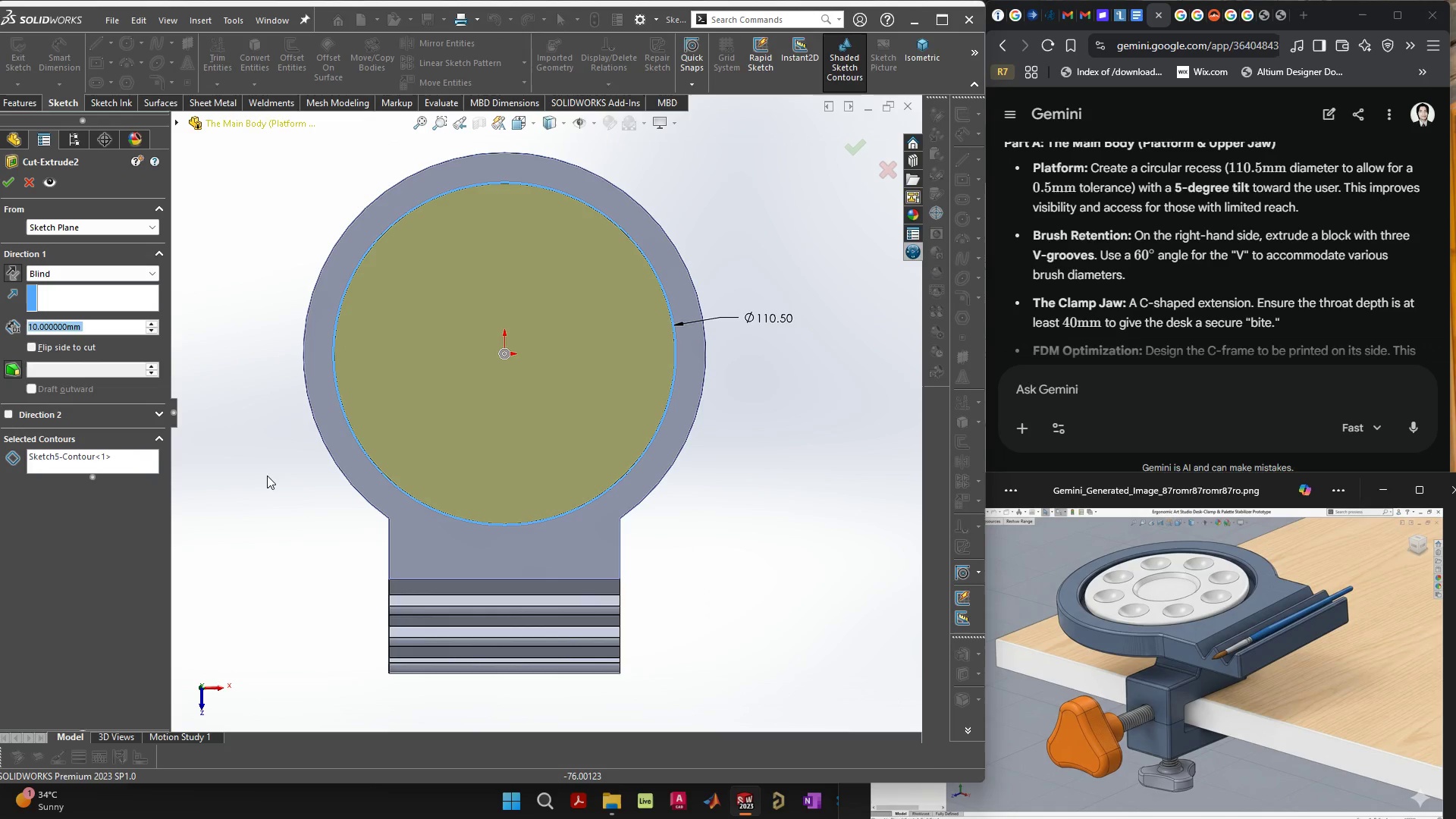 
left_click_drag(start_coordinate=[459, 371], to_coordinate=[485, 366])
 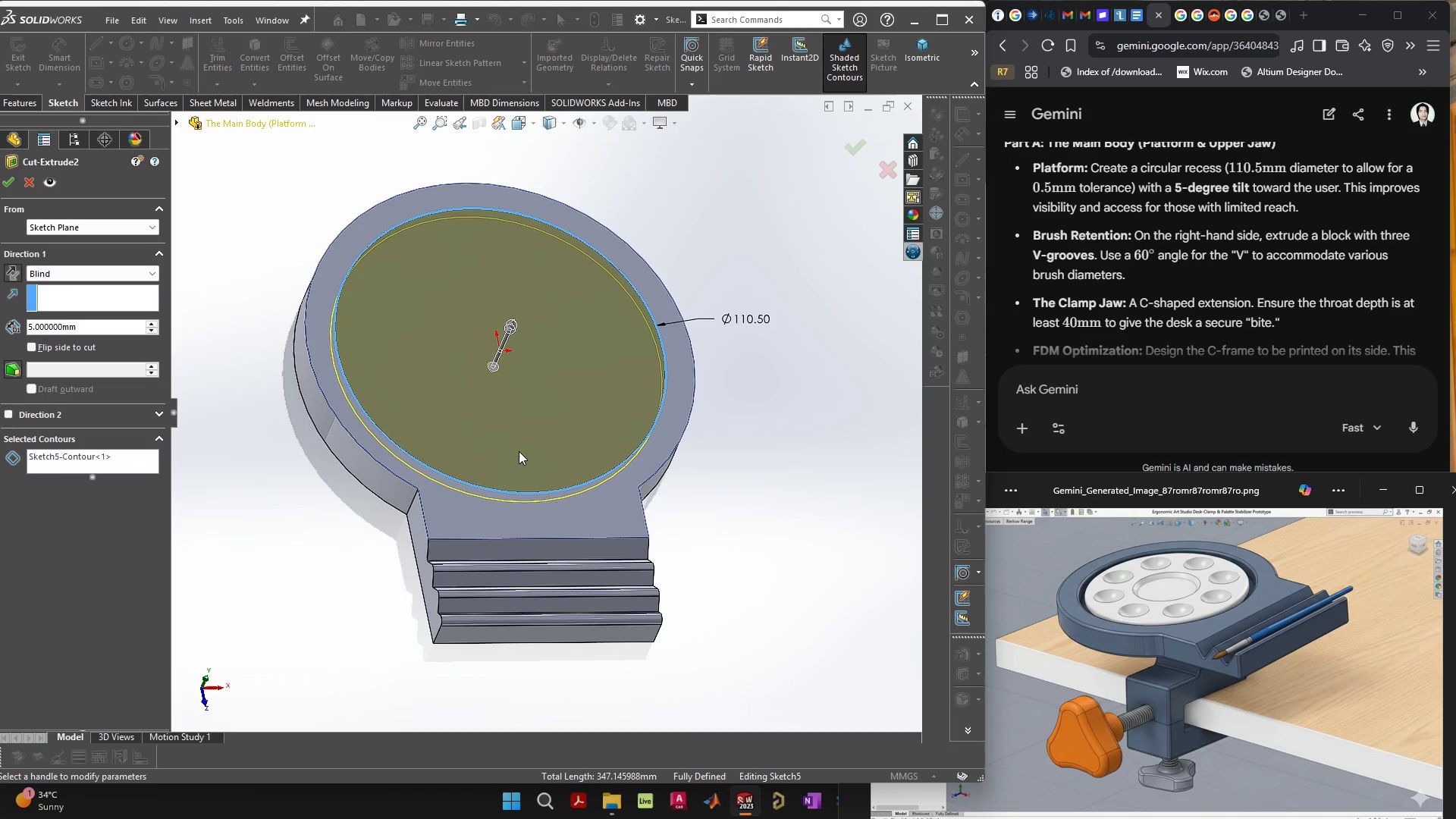 
wait(8.47)
 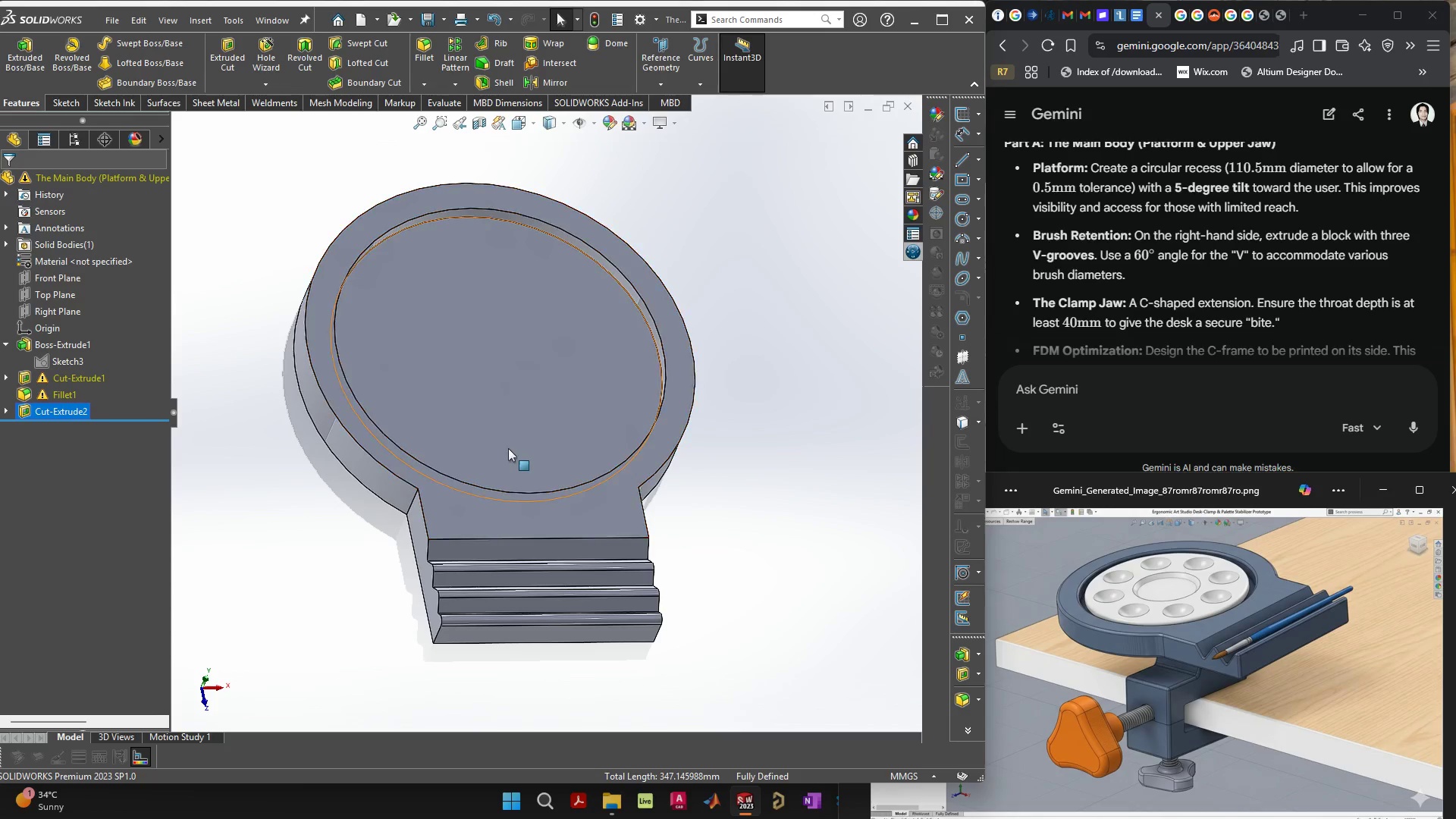 
left_click([588, 437])
 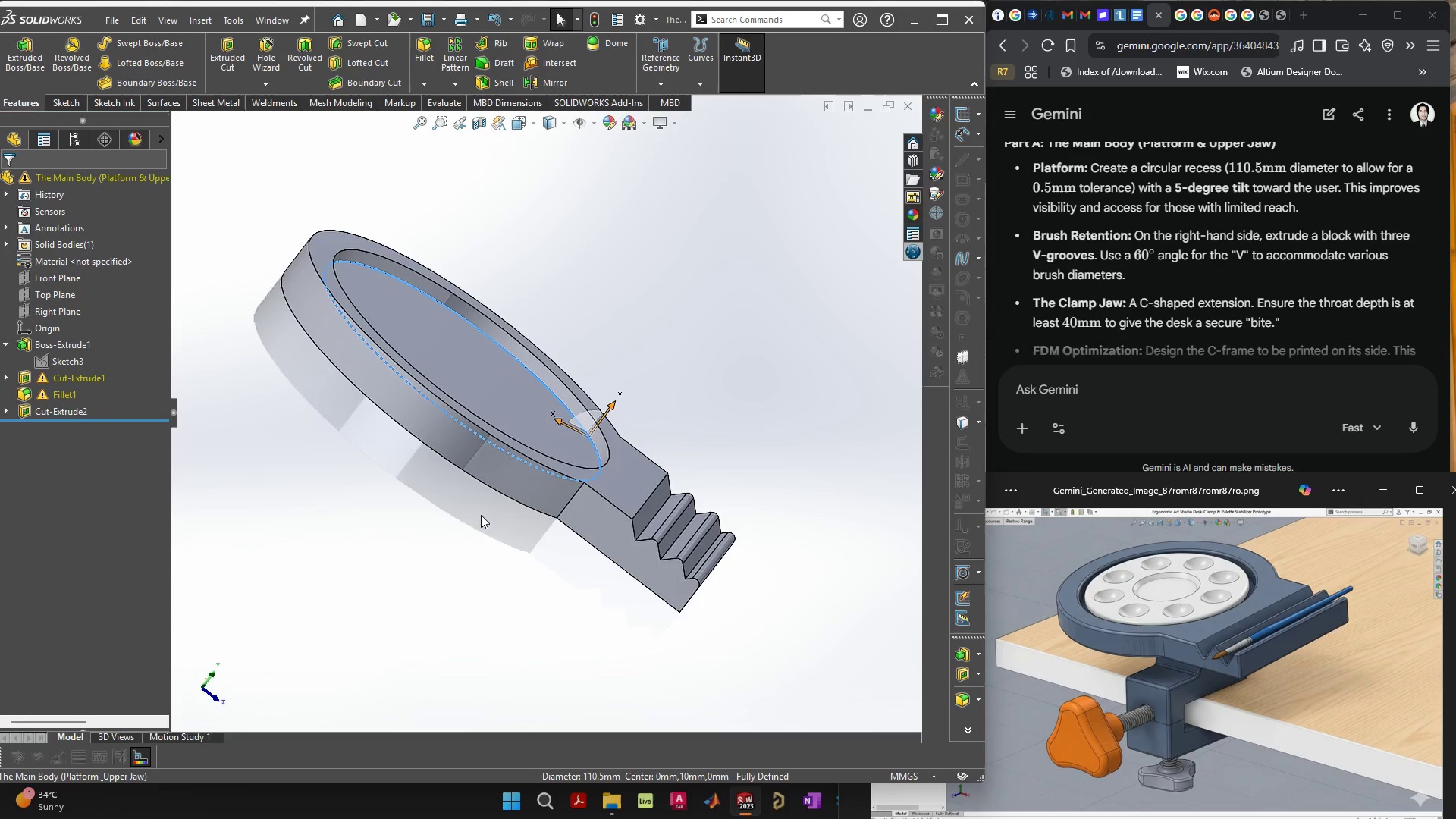 
left_click([60, 416])
 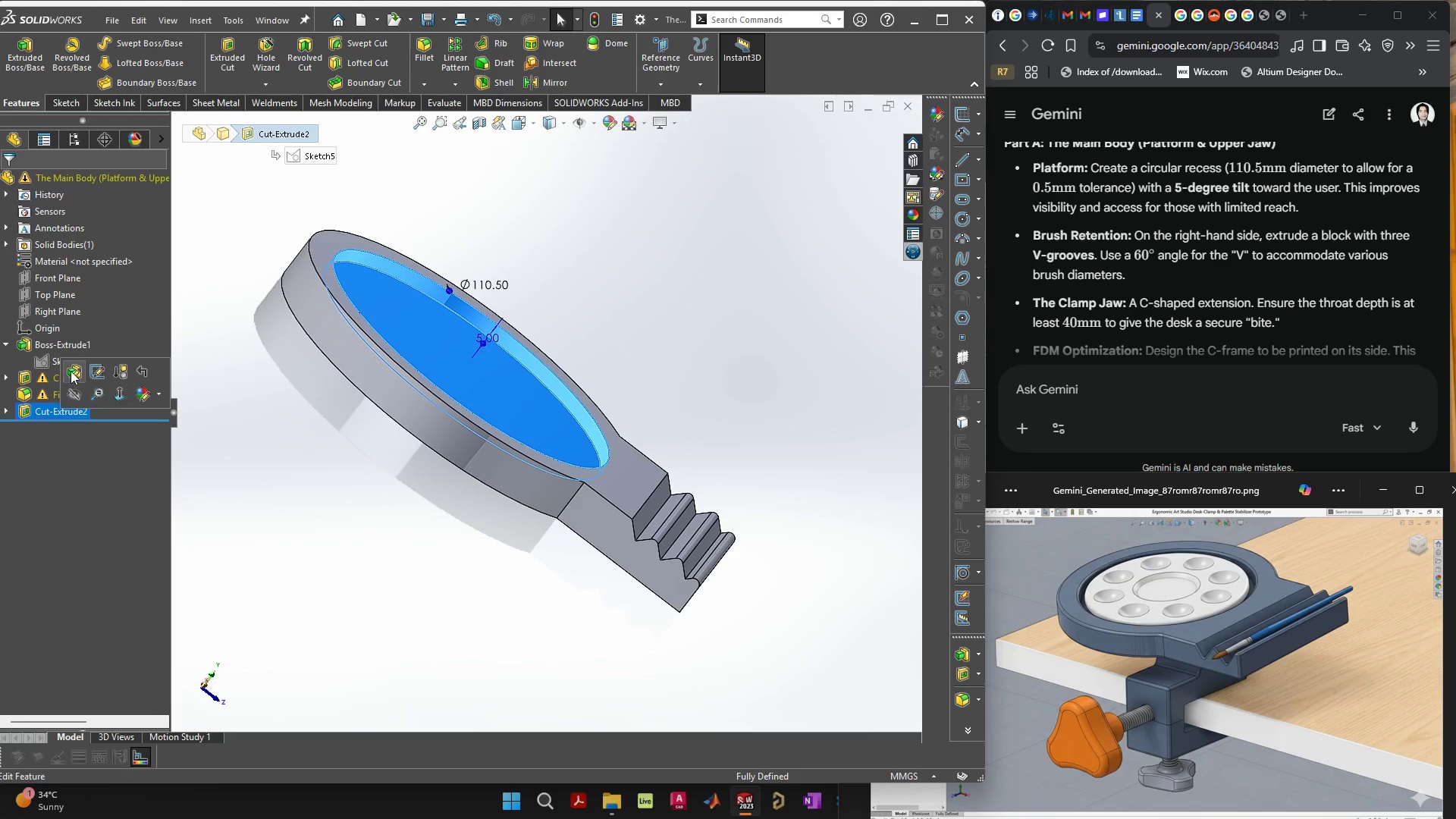 
left_click([71, 370])
 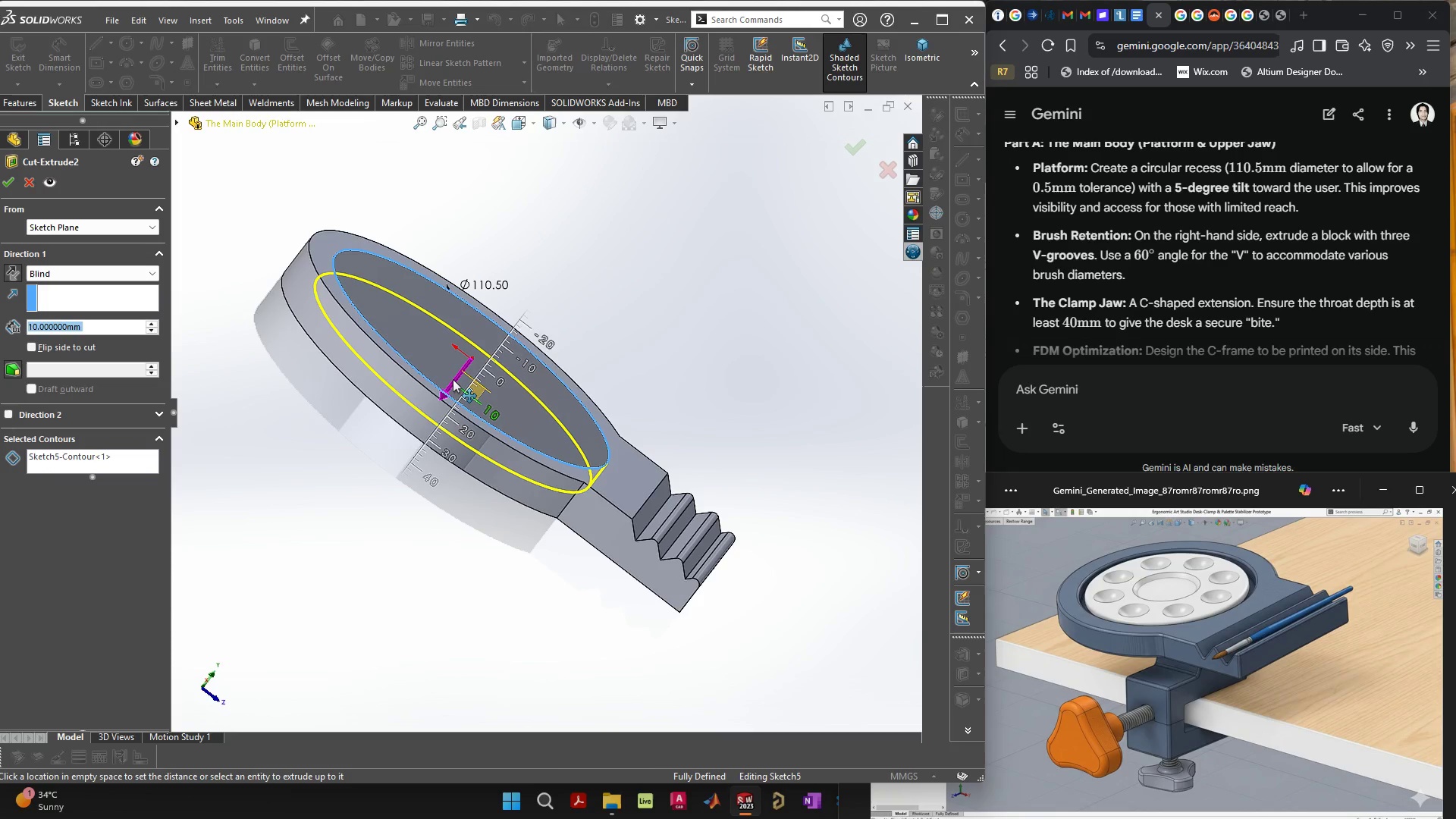 
wait(6.81)
 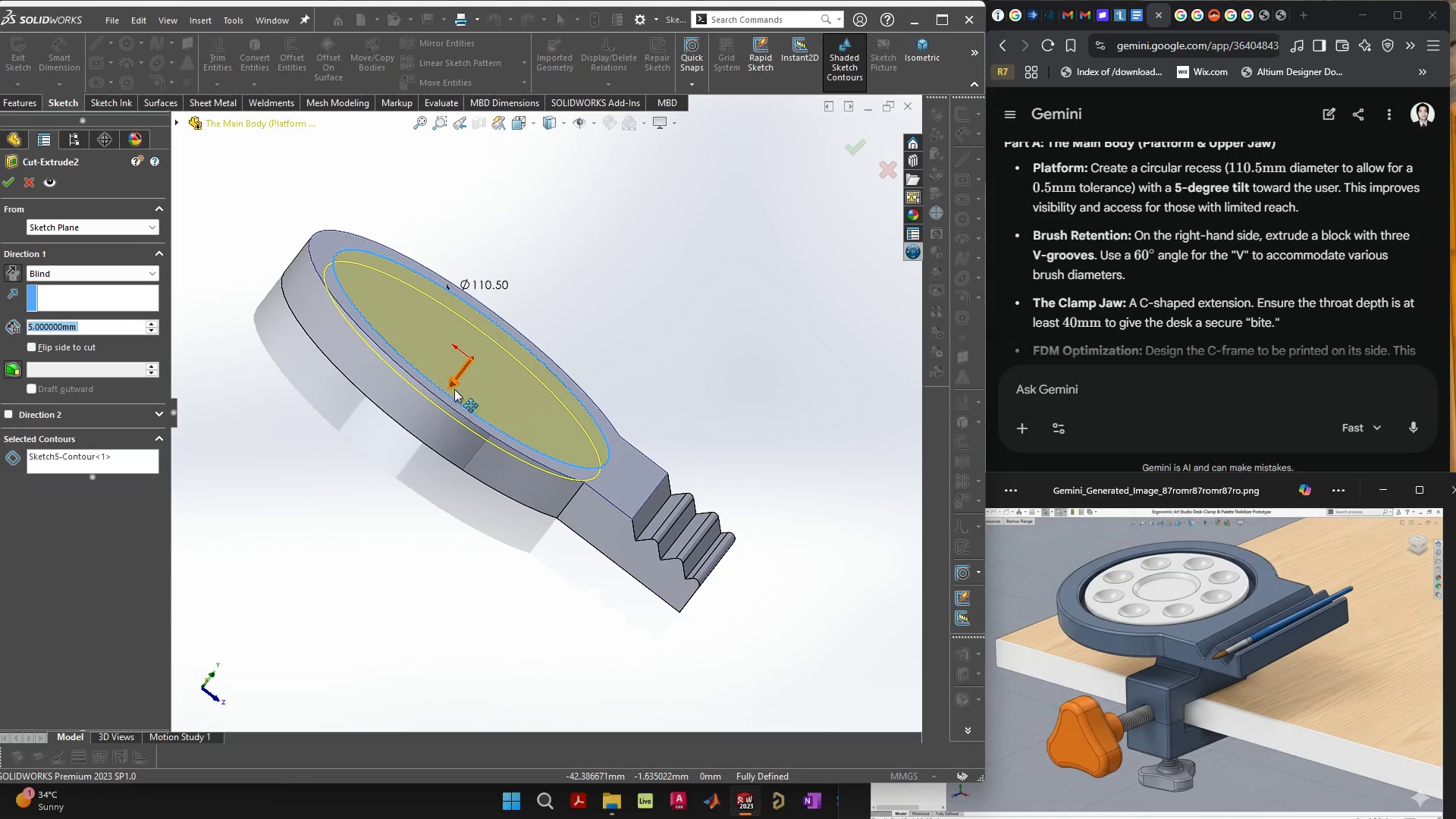 
left_click([3, 180])
 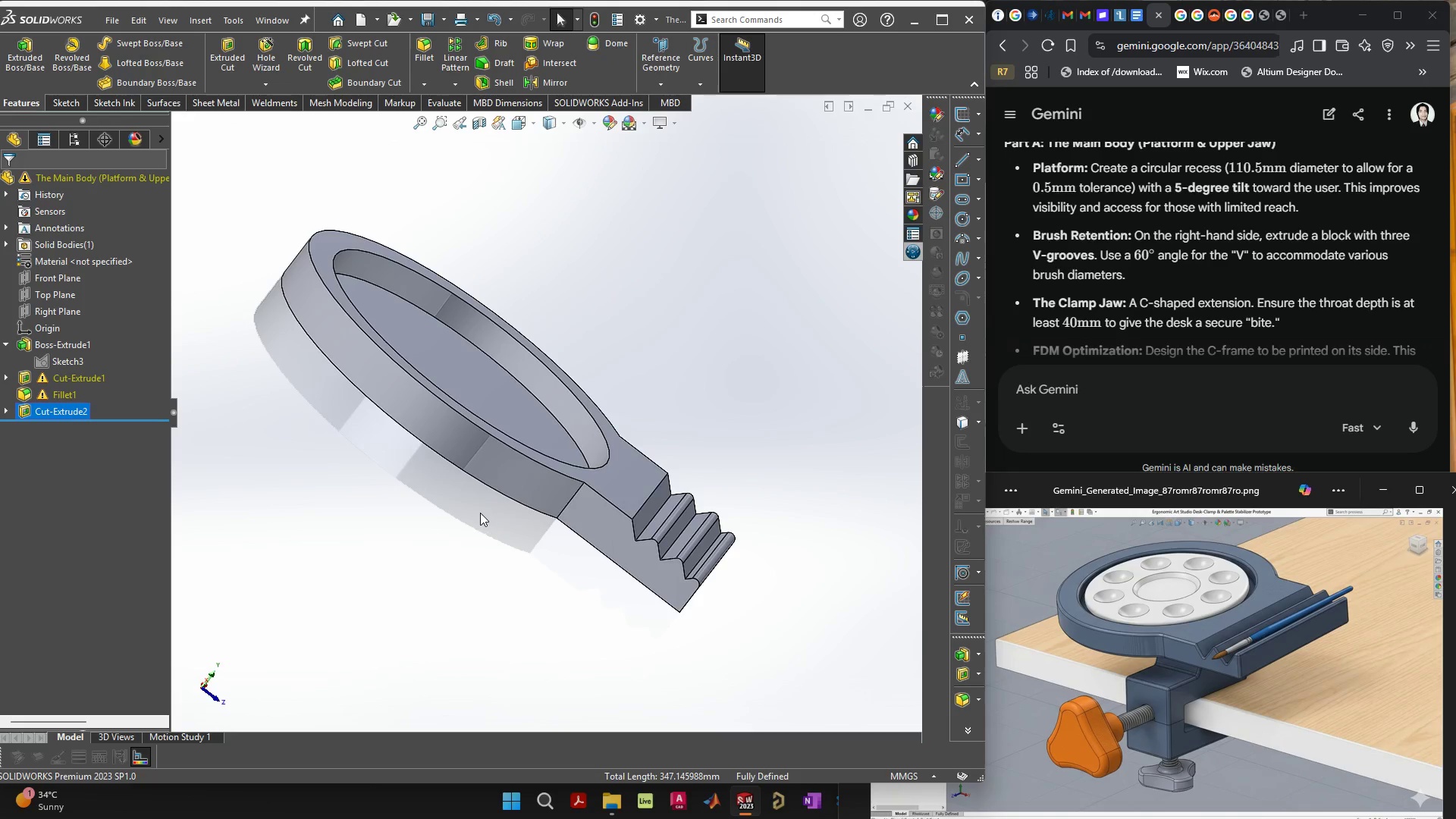 
left_click([480, 514])
 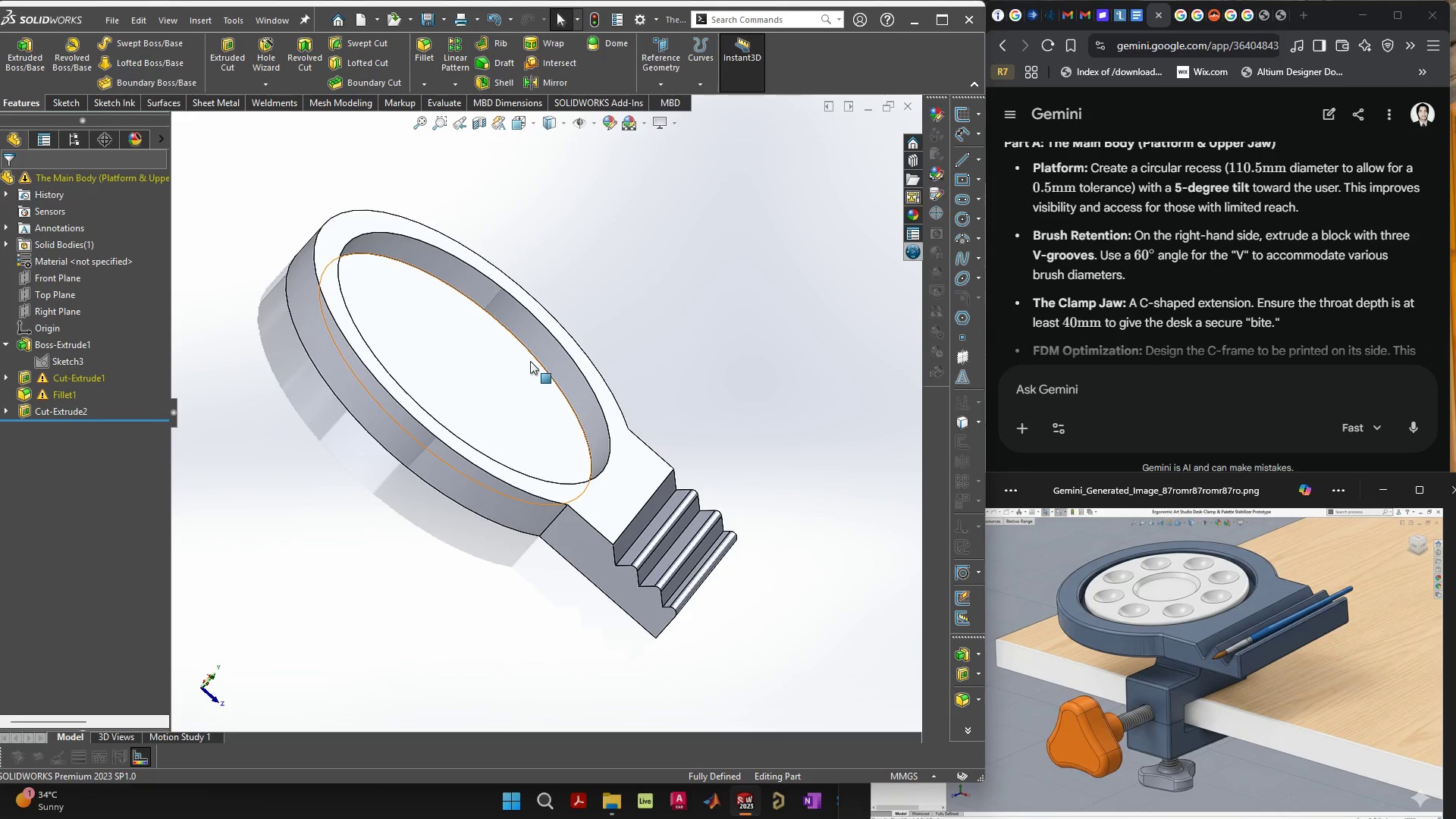 
left_click([535, 356])
 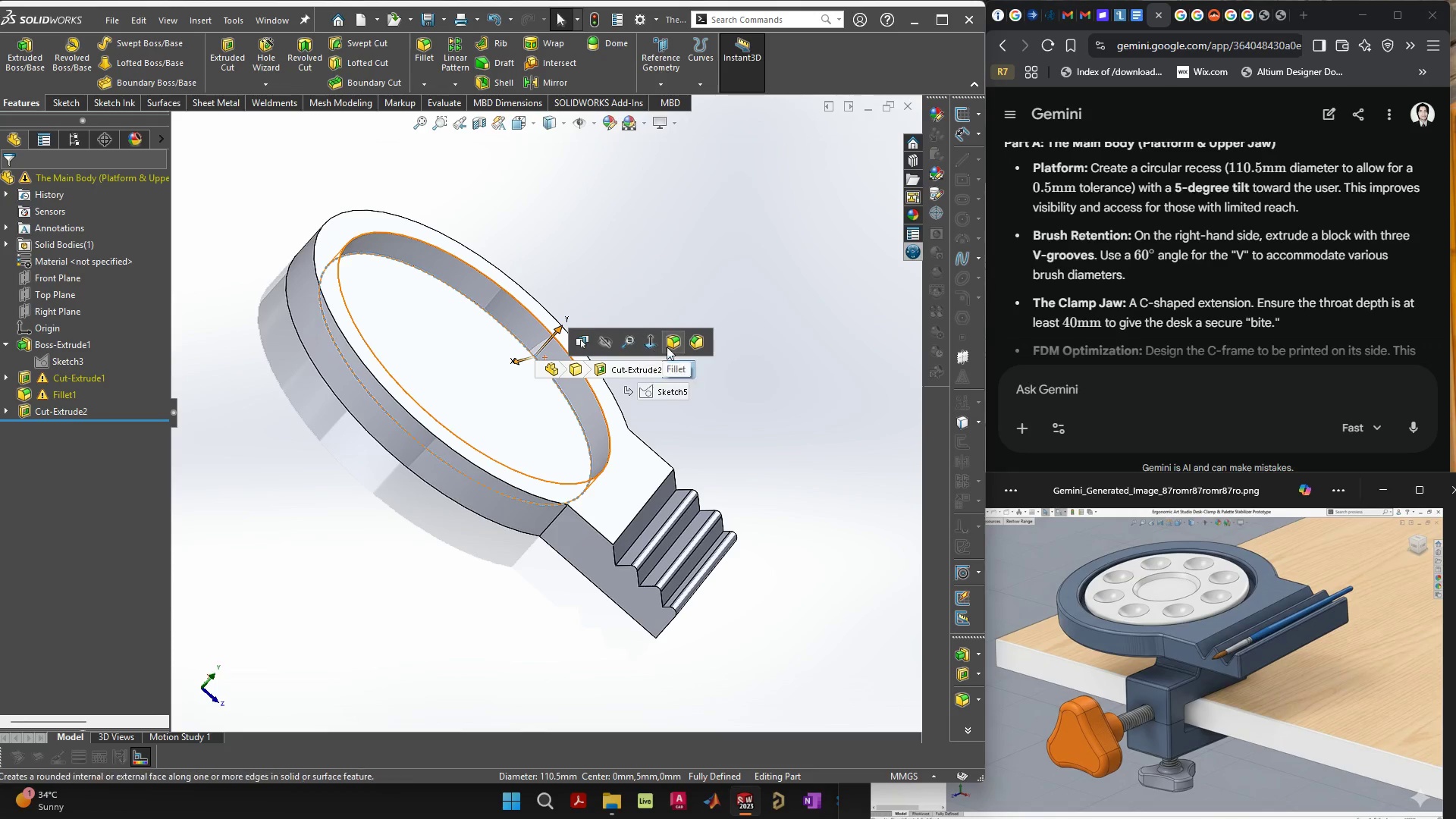 
left_click([677, 338])
 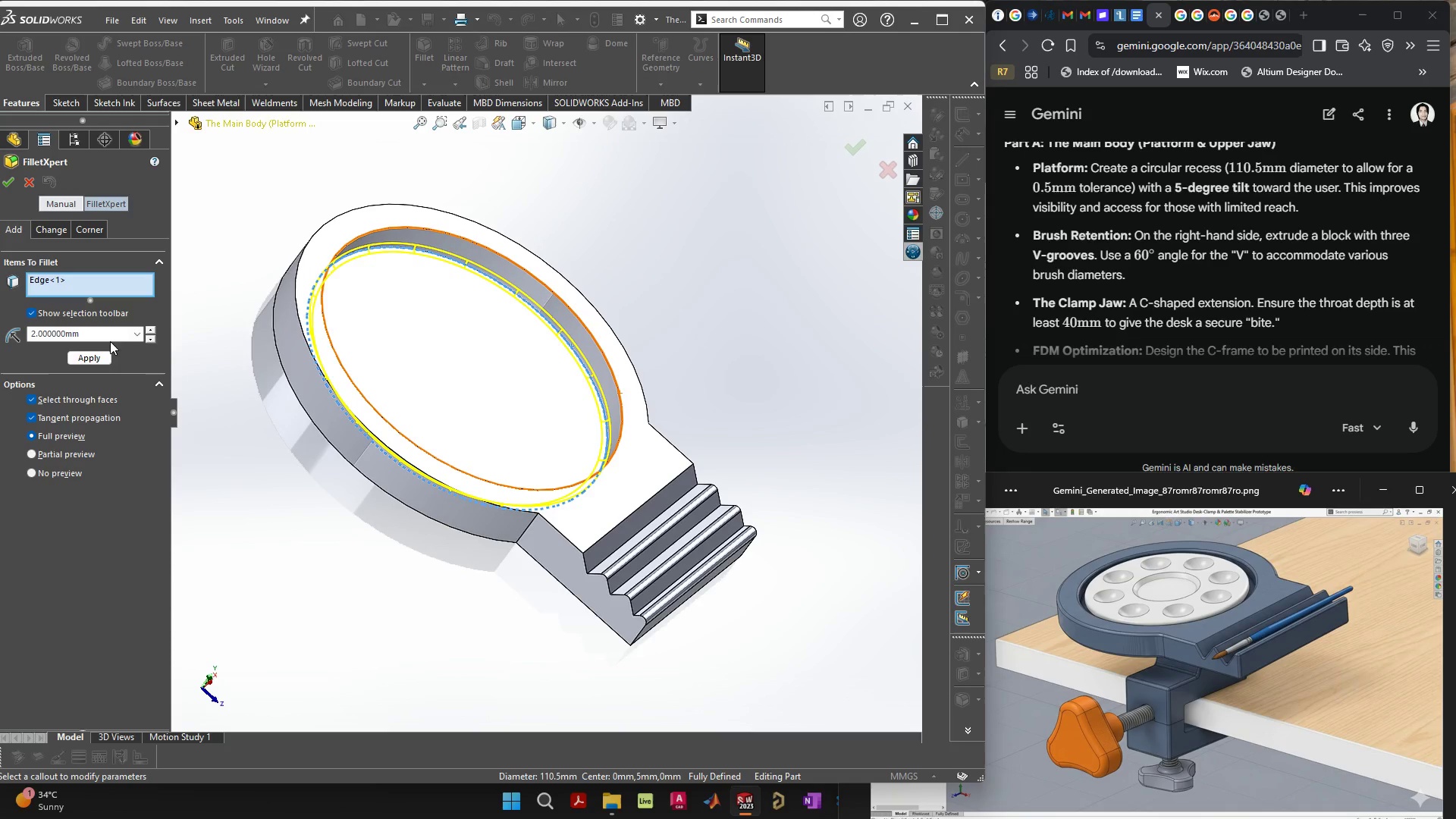 
left_click([148, 327])
 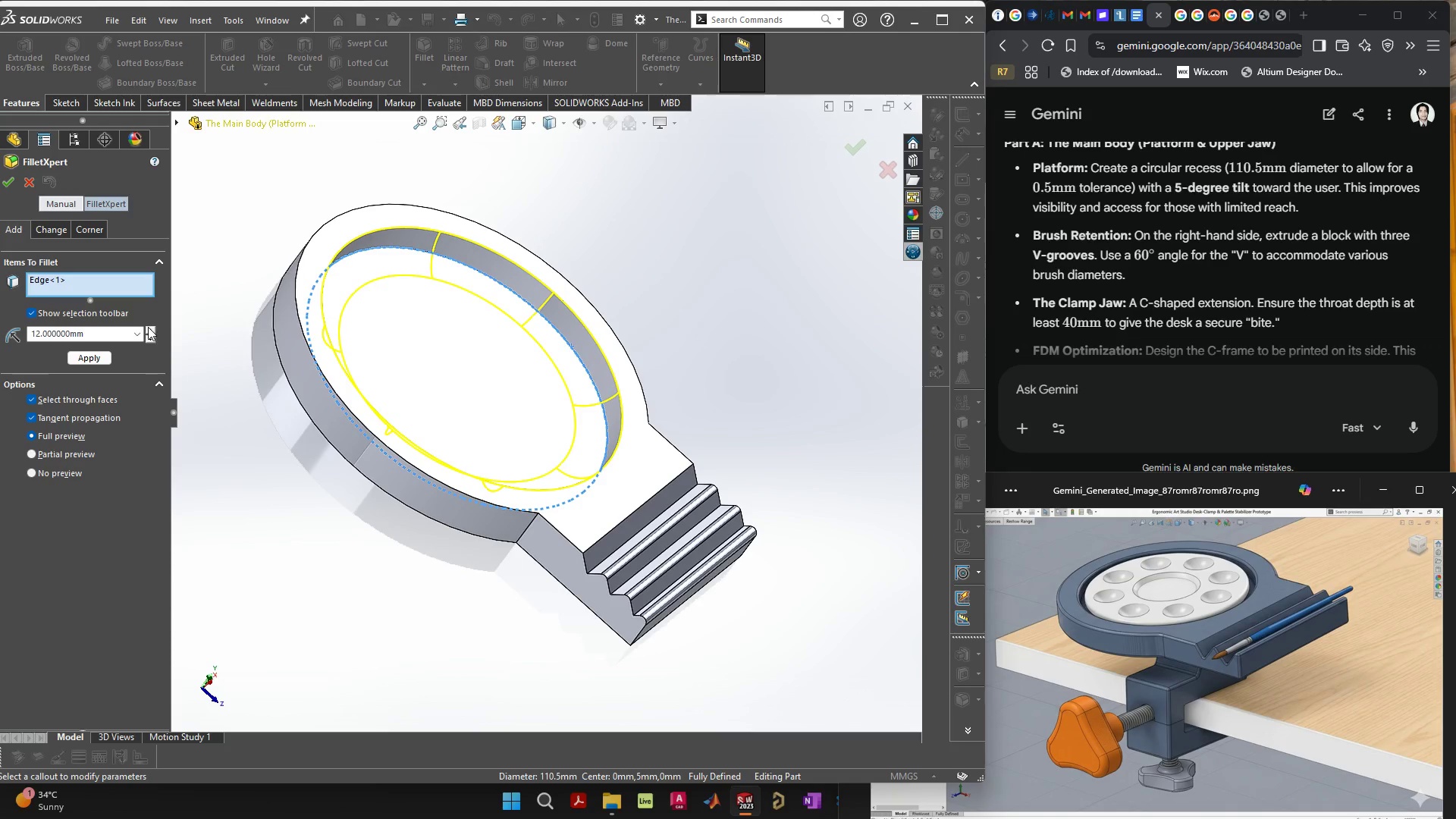 
left_click_drag(start_coordinate=[106, 334], to_coordinate=[0, 309])
 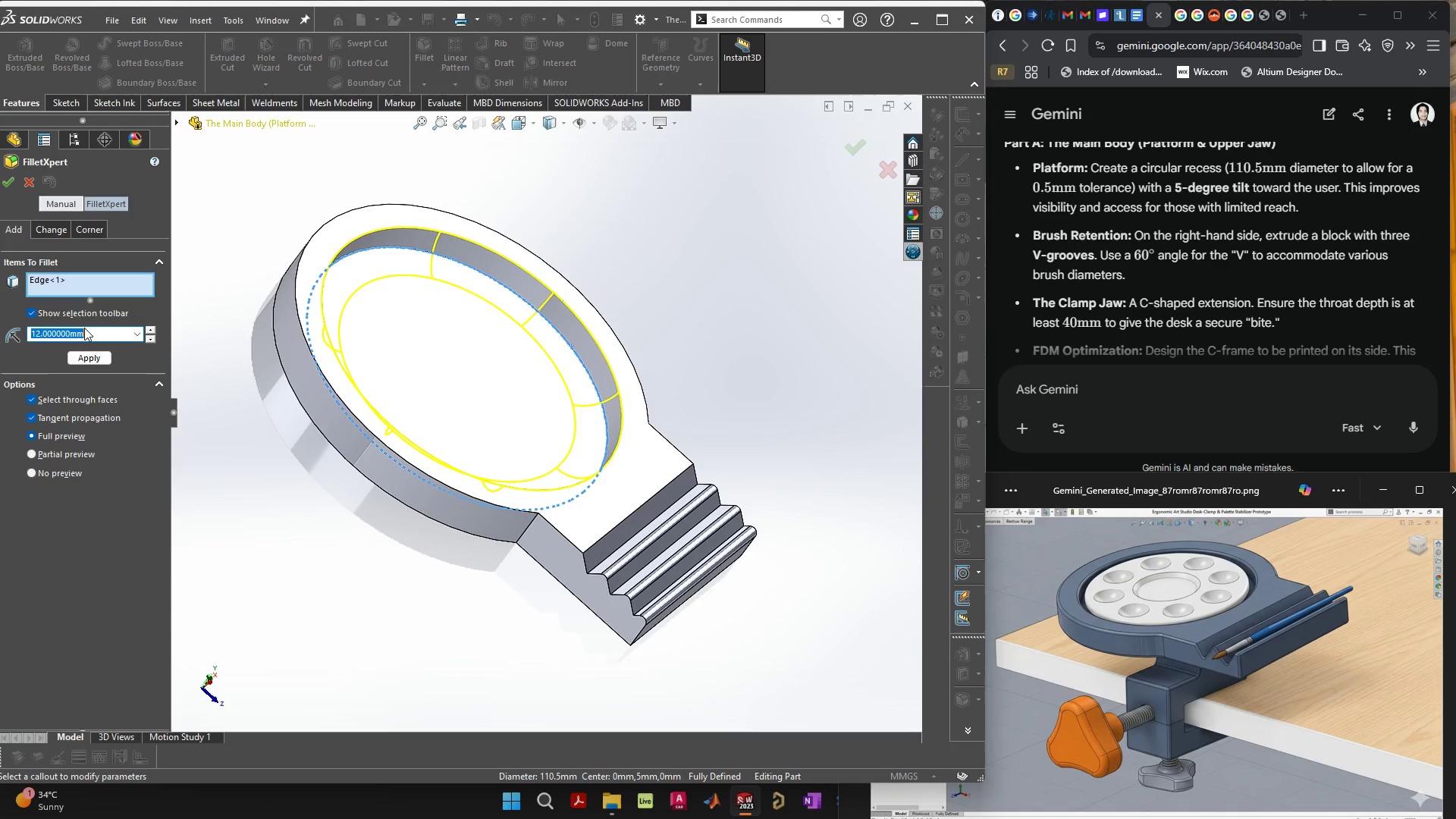 
key(3)
 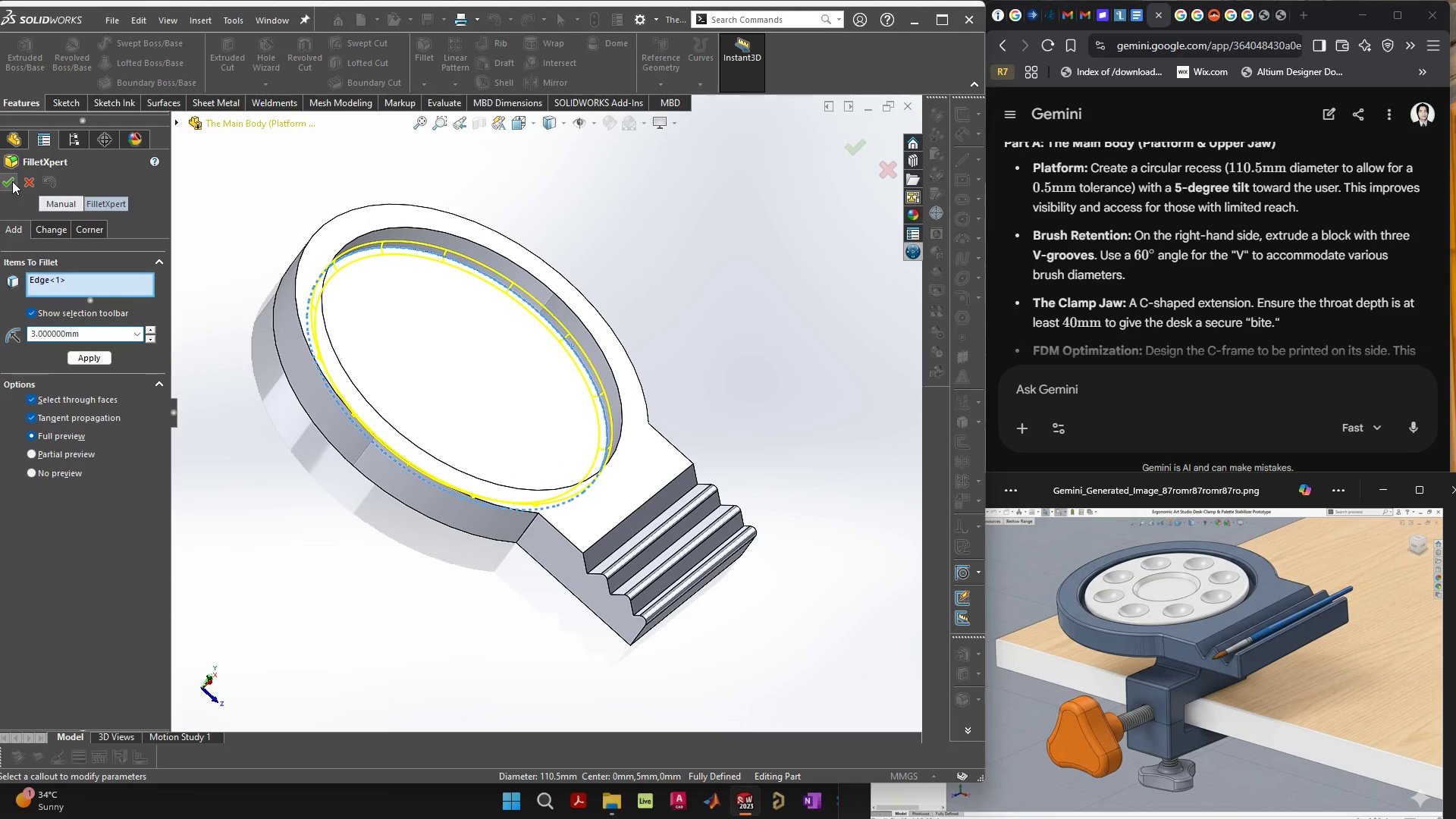 
left_click([12, 181])
 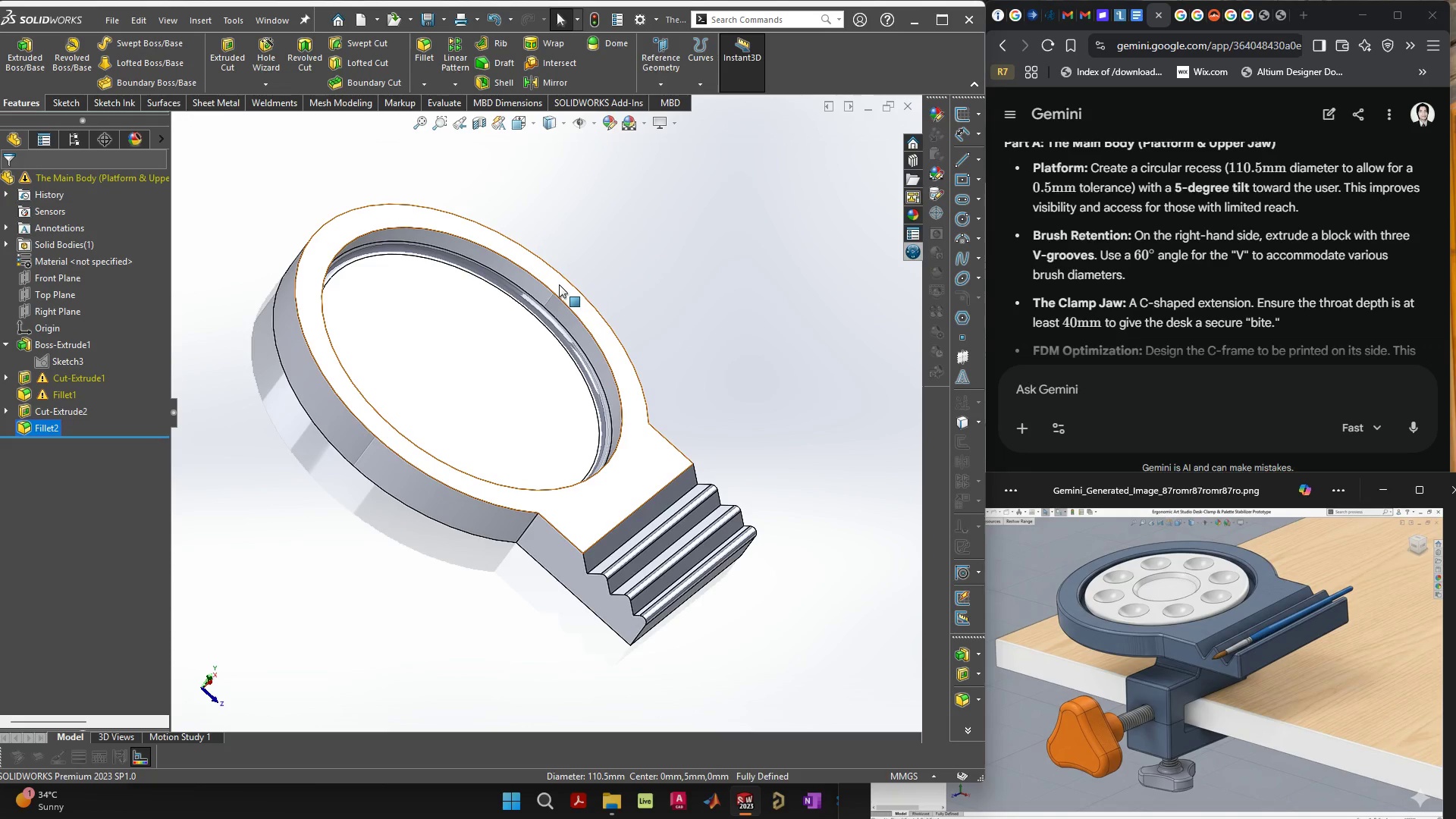 
wait(6.86)
 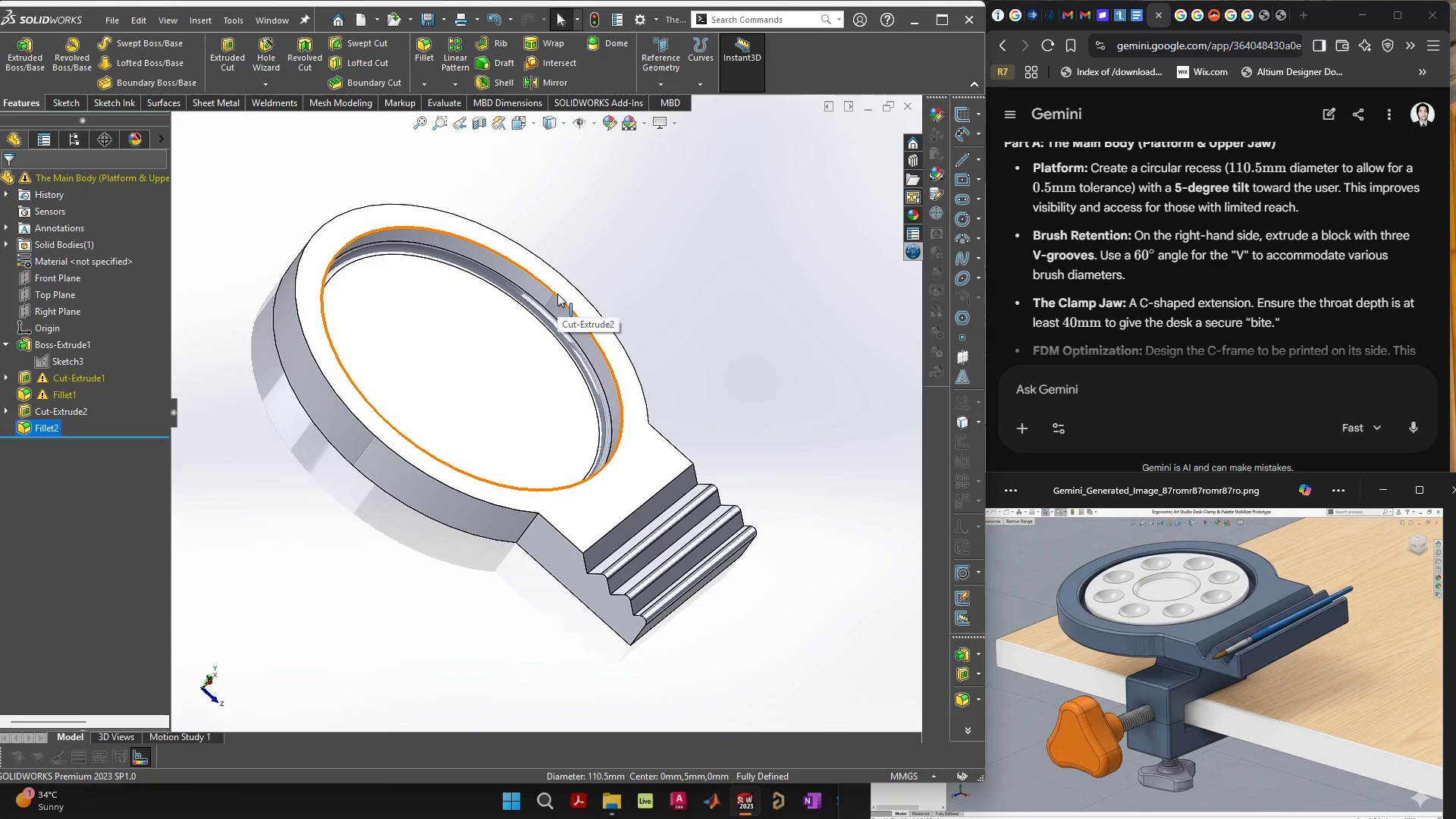 
left_click([559, 284])
 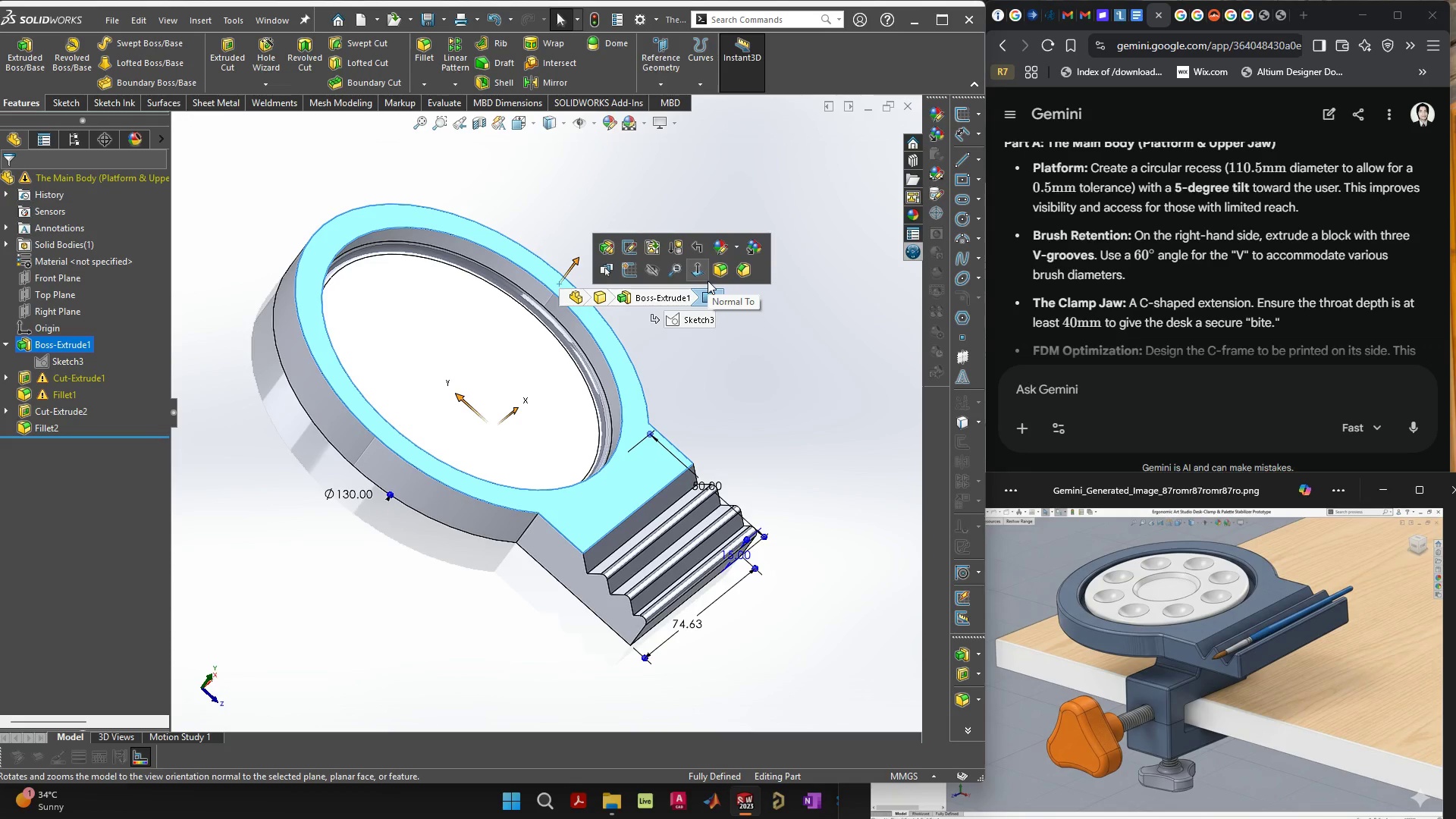 
left_click([722, 274])
 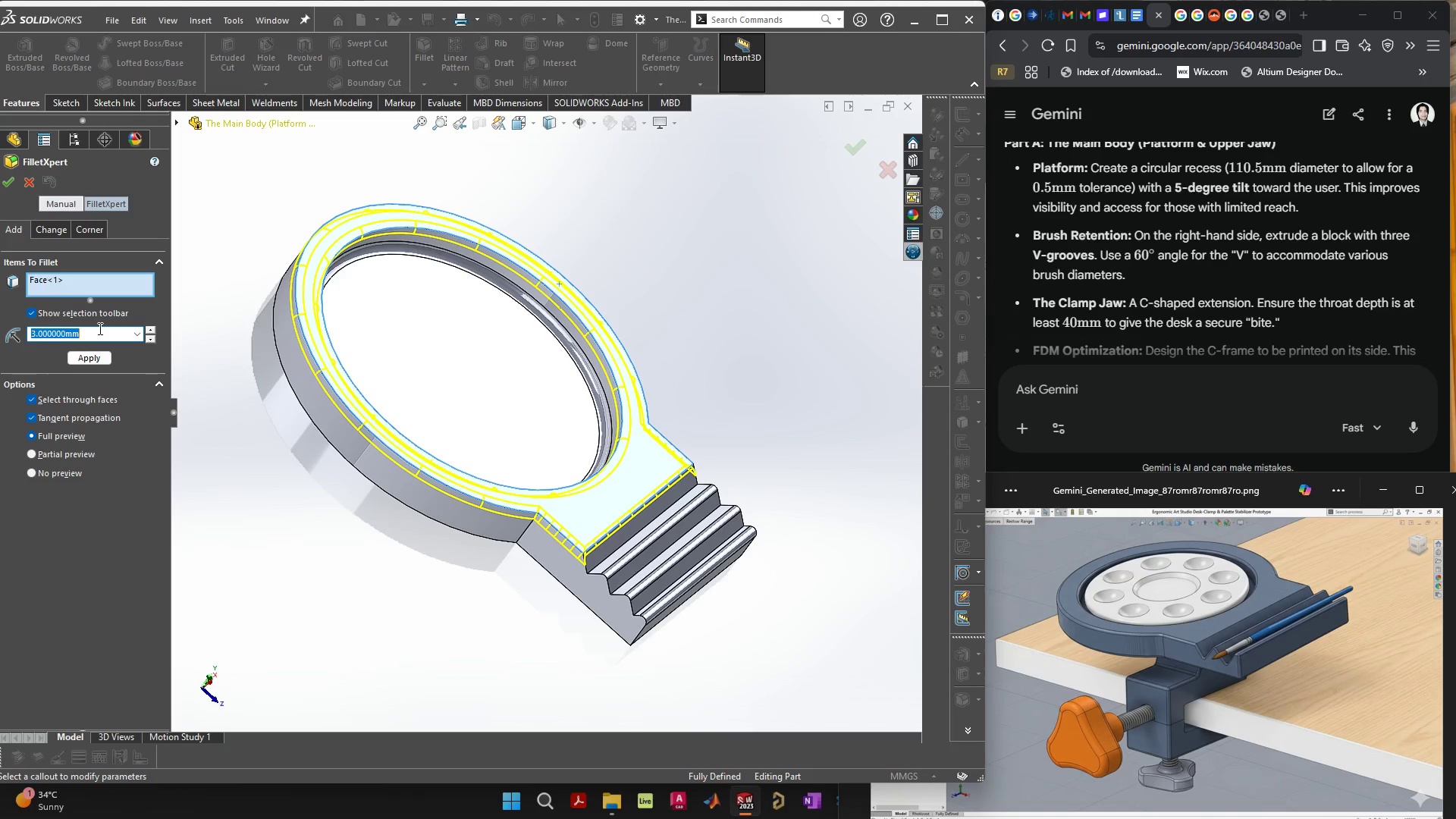 
key(2)
 